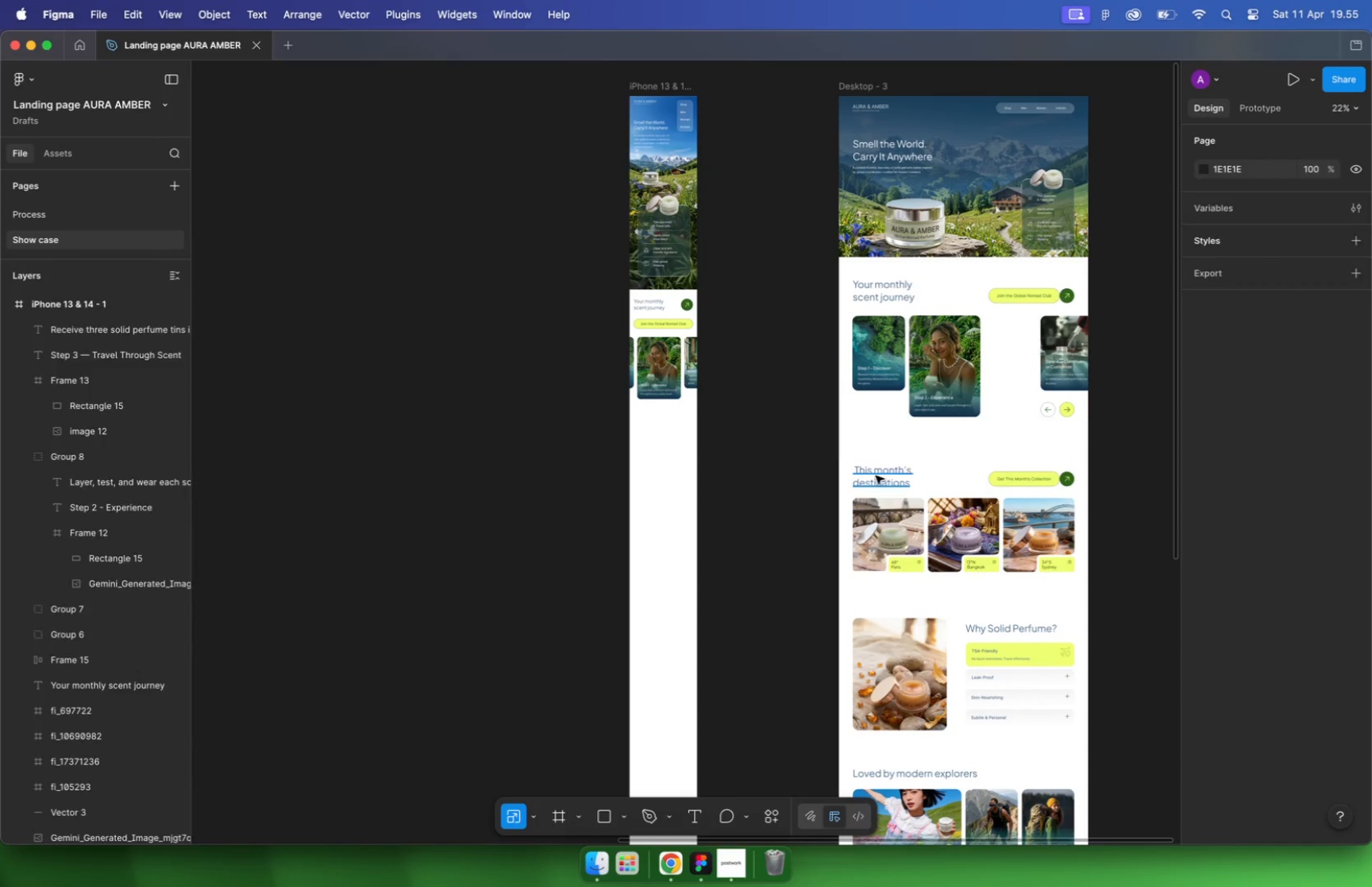 
hold_key(key=CommandLeft, duration=0.65)
scroll: coordinate [640, 459], scroll_direction: down, amount: 11.0
 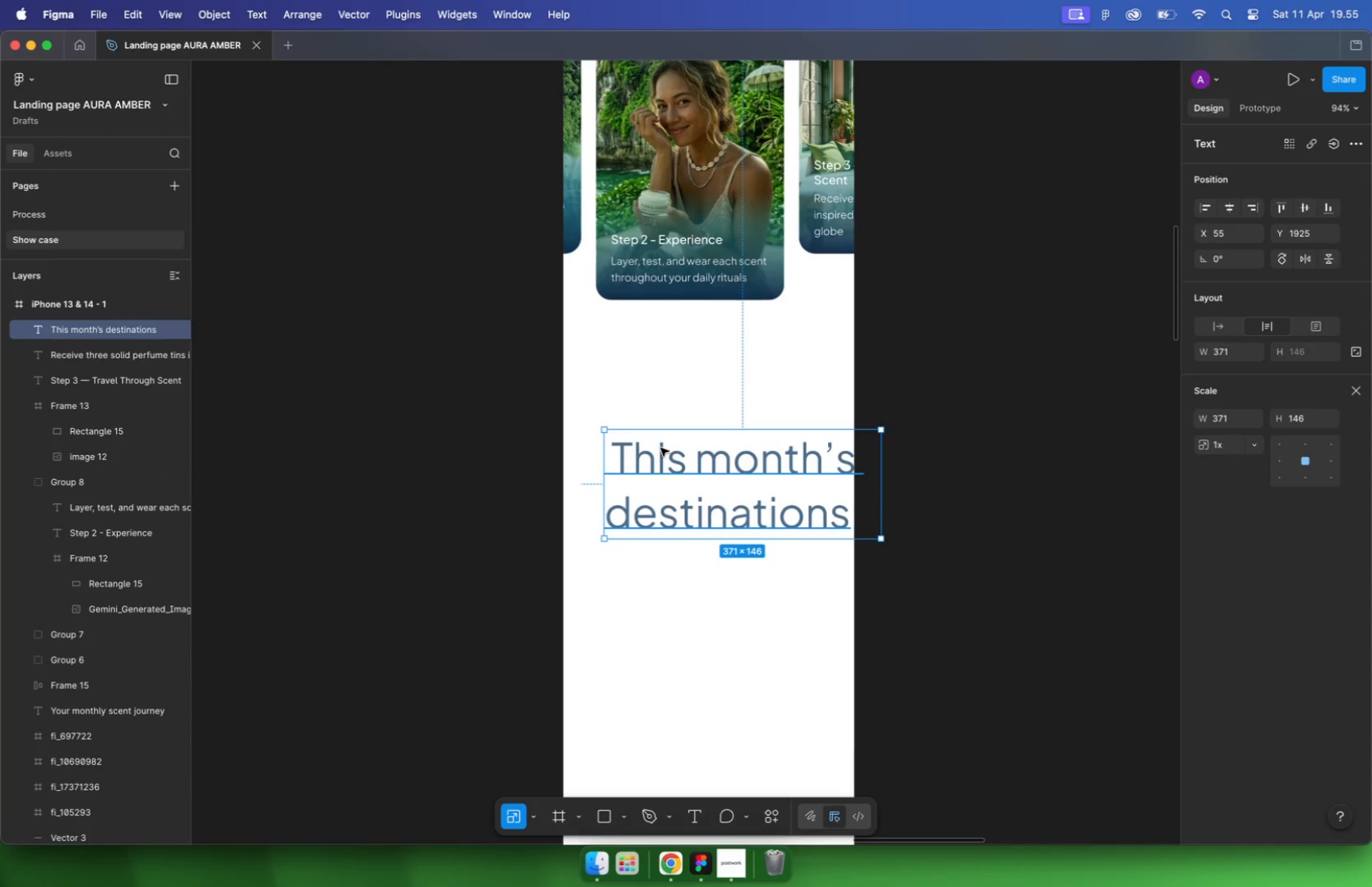 
key(Control+G)
 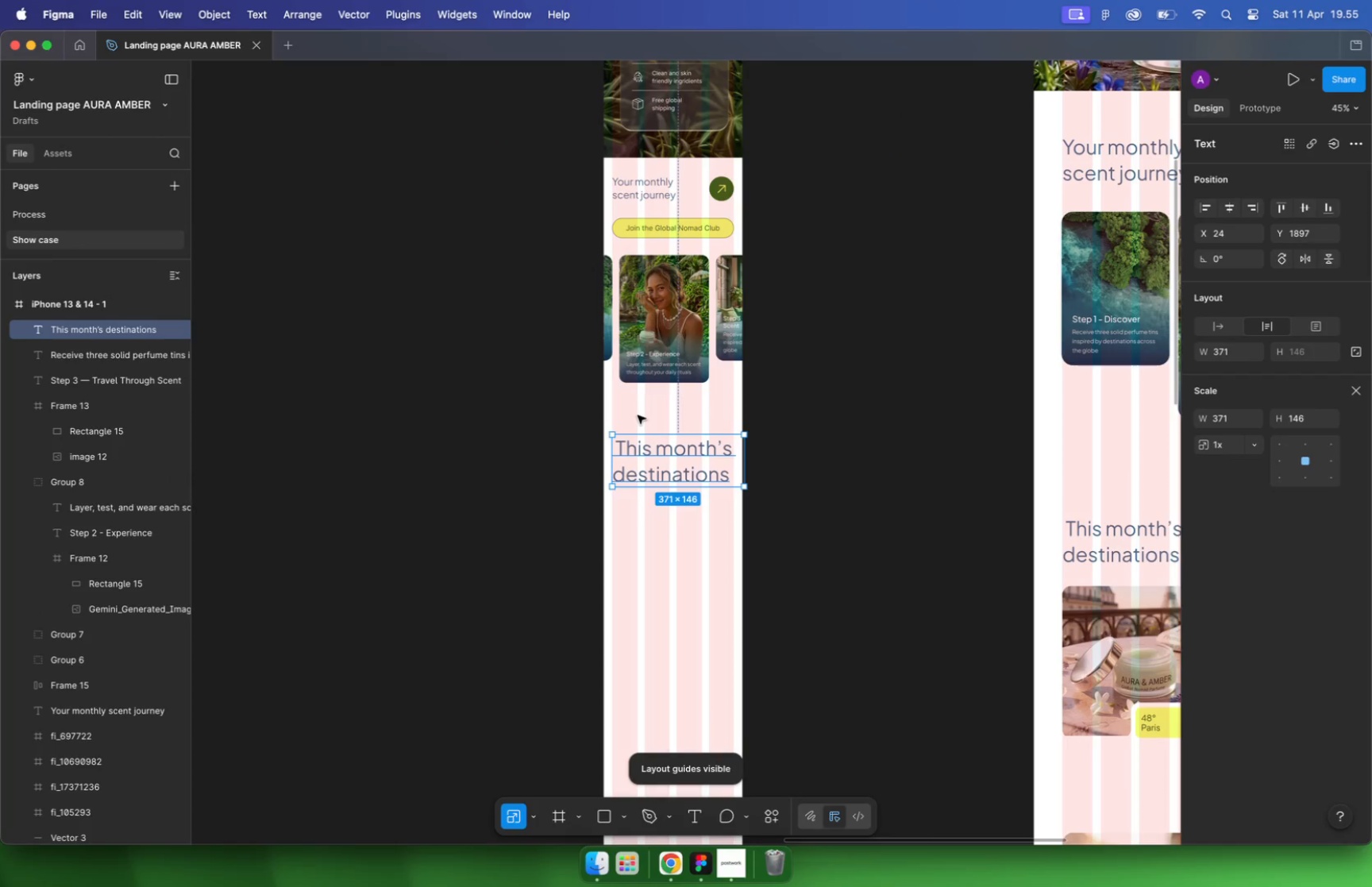 
hold_key(key=CommandLeft, duration=0.48)
hold_key(key=CommandLeft, duration=0.3)
scroll: coordinate [646, 480], scroll_direction: up, amount: 5.0
 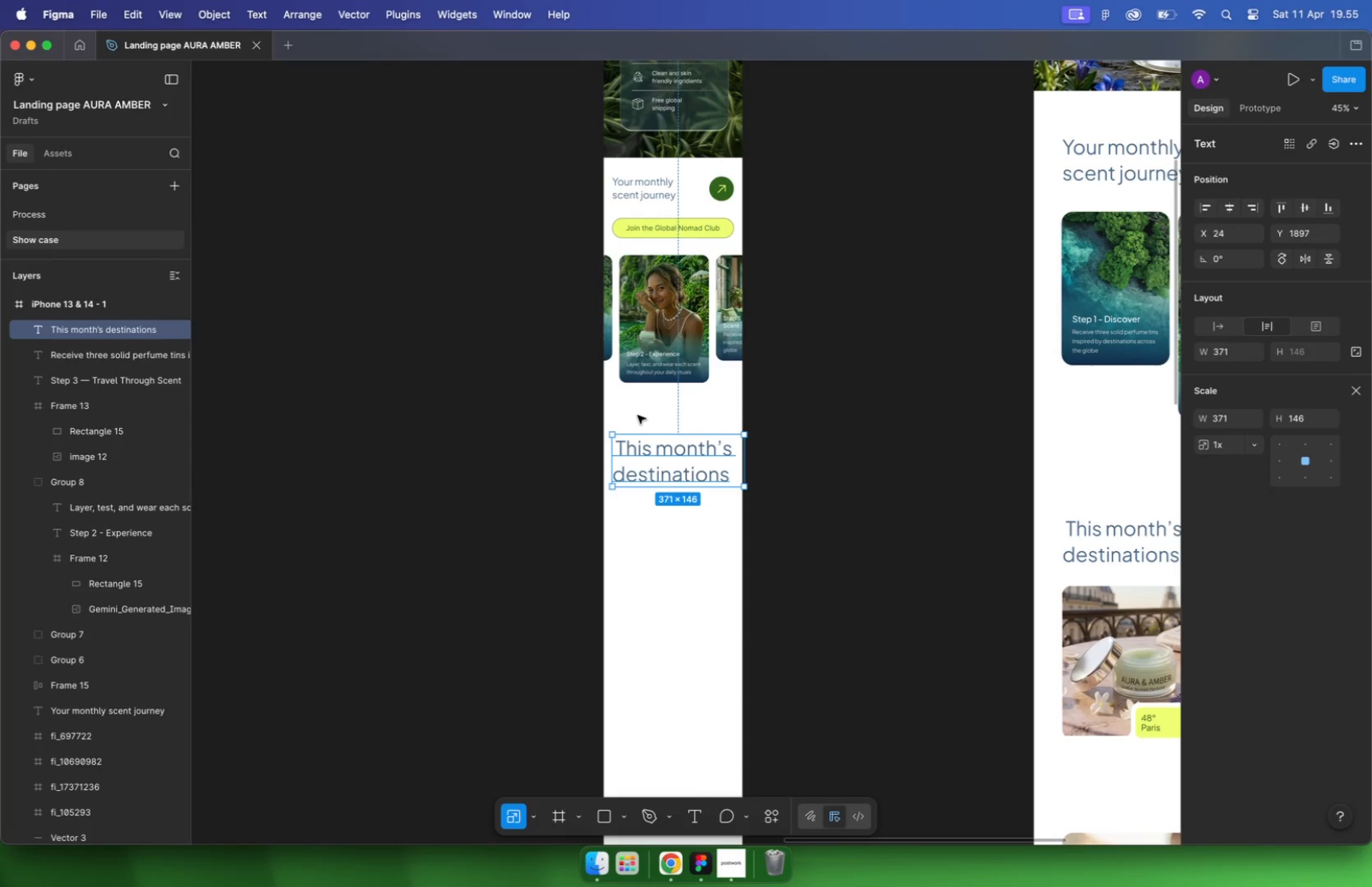 
left_click([646, 133])
 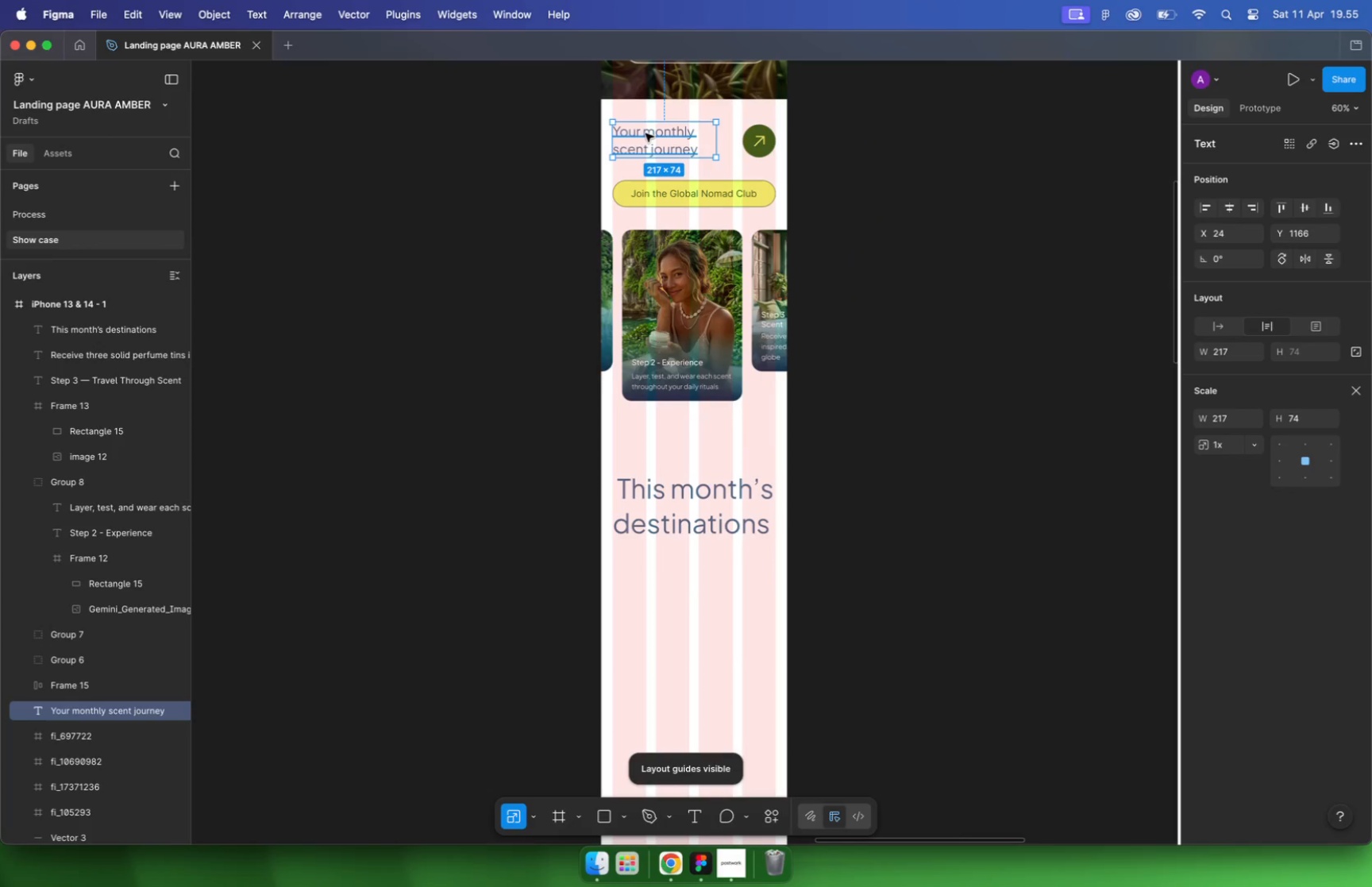 
key(Alt+Meta+C)
 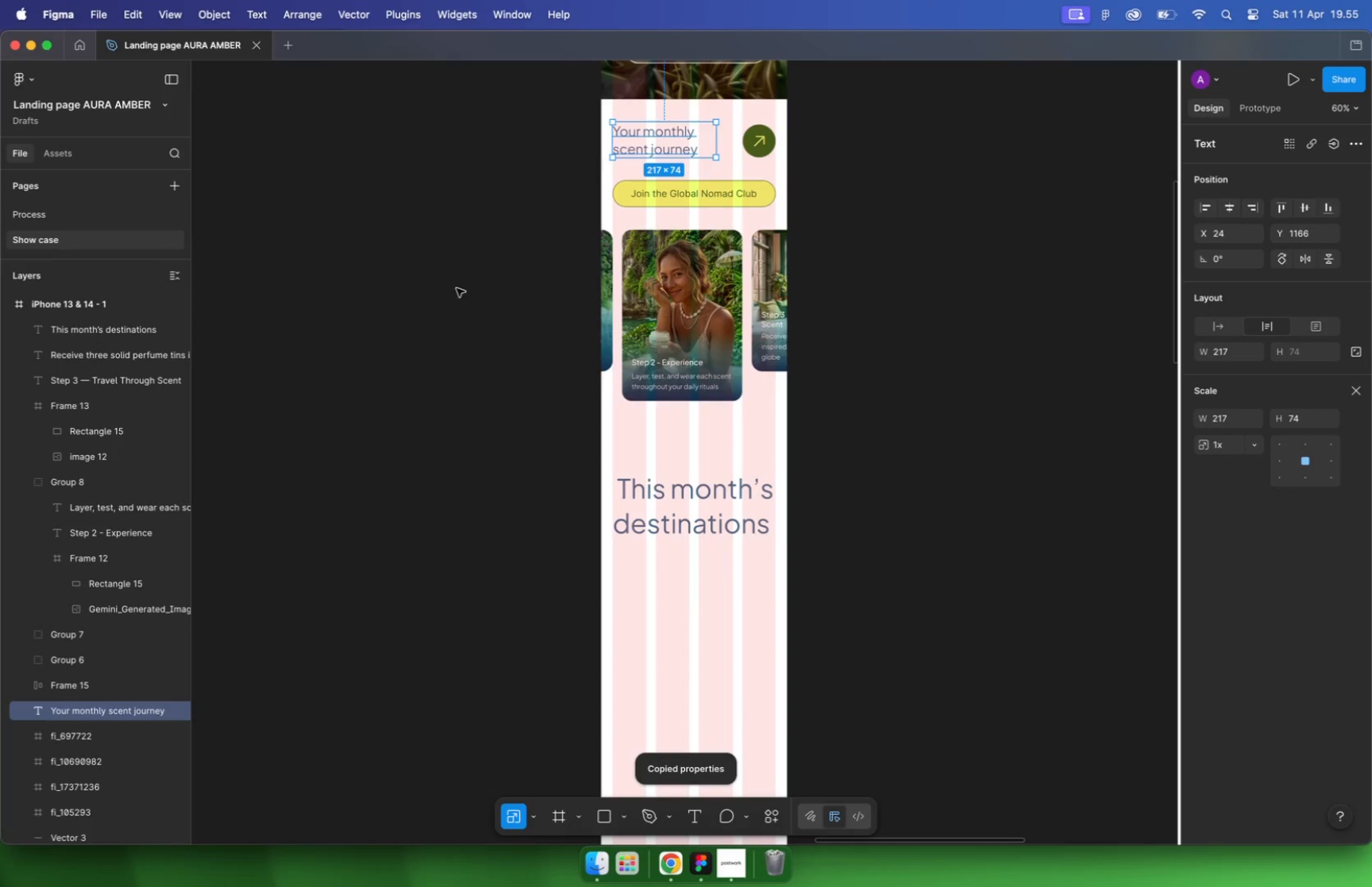 
hold_key(key=CommandLeft, duration=0.65)
left_click([692, 495])
 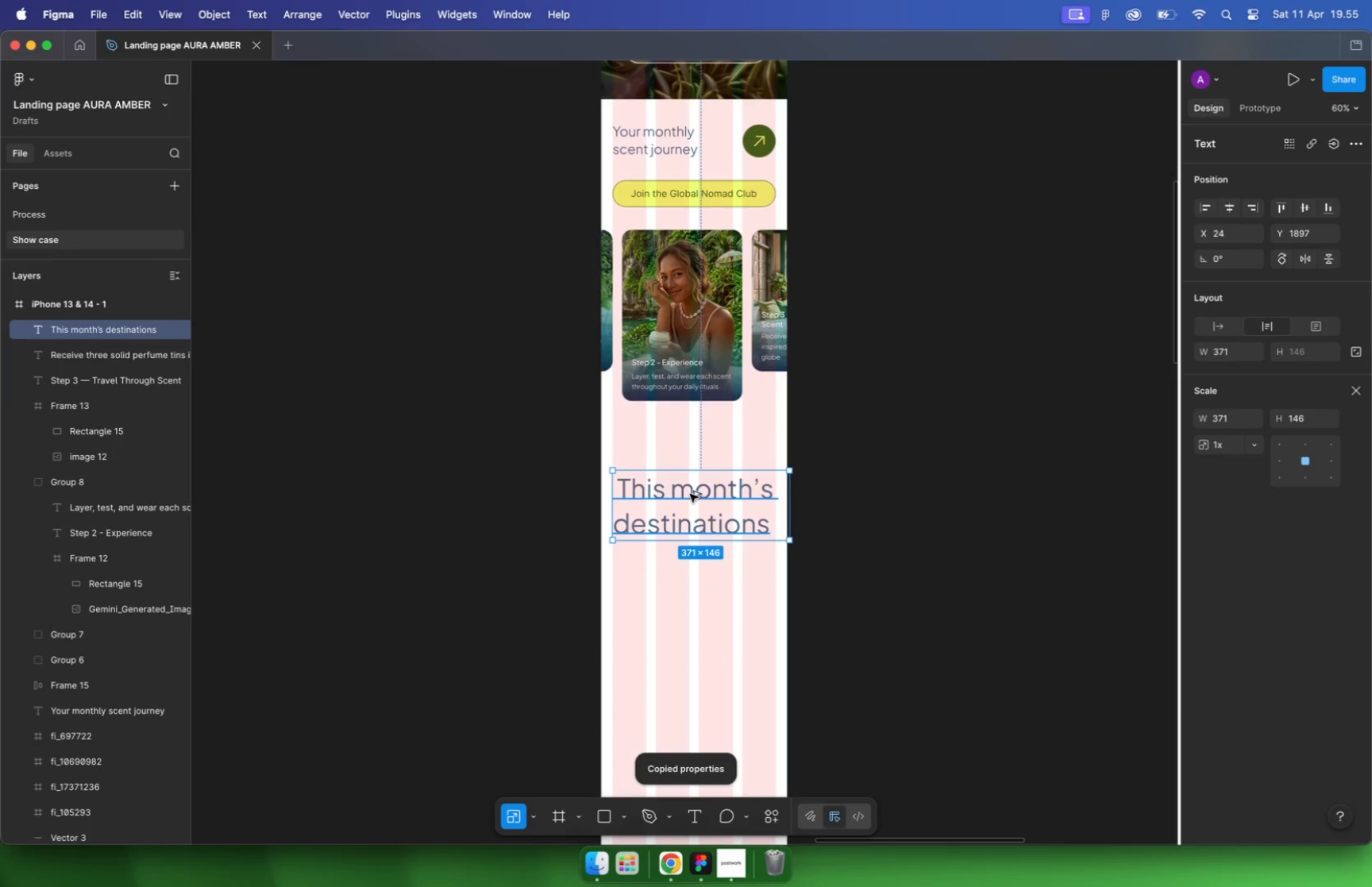 
key(Alt+Meta+V)
 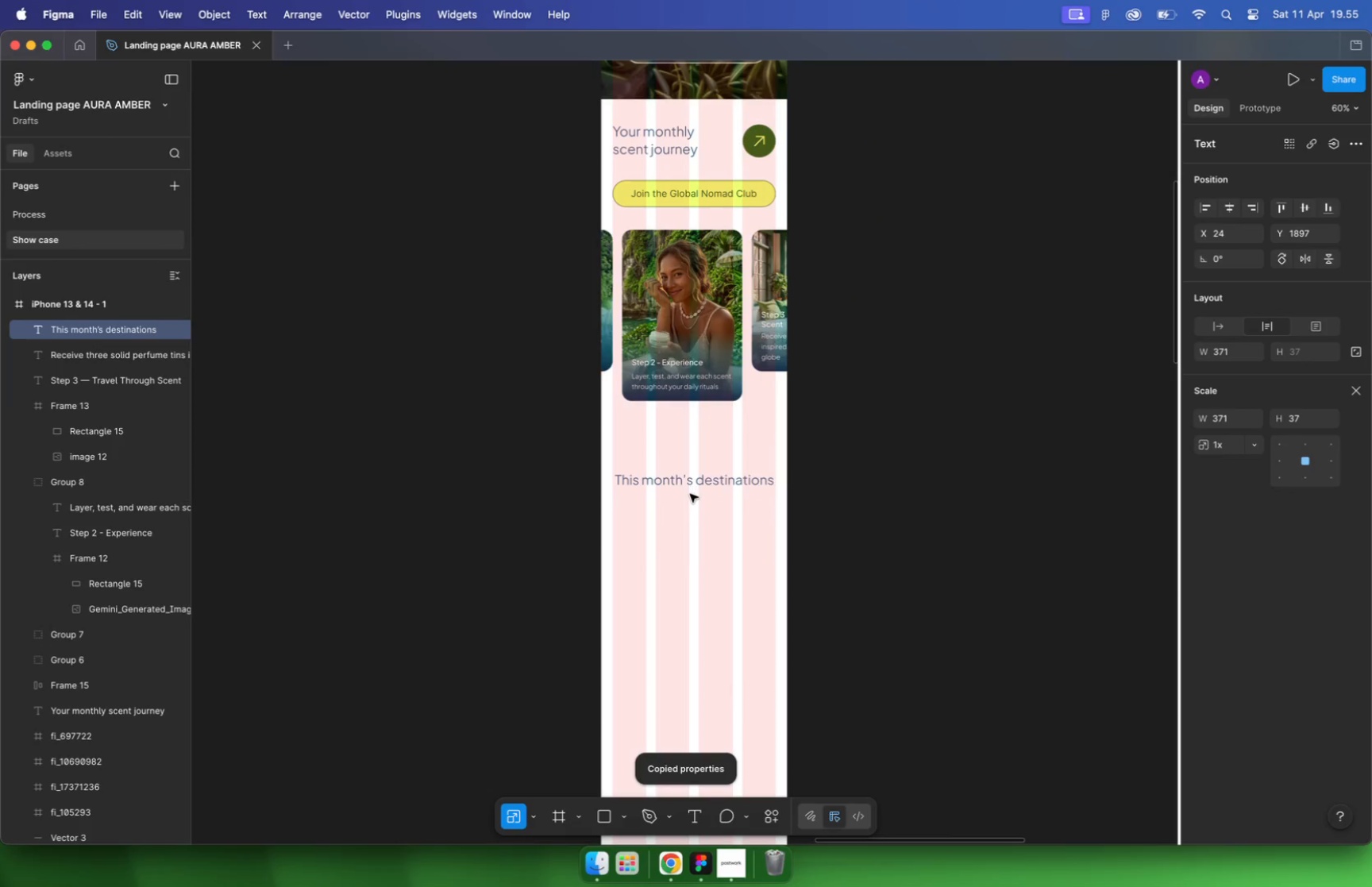 
hold_key(key=CommandLeft, duration=0.58)
scroll: coordinate [699, 489], scroll_direction: up, amount: 2.0
 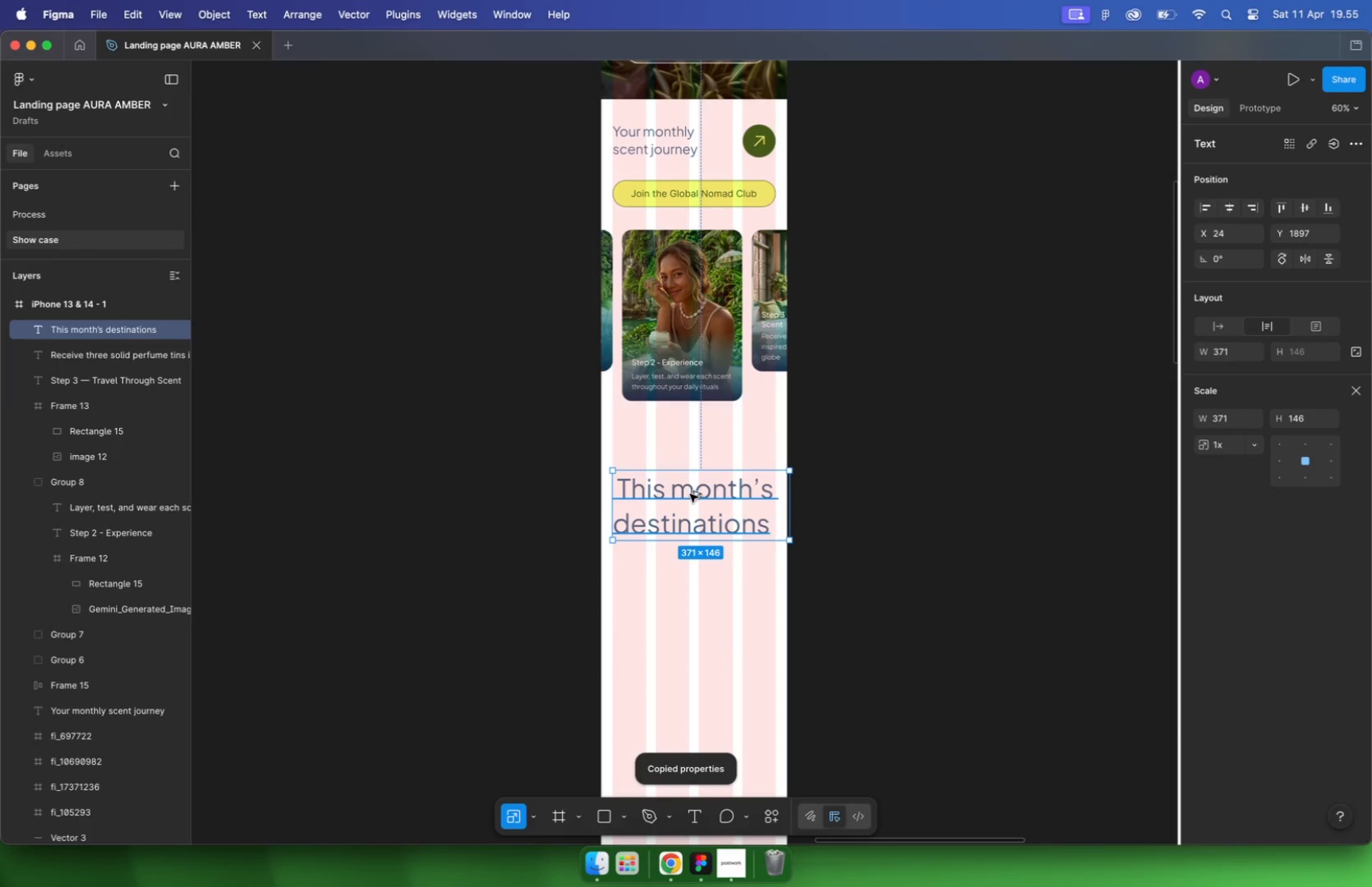 
left_click_drag(start_coordinate=[807, 481], to_coordinate=[771, 488])
 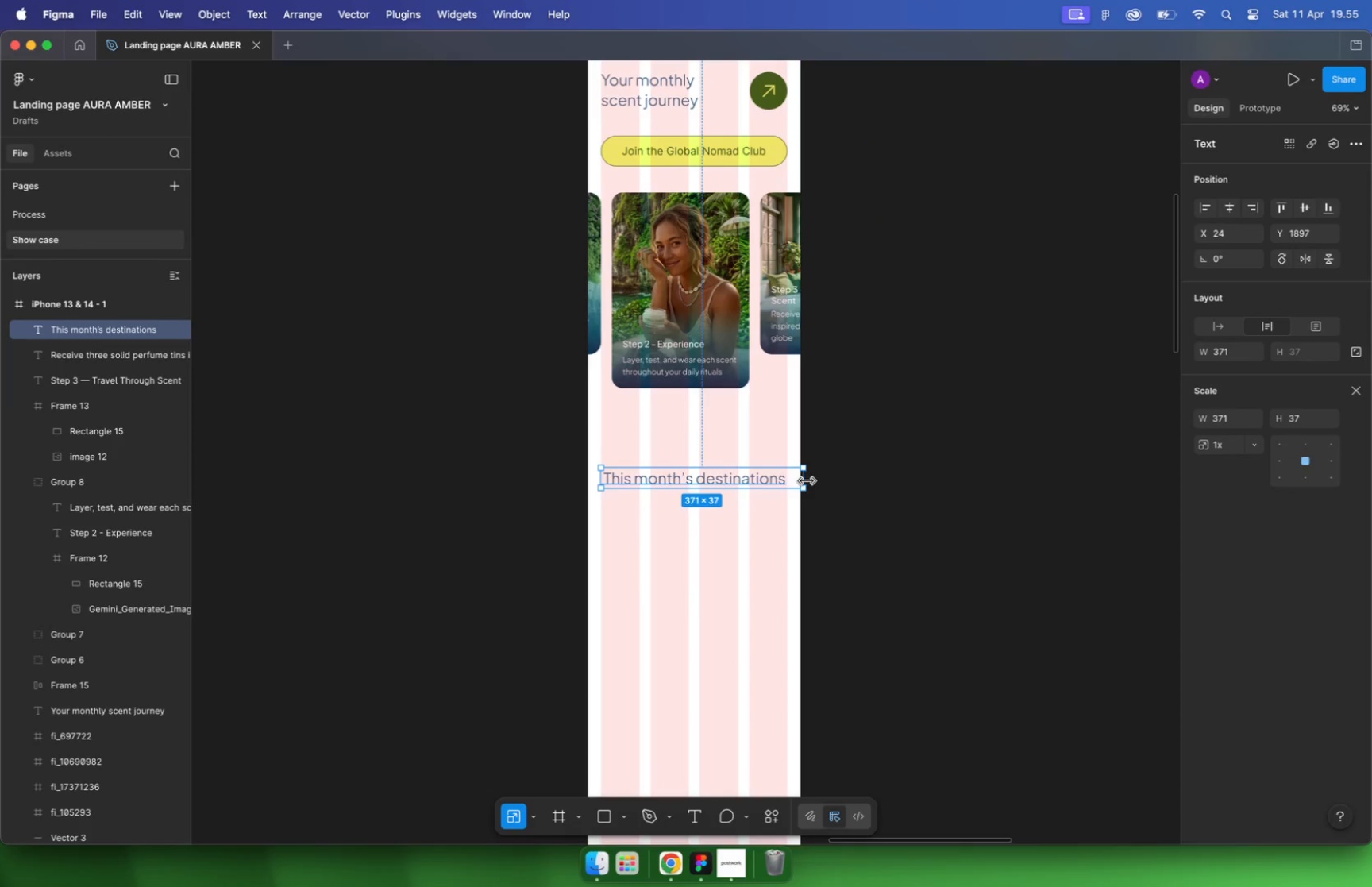 
key(Meta+CommandLeft)
 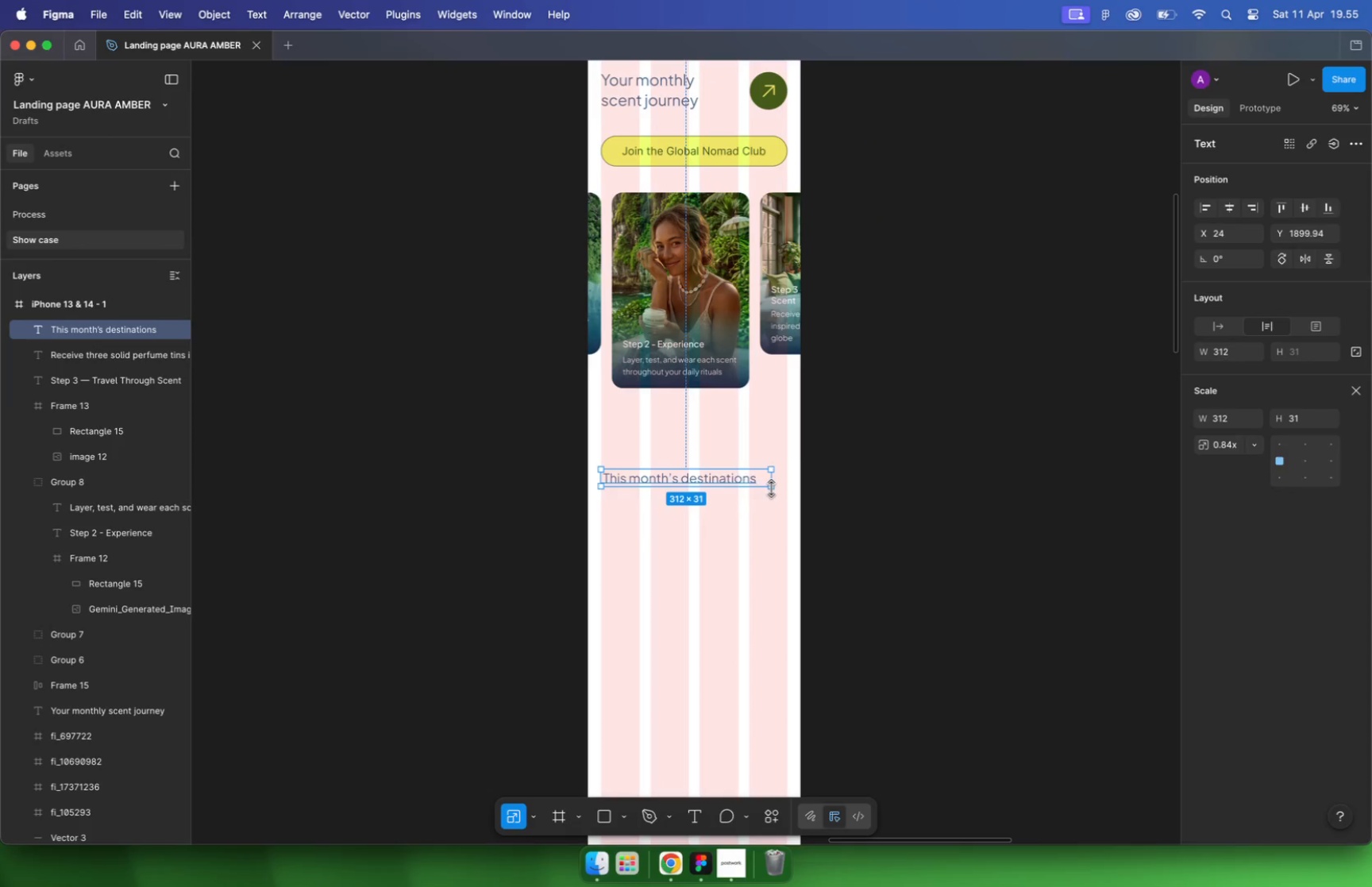 
key(Meta+Z)
 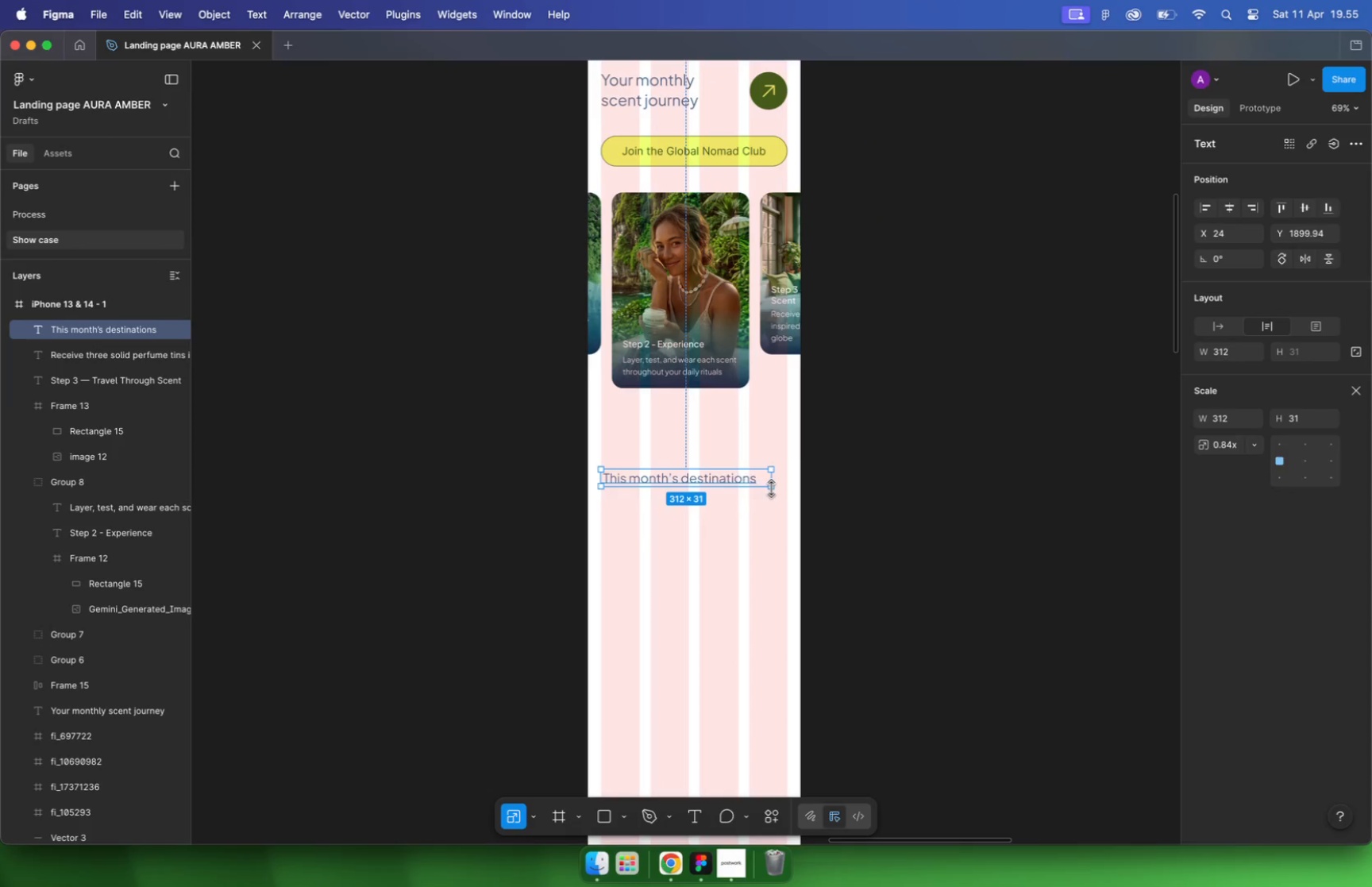 
key(V)
 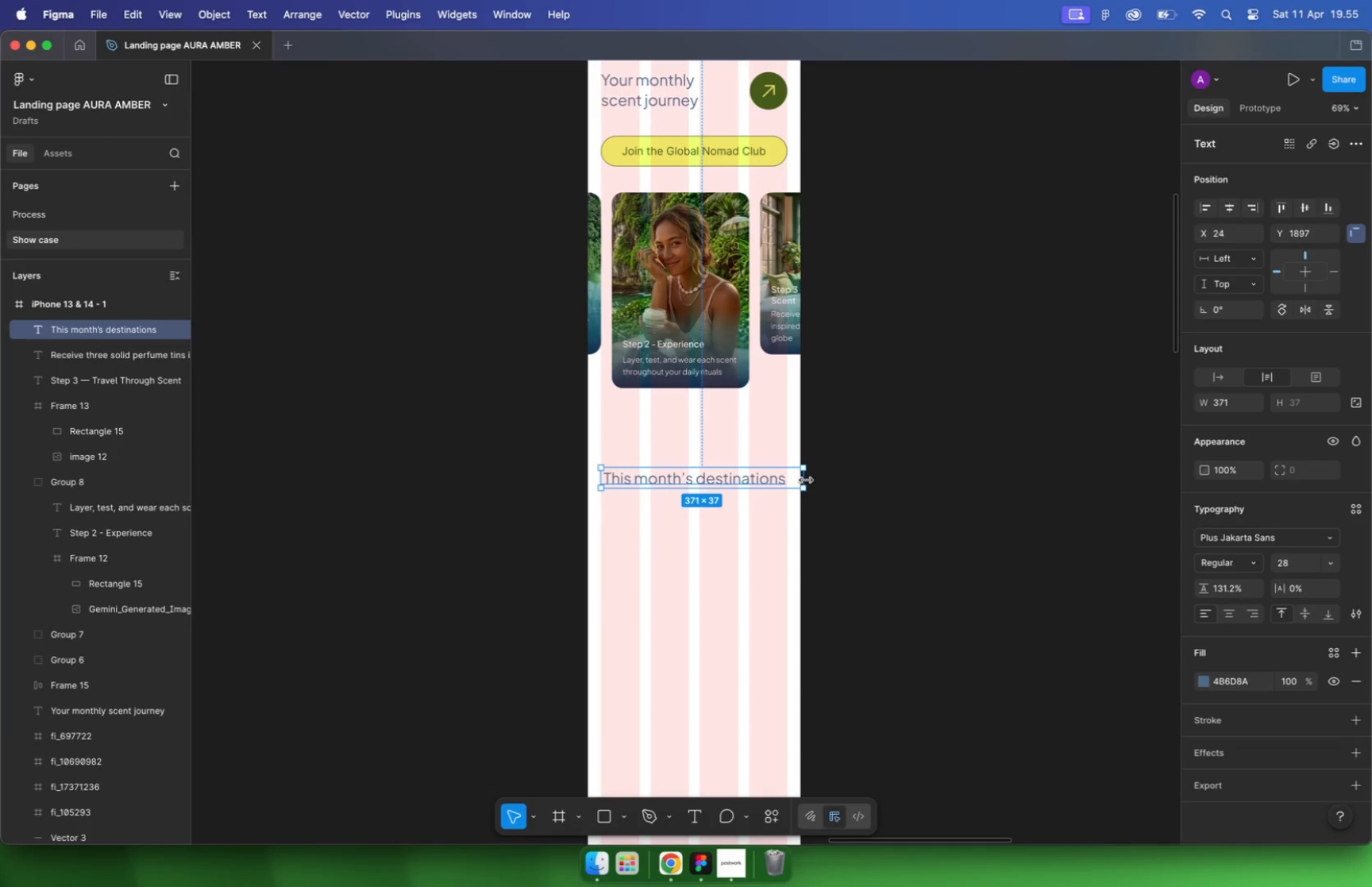 
left_click_drag(start_coordinate=[807, 479], to_coordinate=[738, 492])
 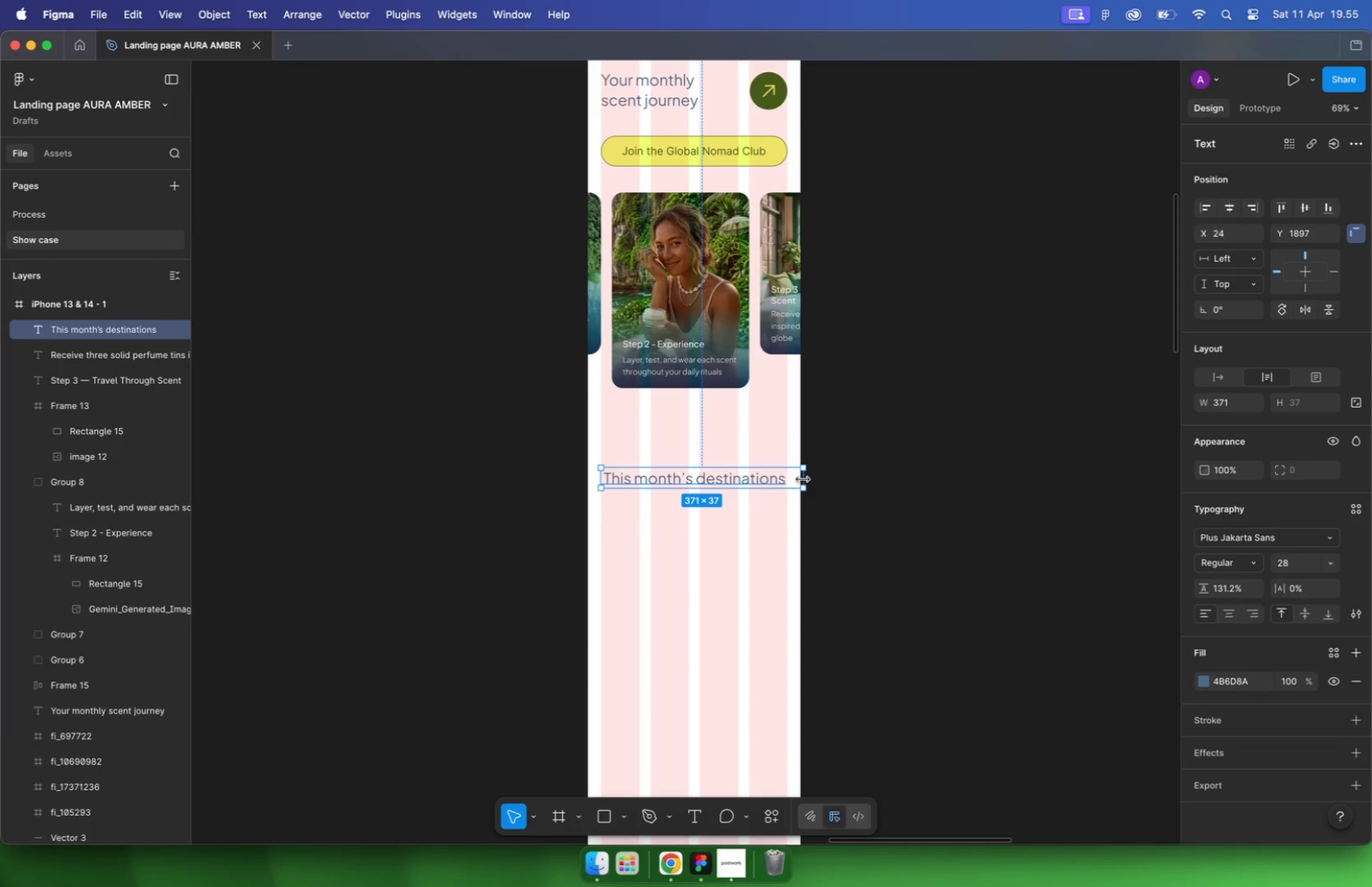 
hold_key(key=CommandLeft, duration=1.03)
scroll: coordinate [1031, 479], scroll_direction: down, amount: 16.0
 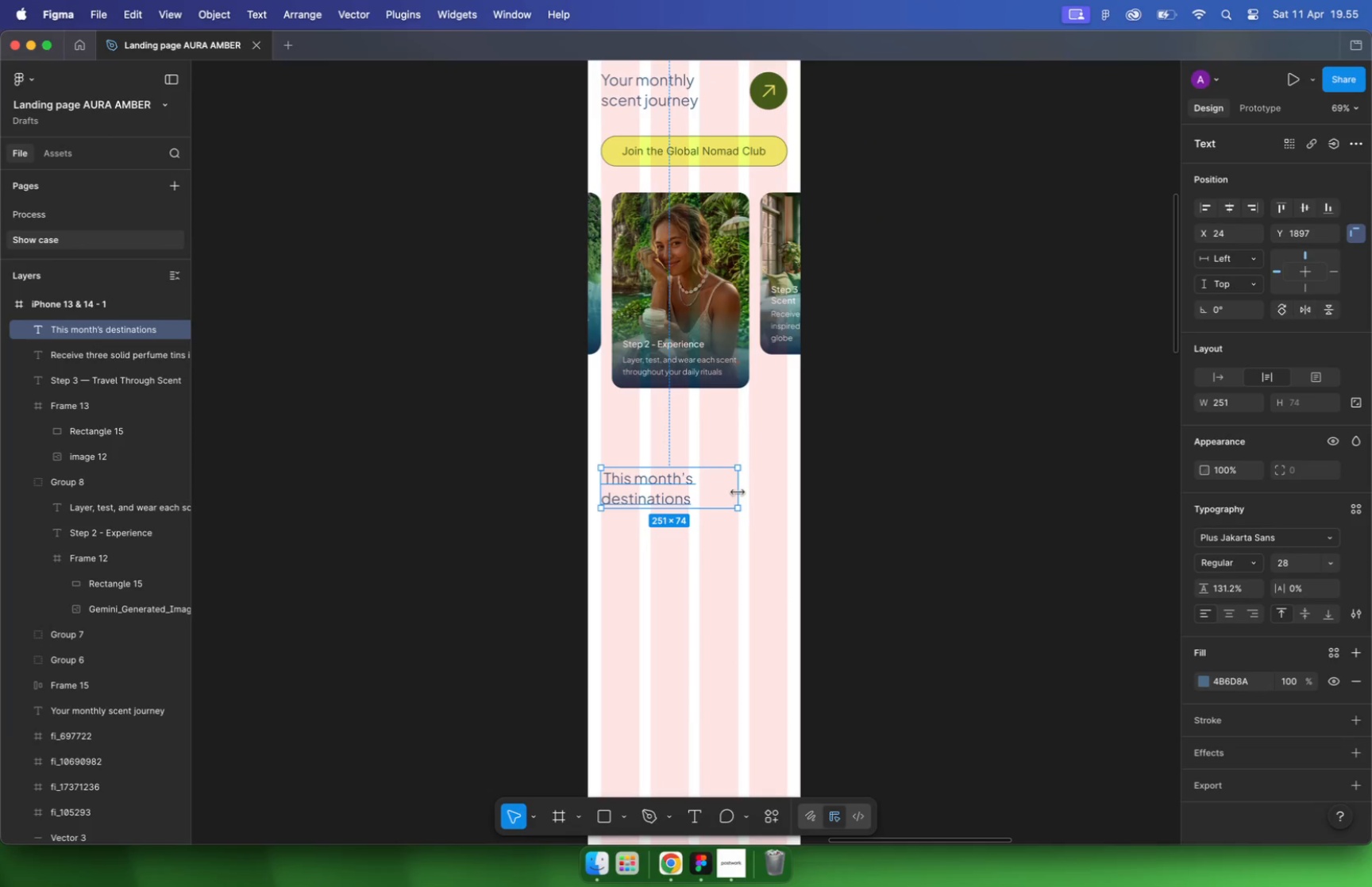 
left_click_drag(start_coordinate=[1043, 499], to_coordinate=[1121, 459])
 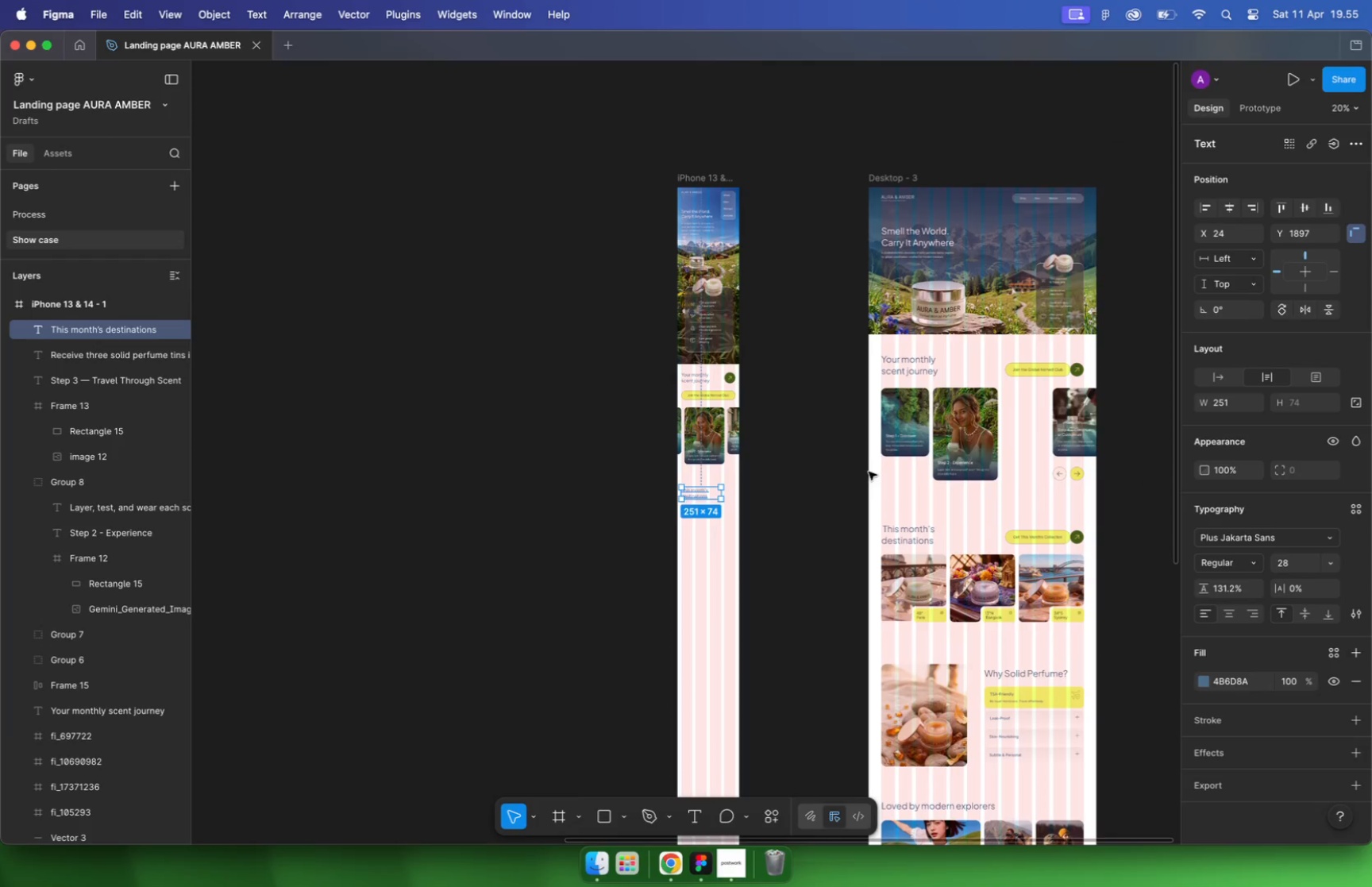 
left_click_drag(start_coordinate=[1081, 470], to_coordinate=[654, 474])
 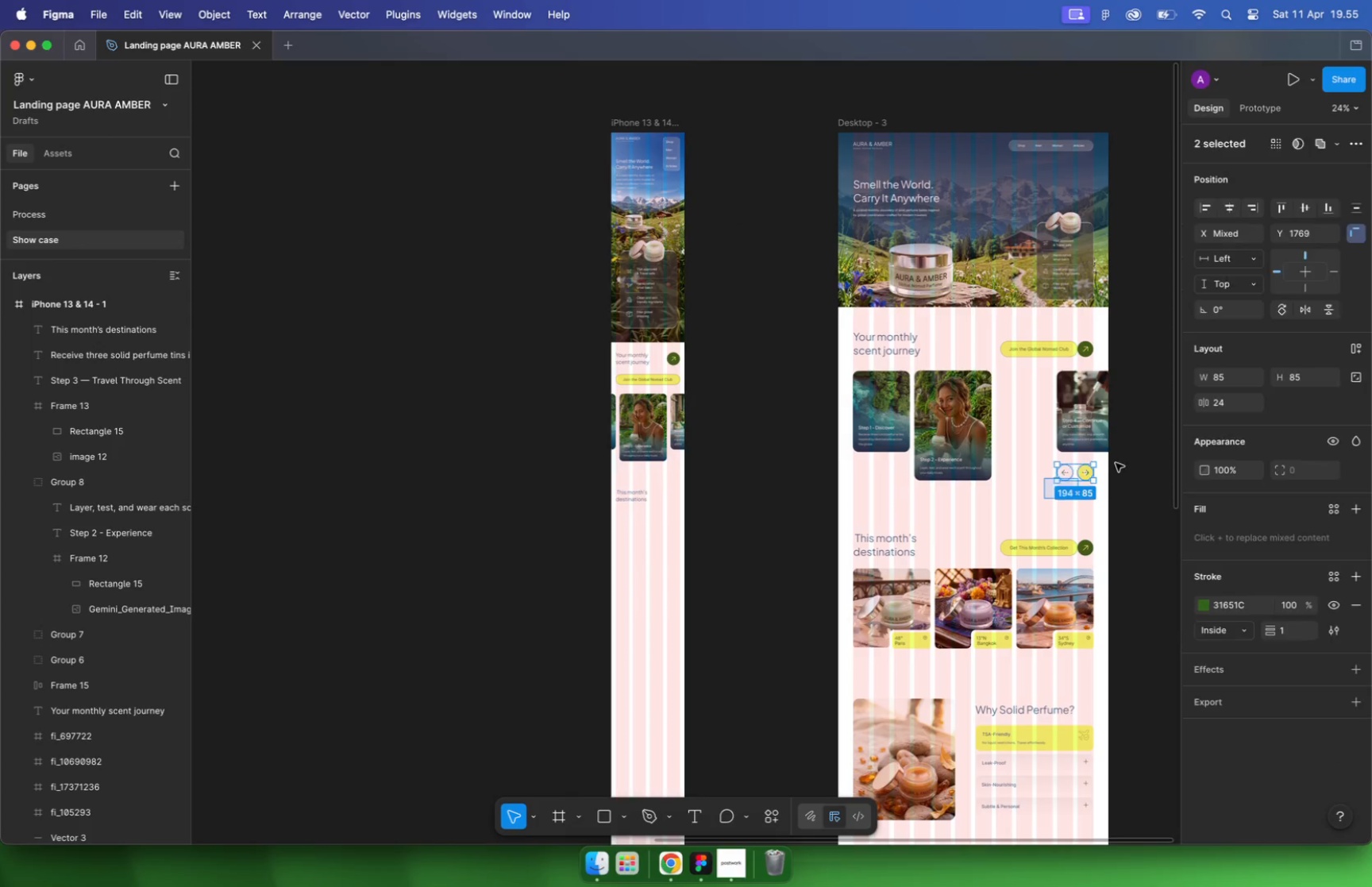 
hold_key(key=CommandLeft, duration=0.53)
scroll: coordinate [649, 475], scroll_direction: up, amount: 23.0
 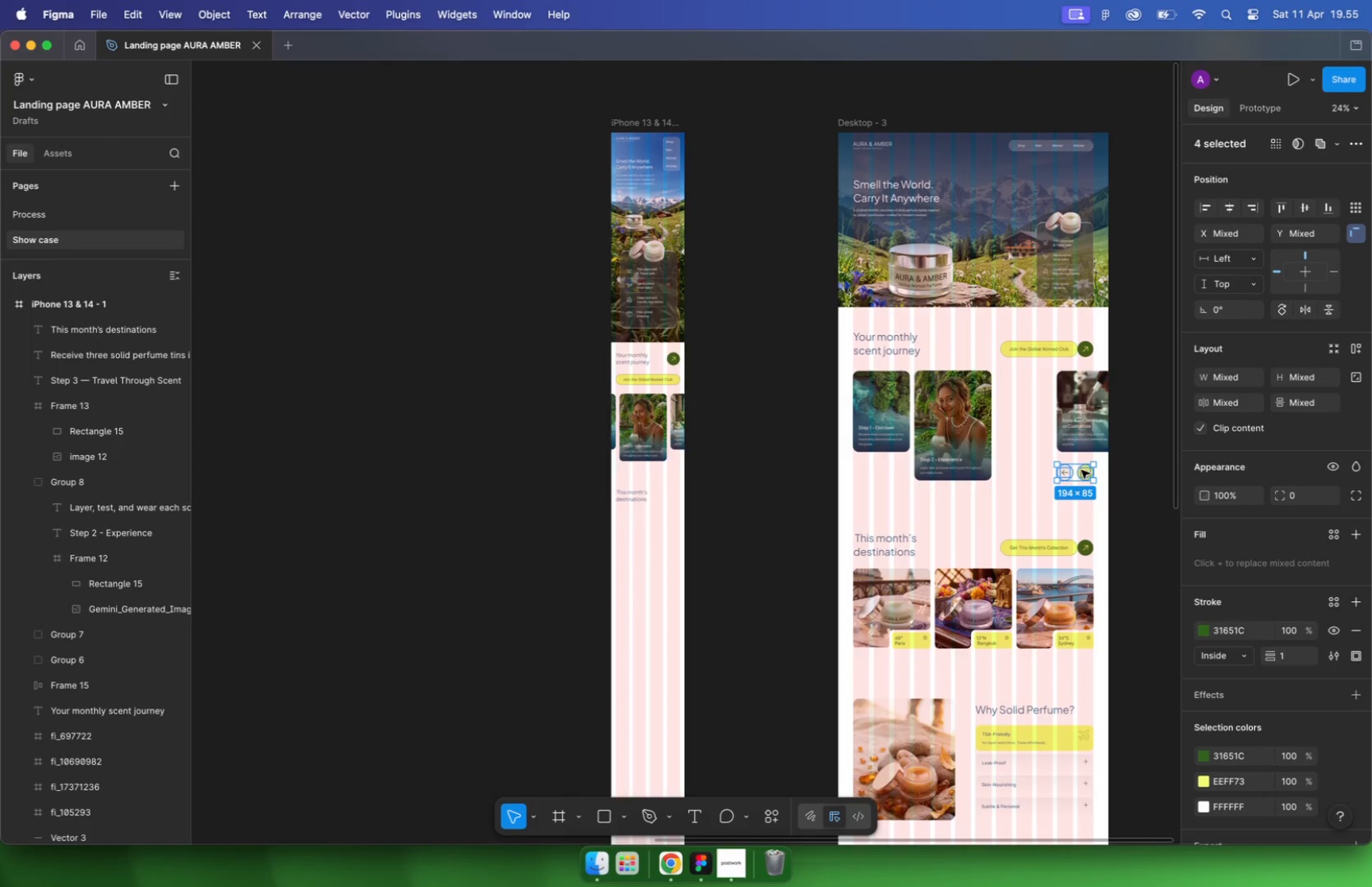 
left_click_drag(start_coordinate=[575, 561], to_coordinate=[573, 593])
 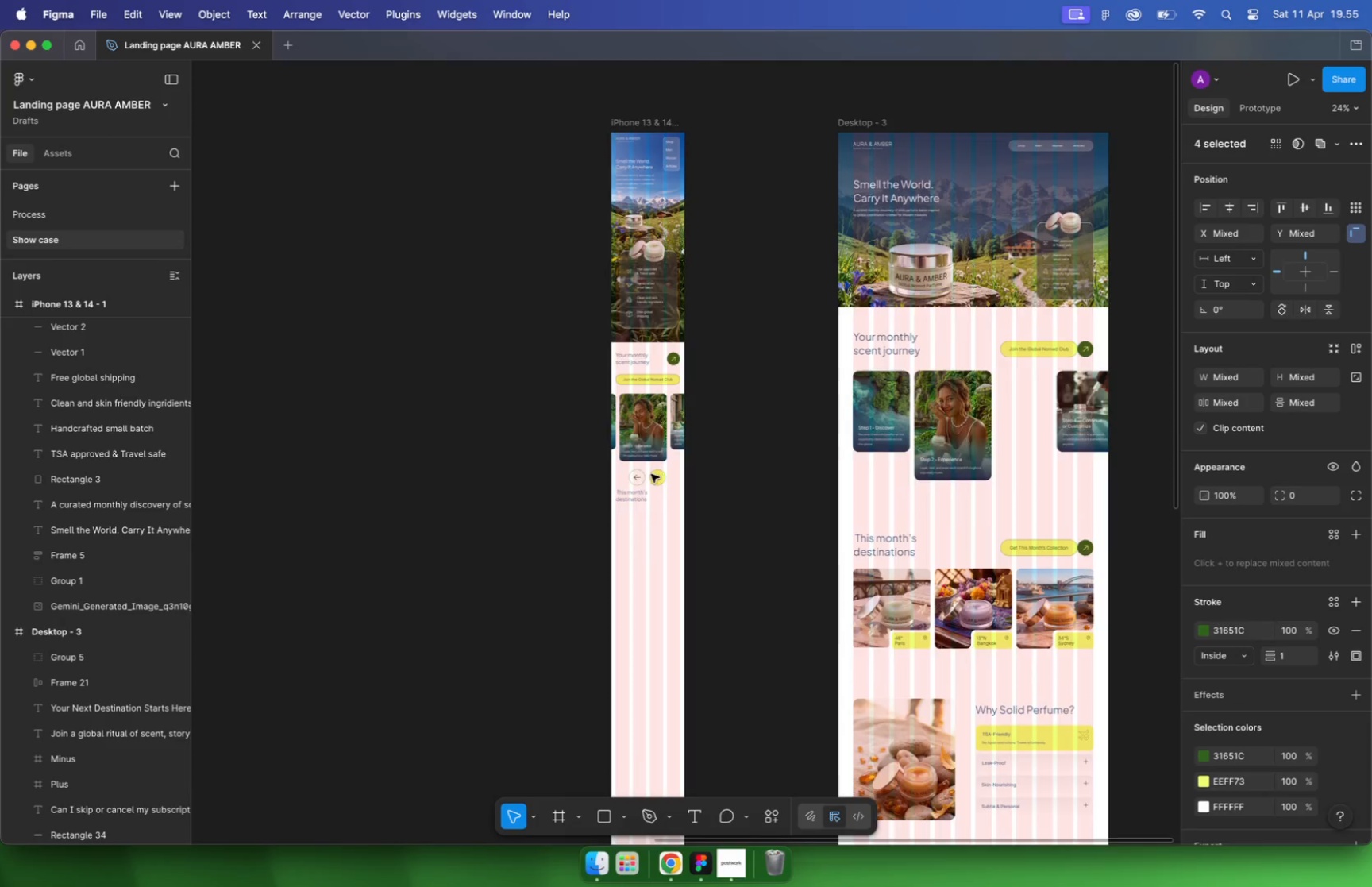 
hold_key(key=ShiftLeft, duration=0.68)
 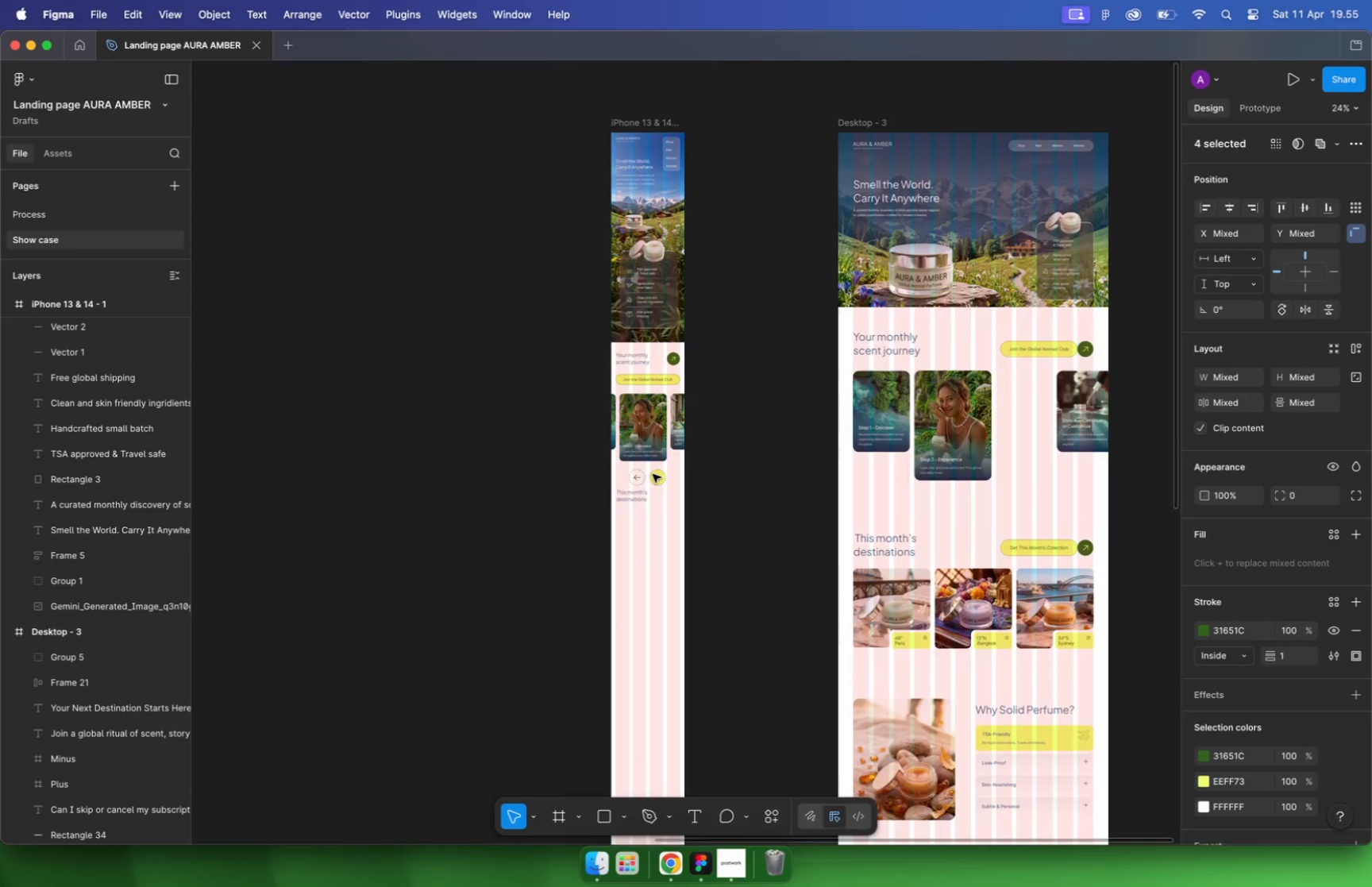 
left_click_drag(start_coordinate=[538, 540], to_coordinate=[734, 453])
 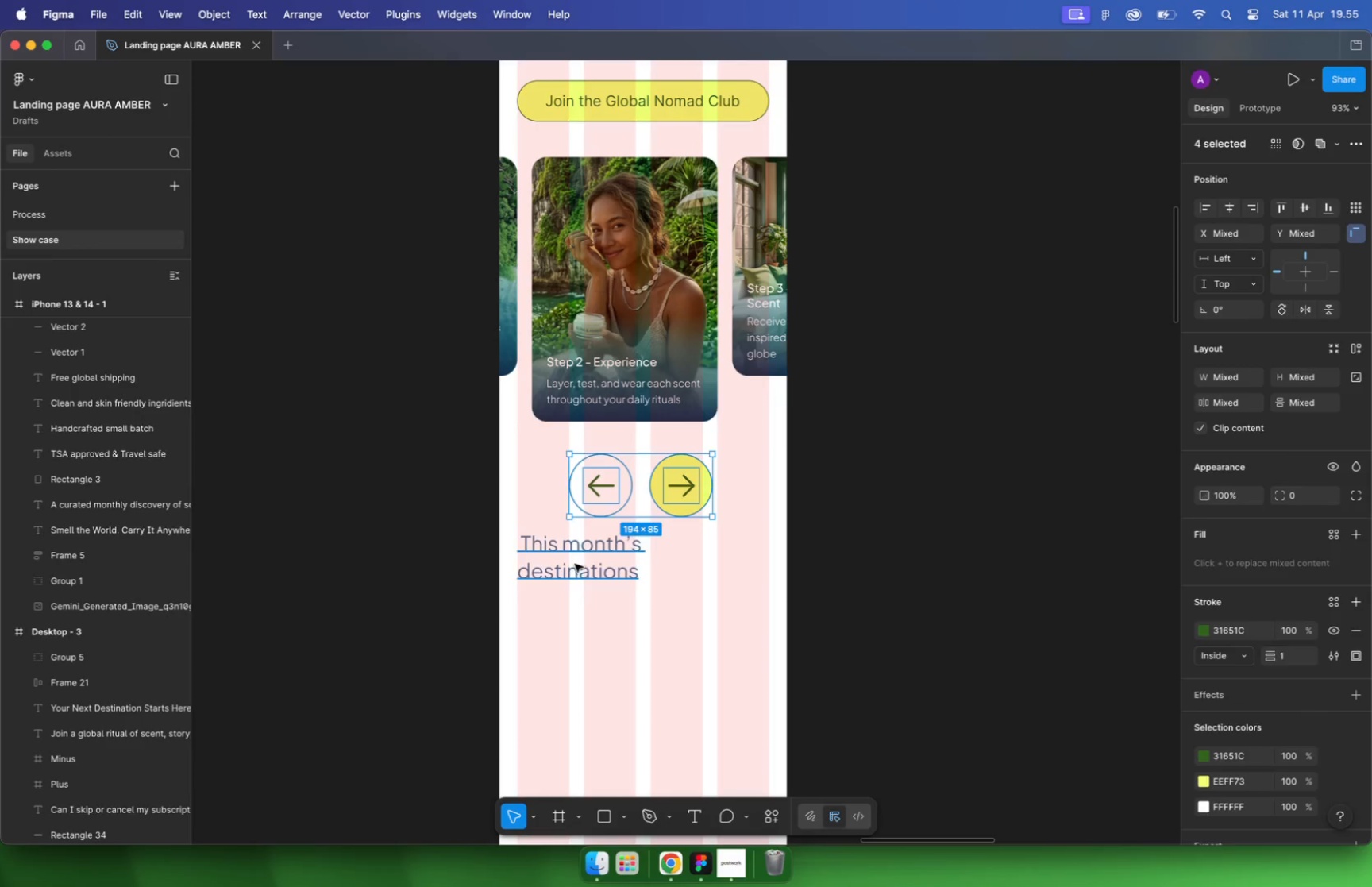 
hold_key(key=CommandLeft, duration=0.33)
 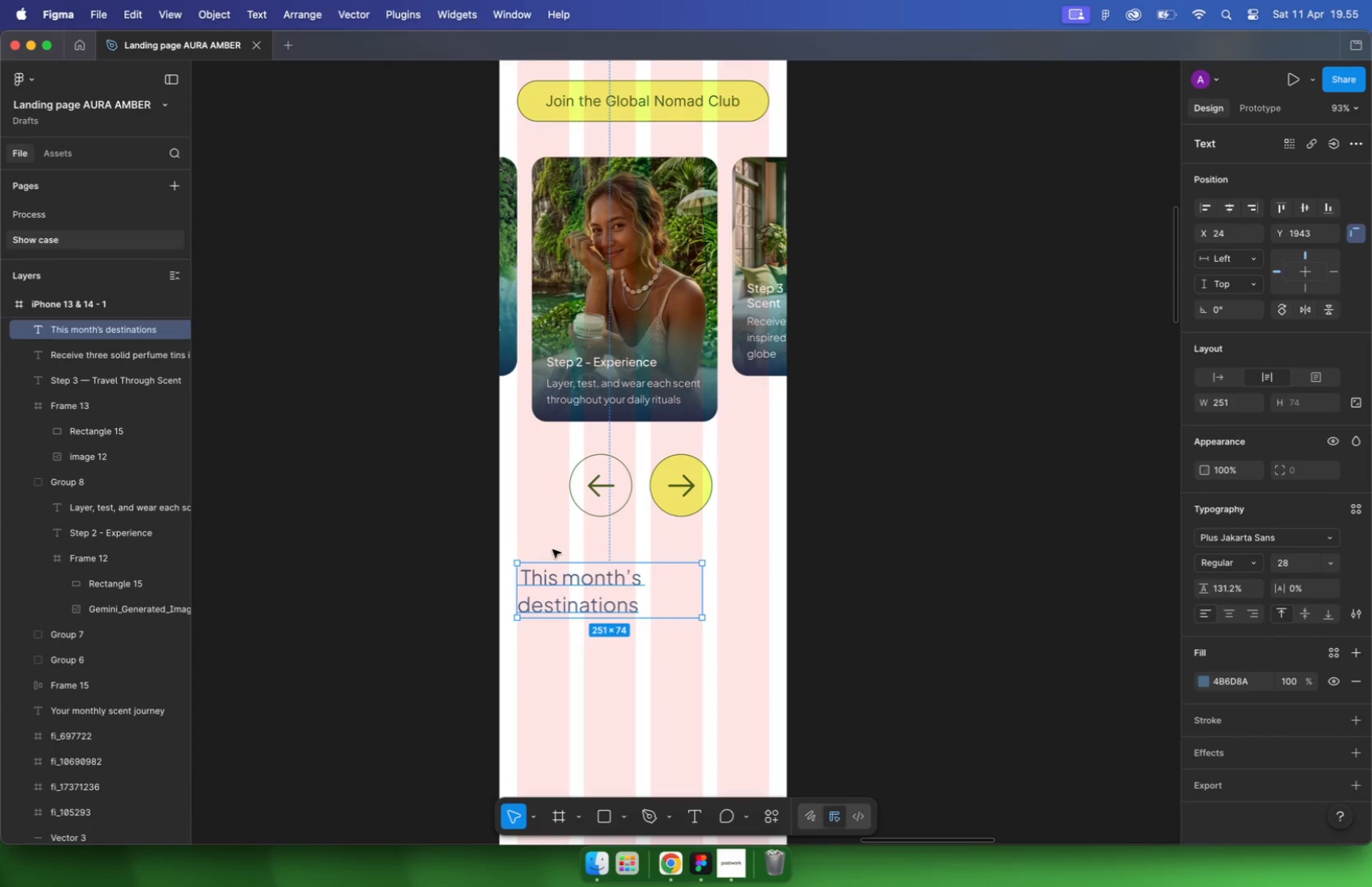 
left_click([739, 465])
 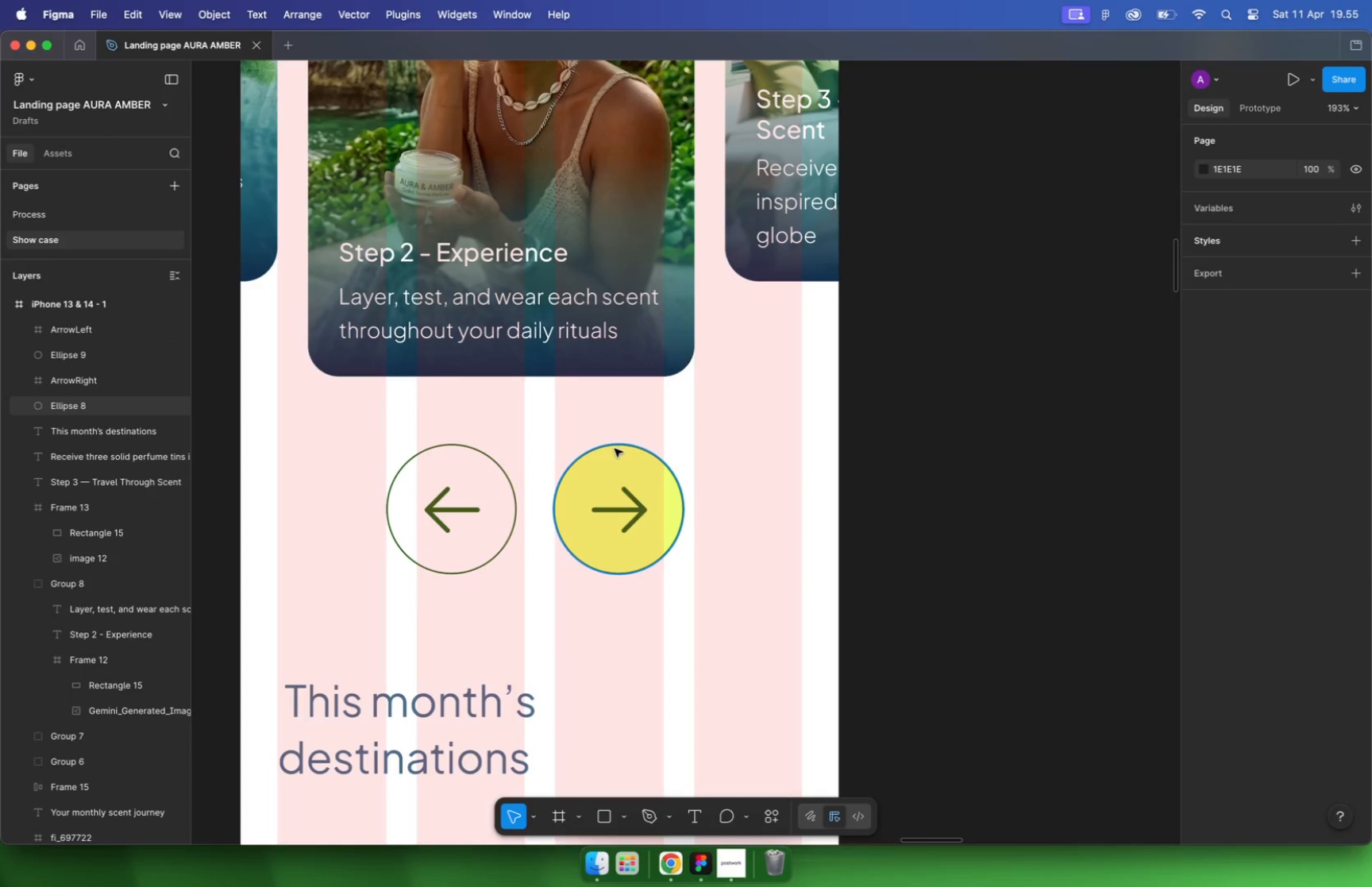 
scroll: coordinate [738, 463], scroll_direction: up, amount: 10.0
 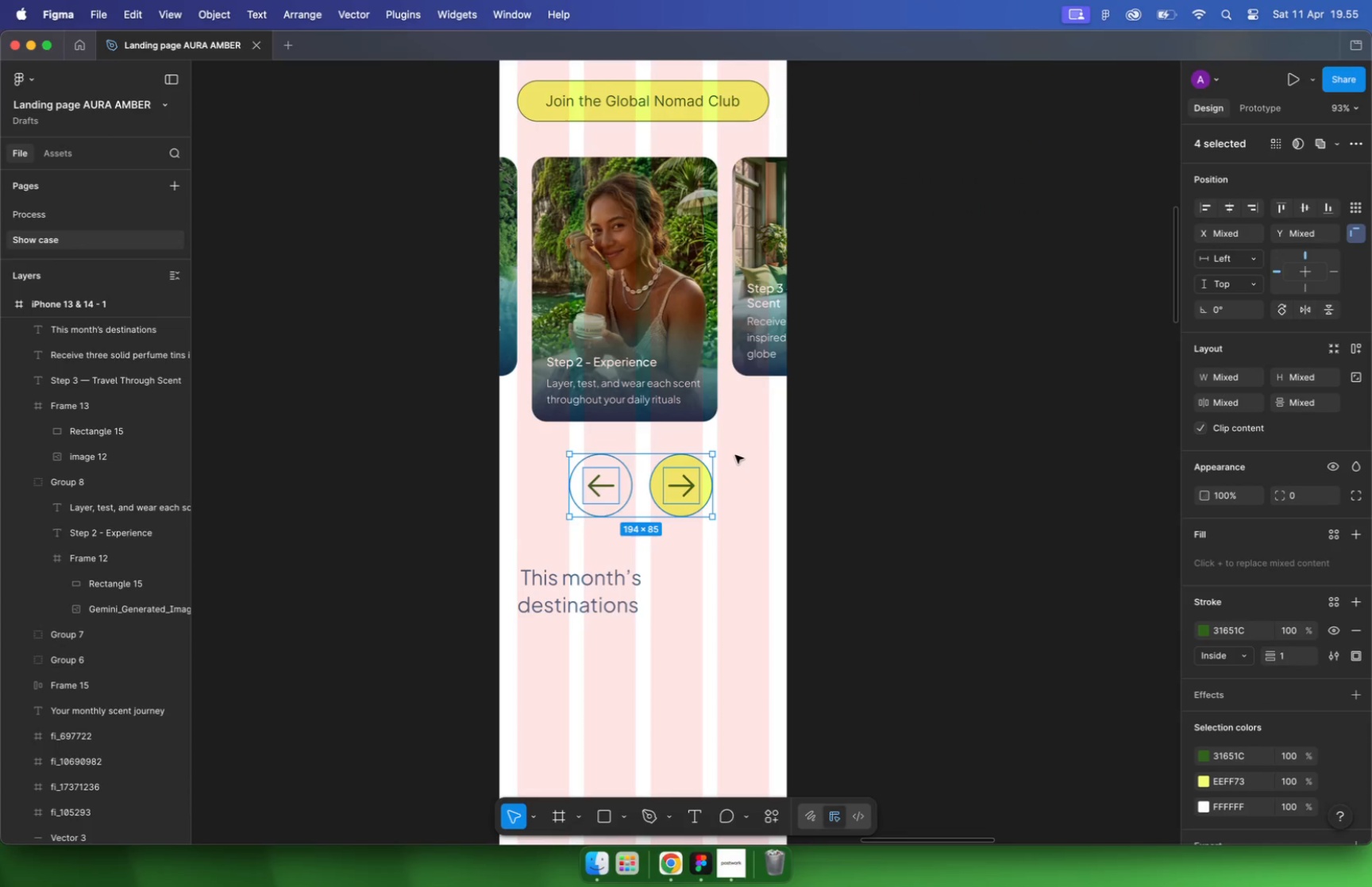 
left_click([615, 451])
 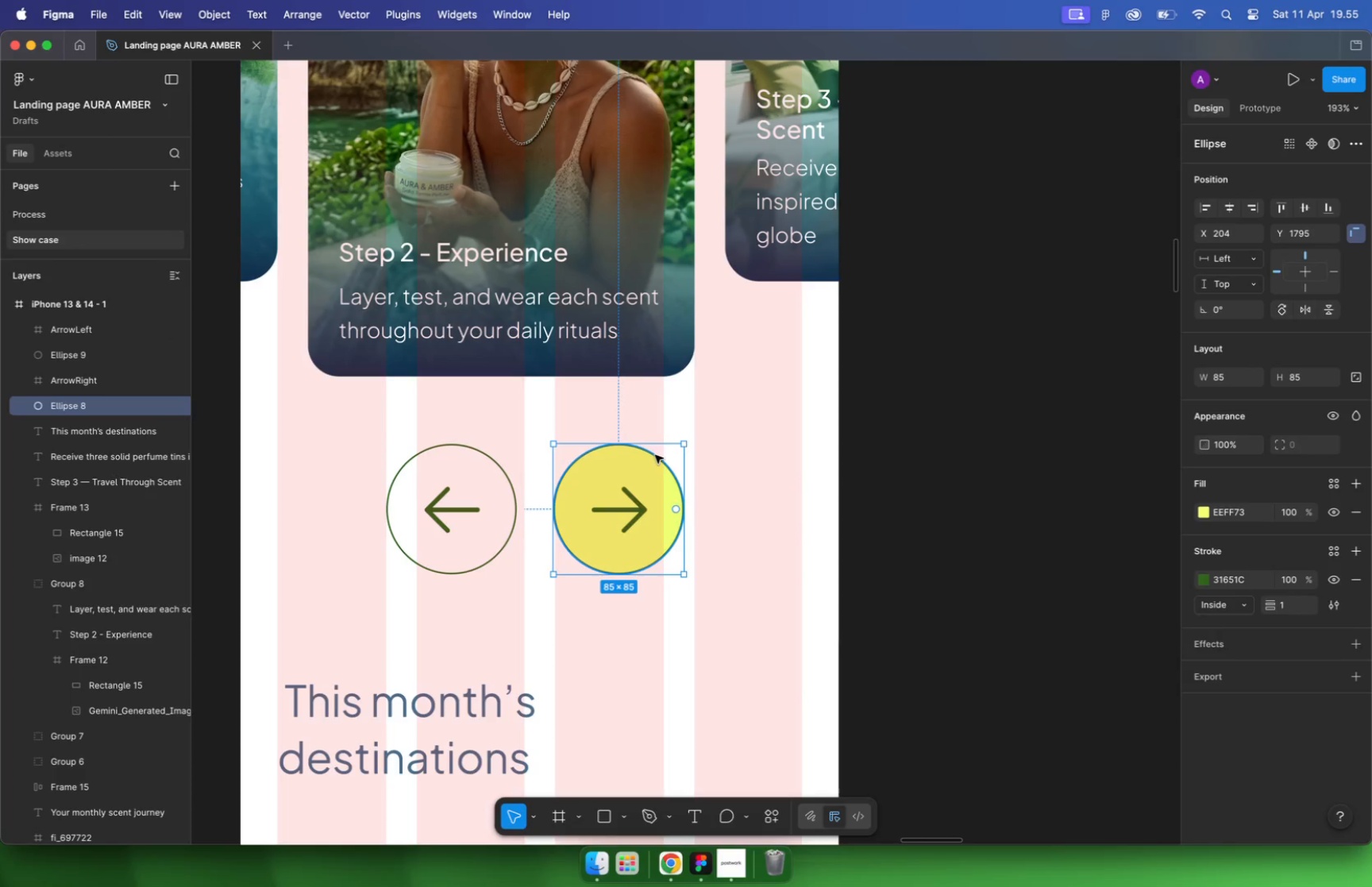 
hold_key(key=CommandLeft, duration=0.36)
scroll: coordinate [565, 471], scroll_direction: up, amount: 9.0
 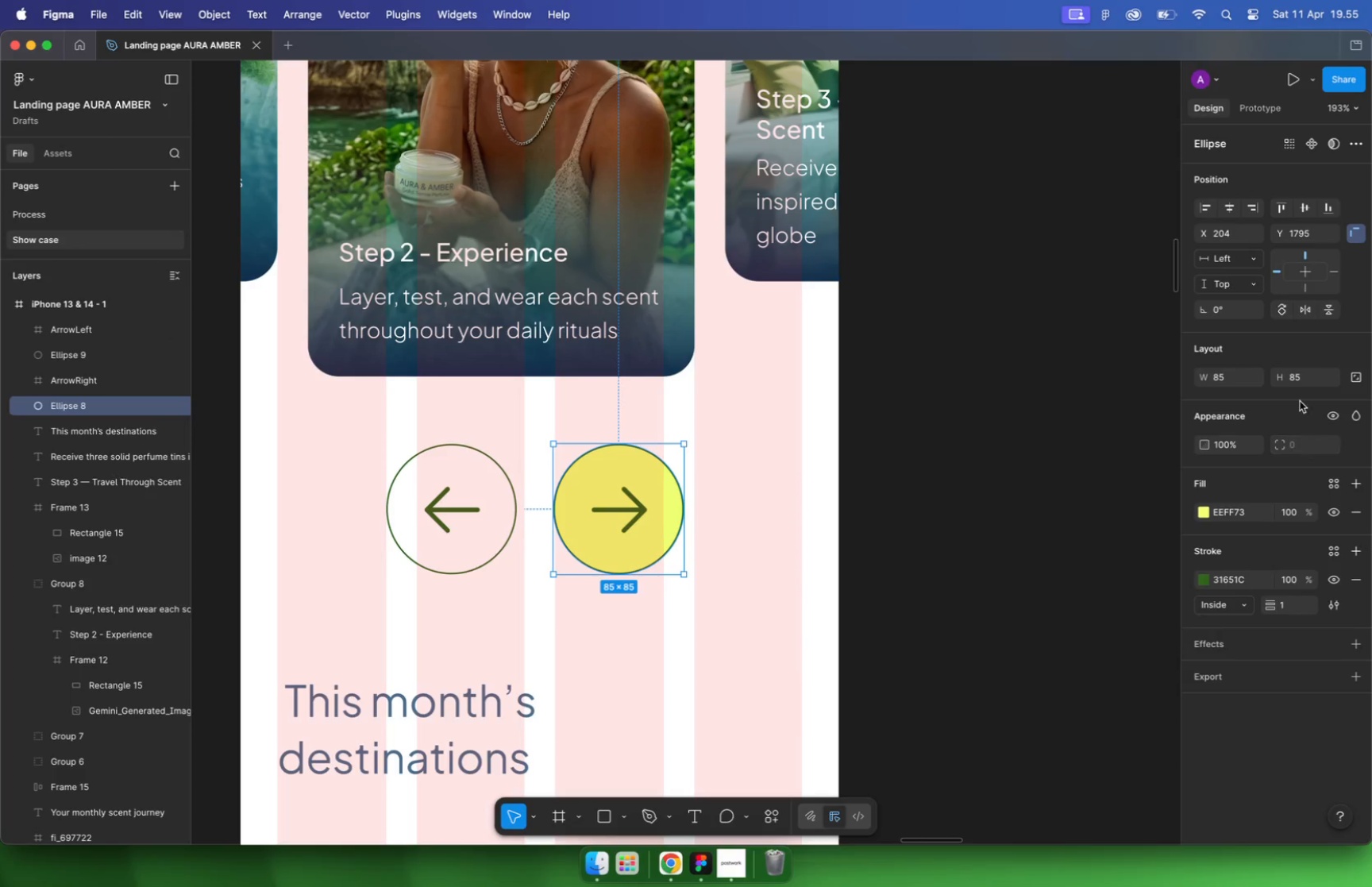 
left_click_drag(start_coordinate=[579, 495], to_coordinate=[584, 488])
 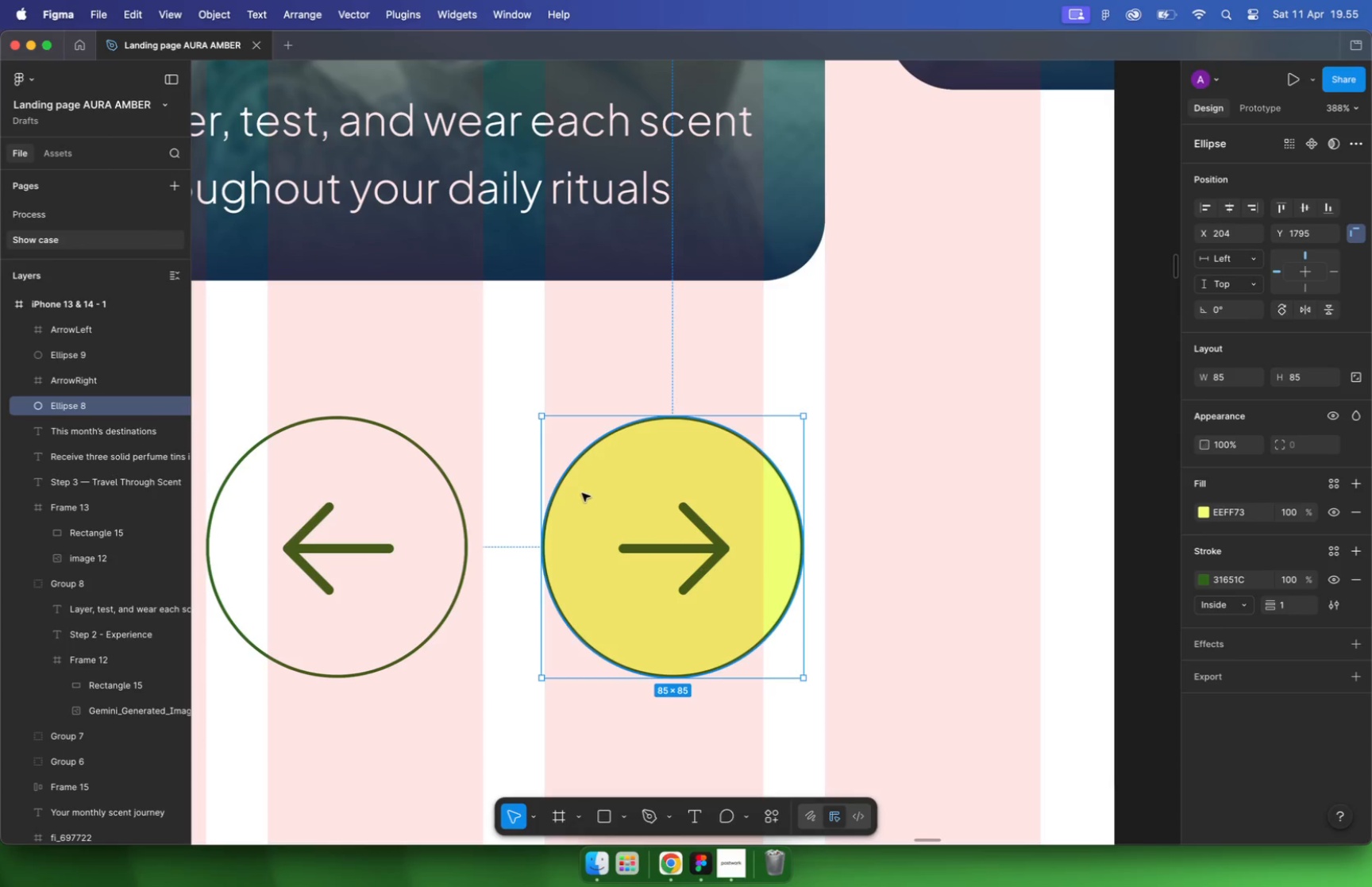 
left_click_drag(start_coordinate=[810, 670], to_coordinate=[761, 627])
 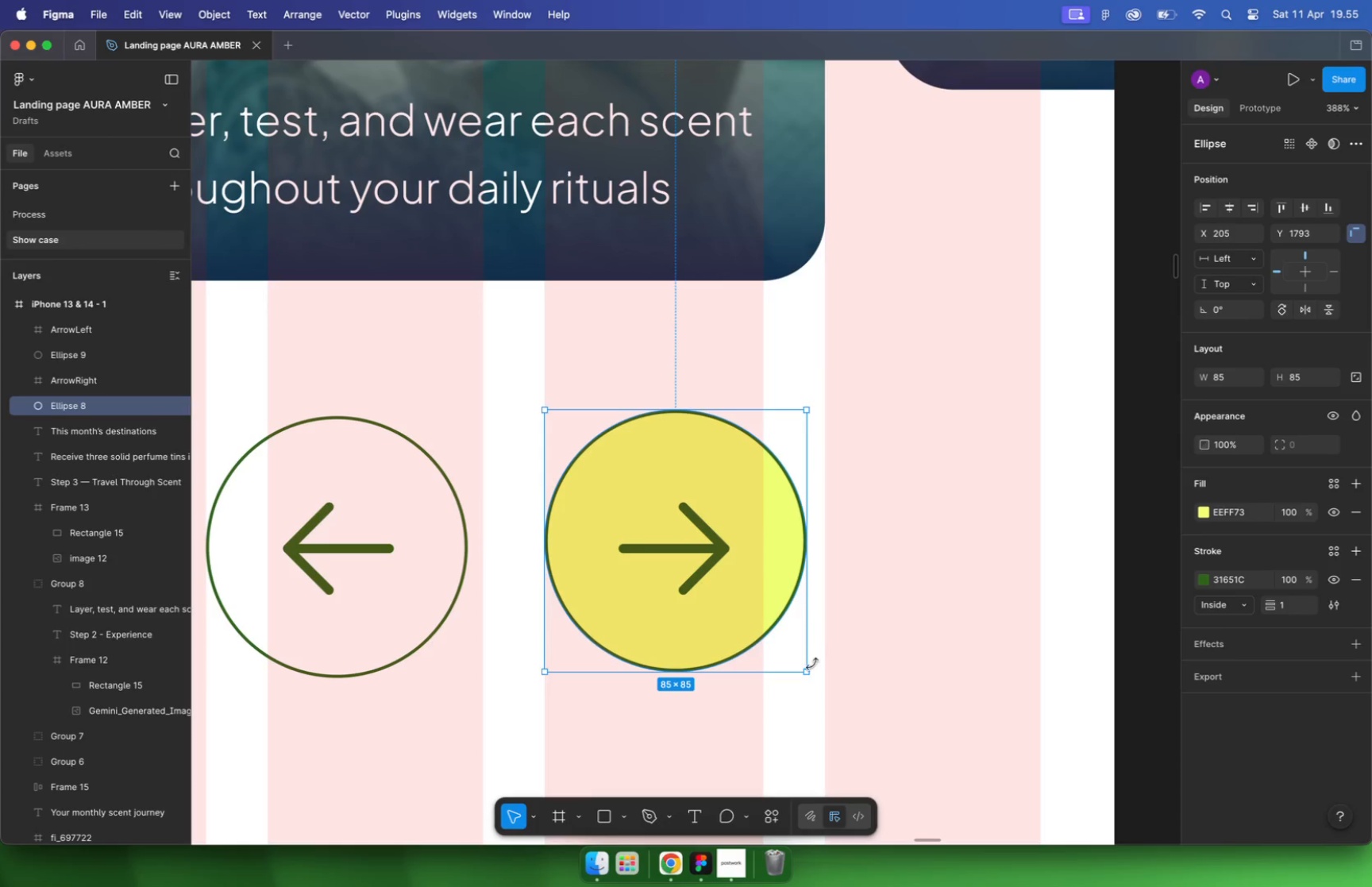 
hold_key(key=ShiftLeft, duration=0.99)
 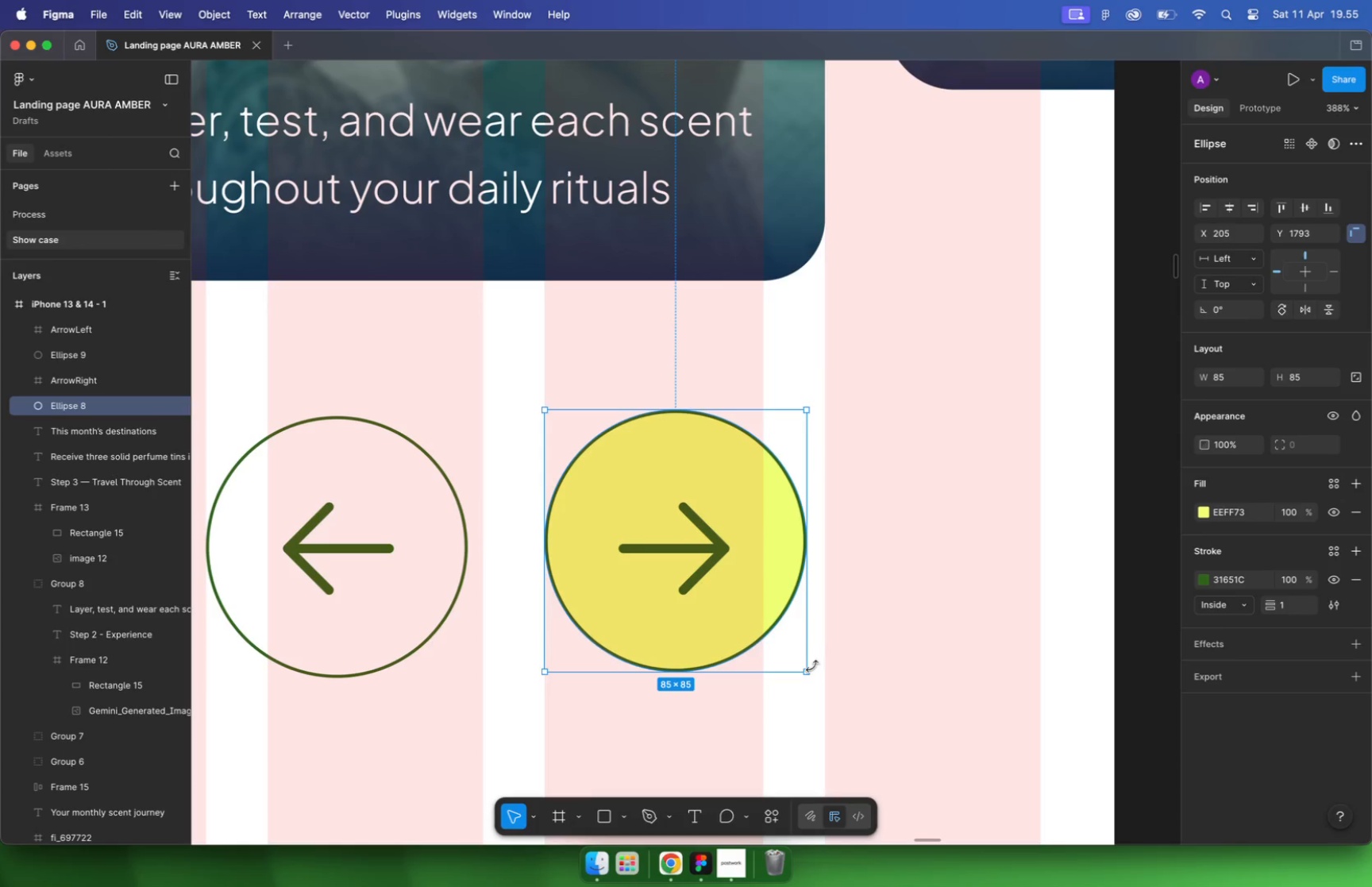 
left_click_drag(start_coordinate=[685, 535], to_coordinate=[666, 505])
 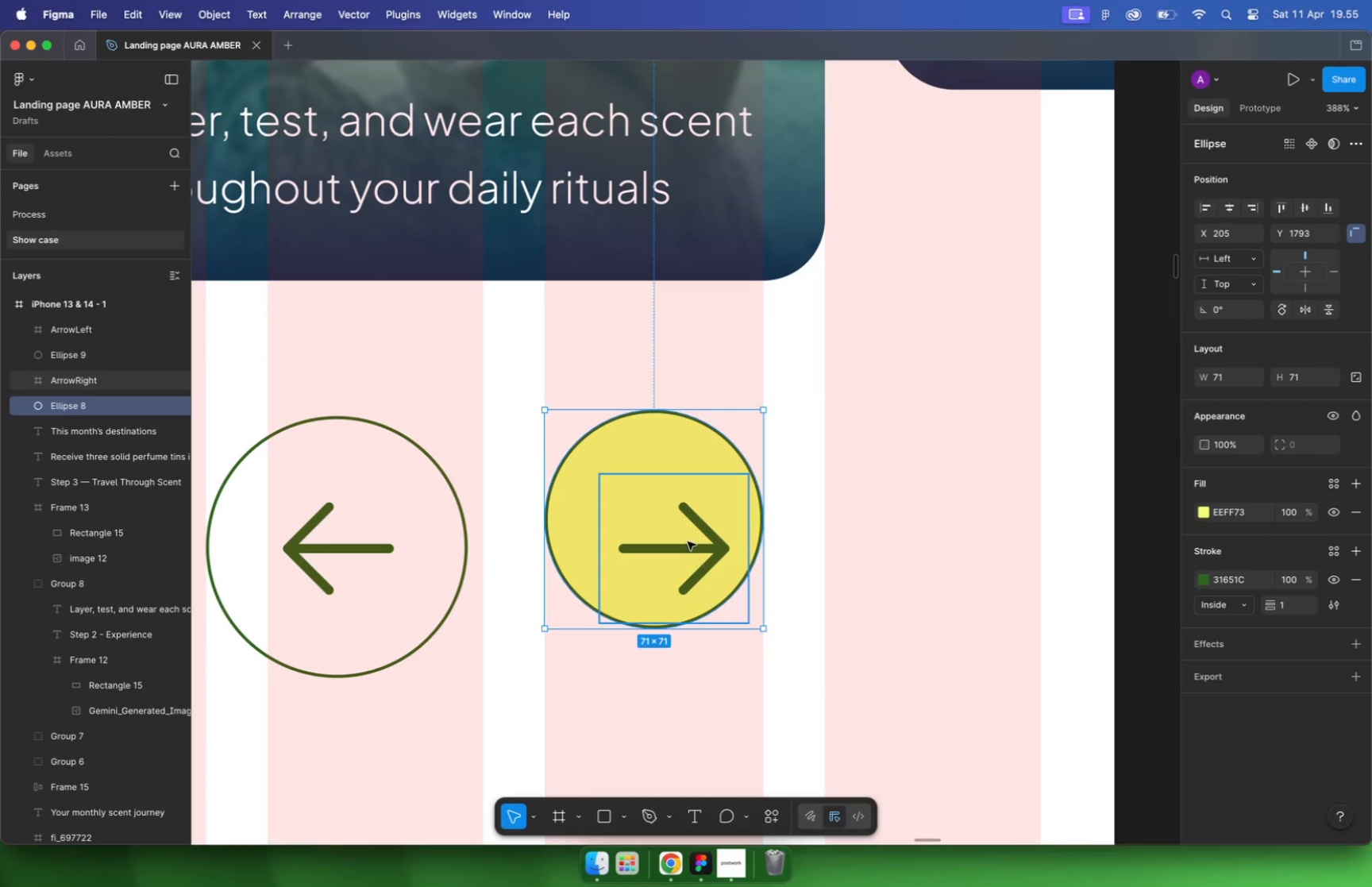 
left_click([967, 519])
 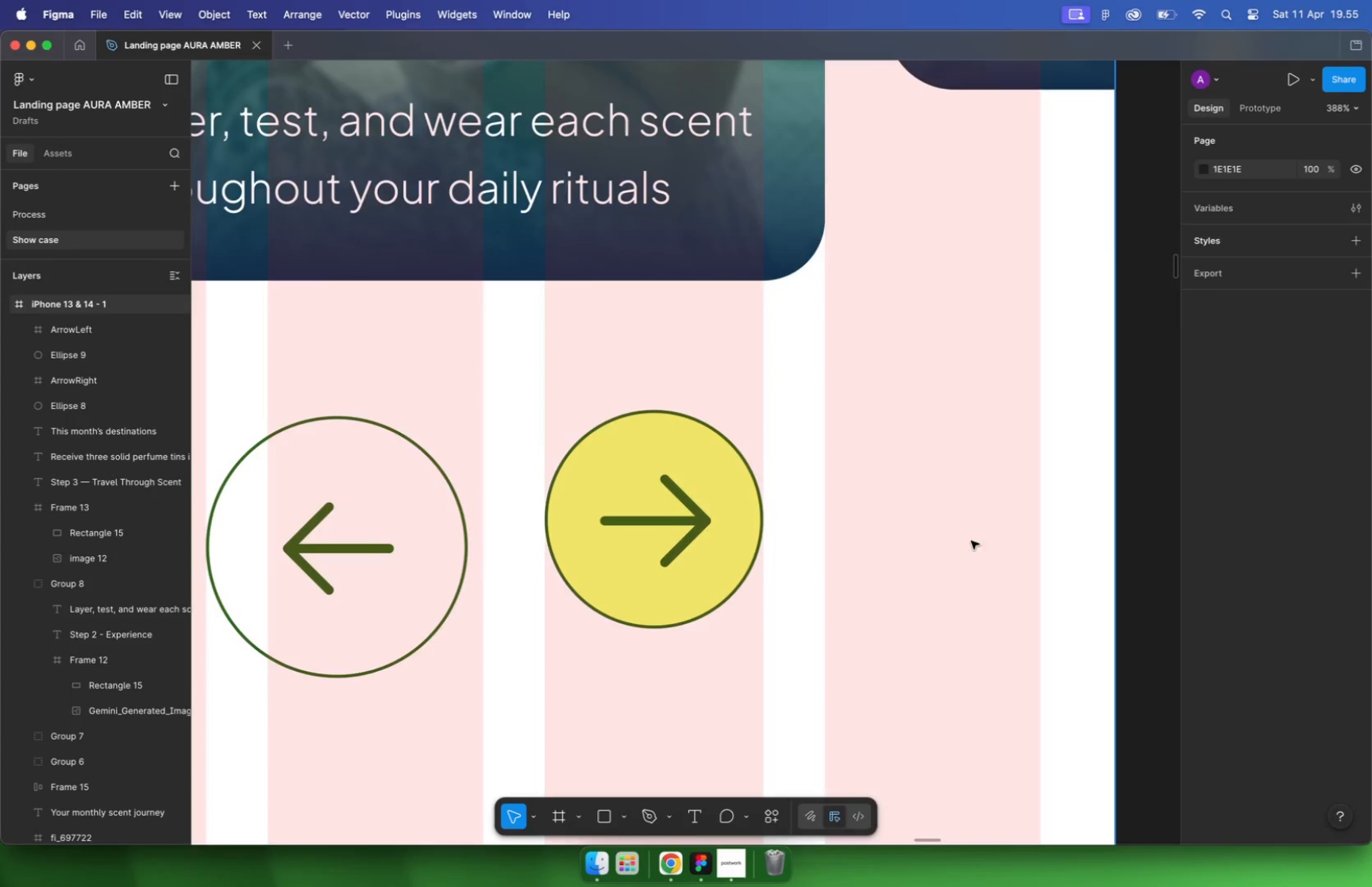 
hold_key(key=CommandLeft, duration=0.45)
scroll: coordinate [967, 543], scroll_direction: down, amount: 10.0
 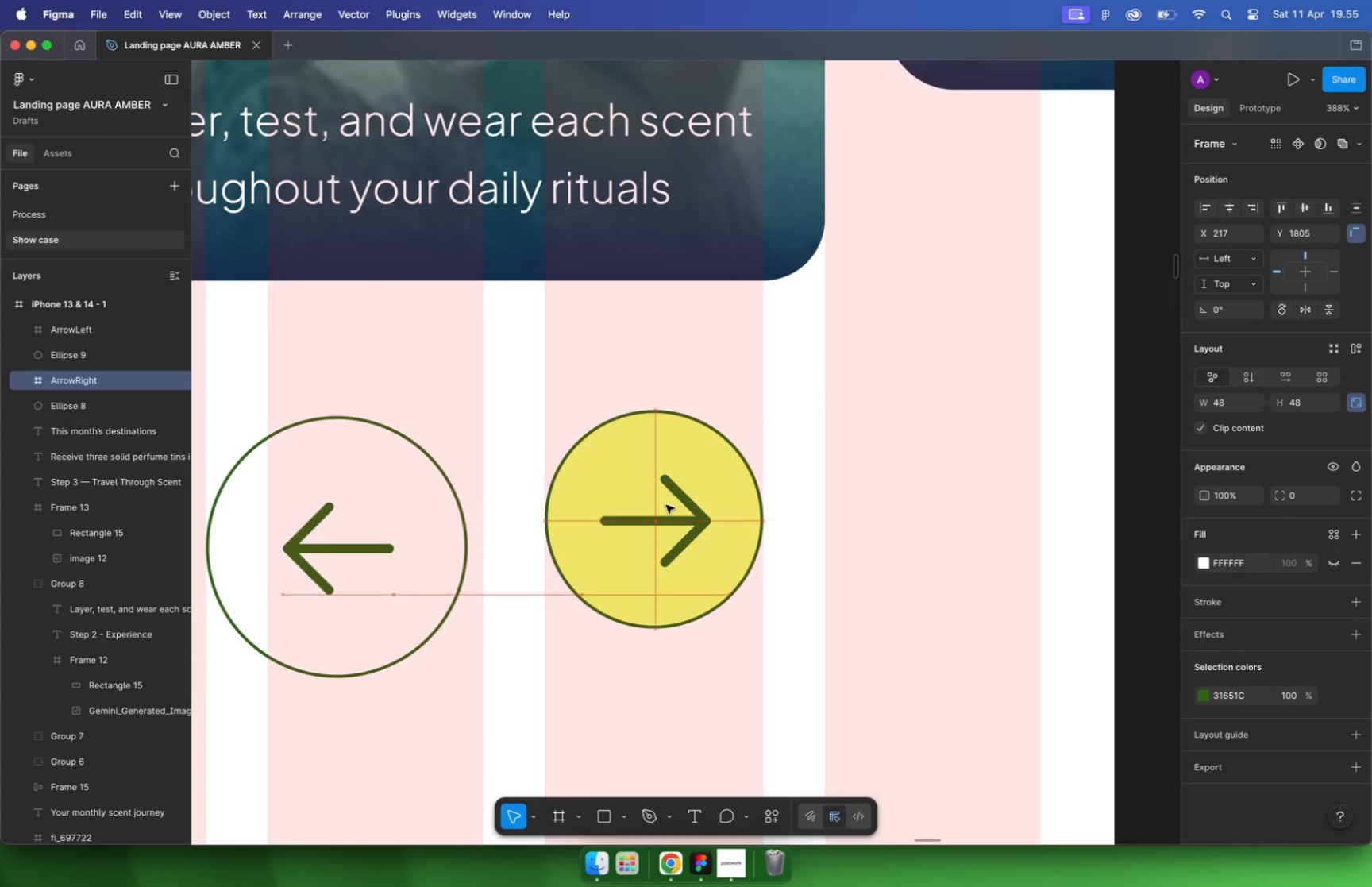 
left_click([712, 514])
 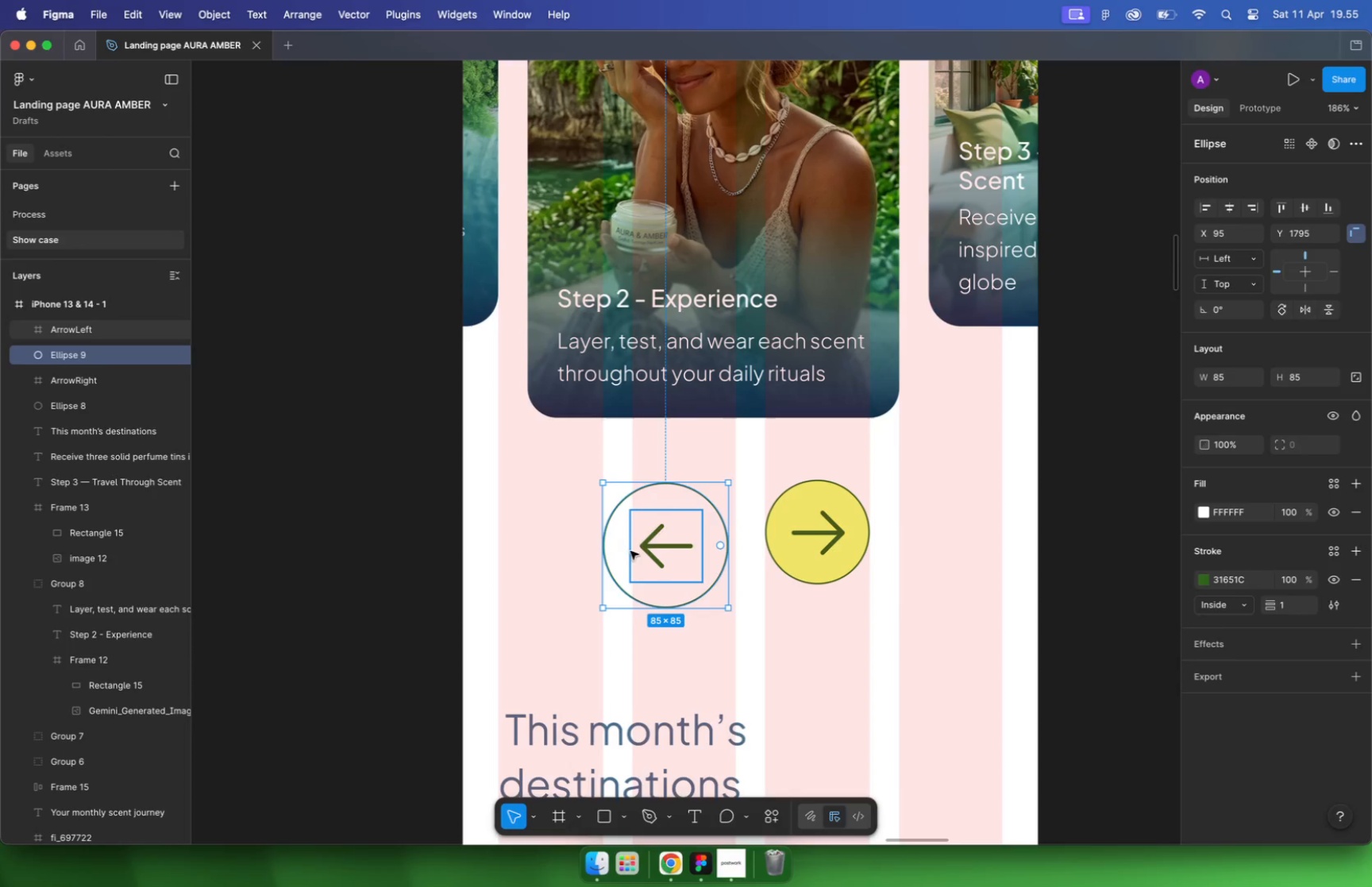 
left_click_drag(start_coordinate=[692, 501], to_coordinate=[702, 498])
 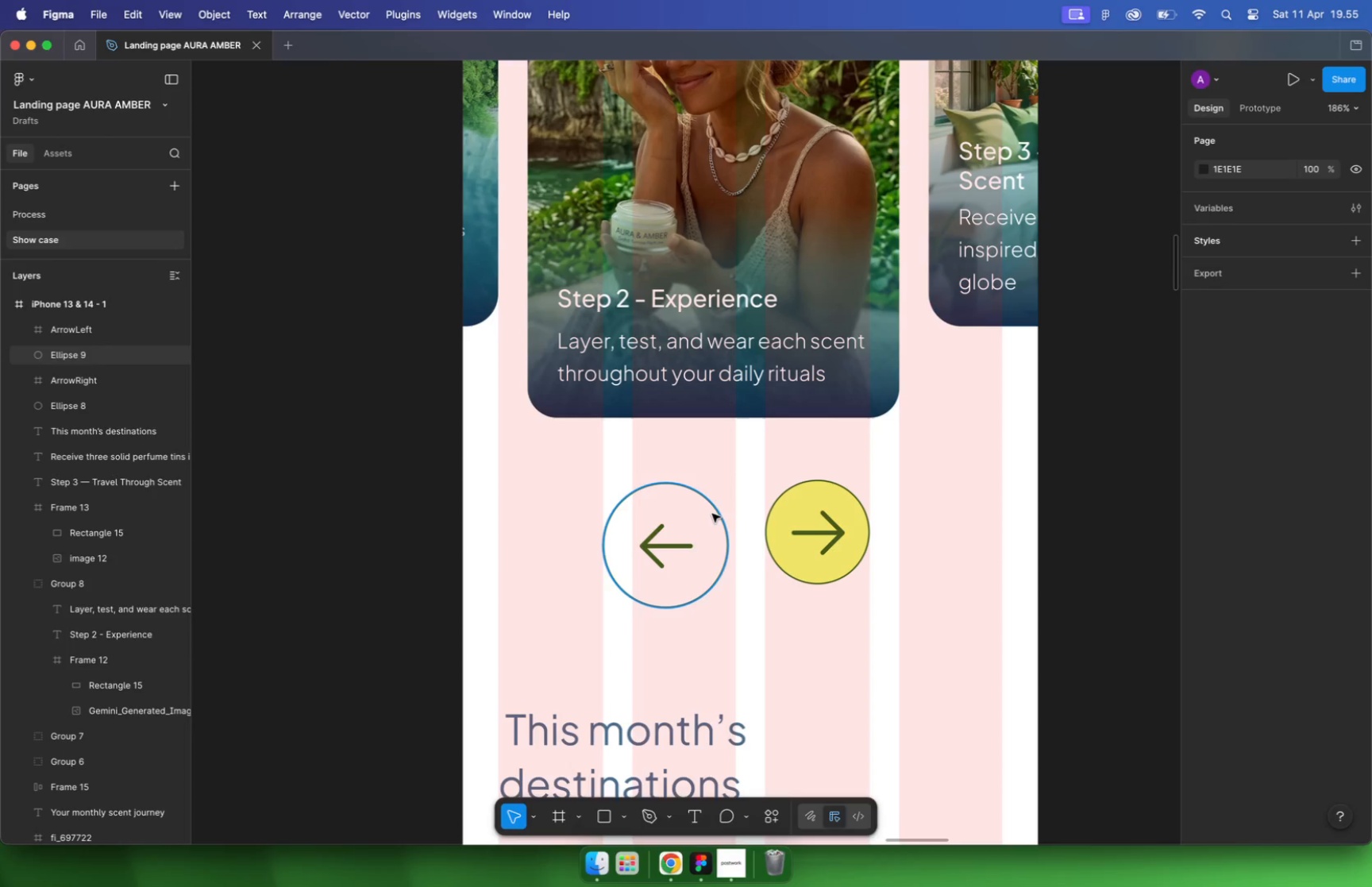 
left_click_drag(start_coordinate=[612, 480], to_coordinate=[642, 502])
 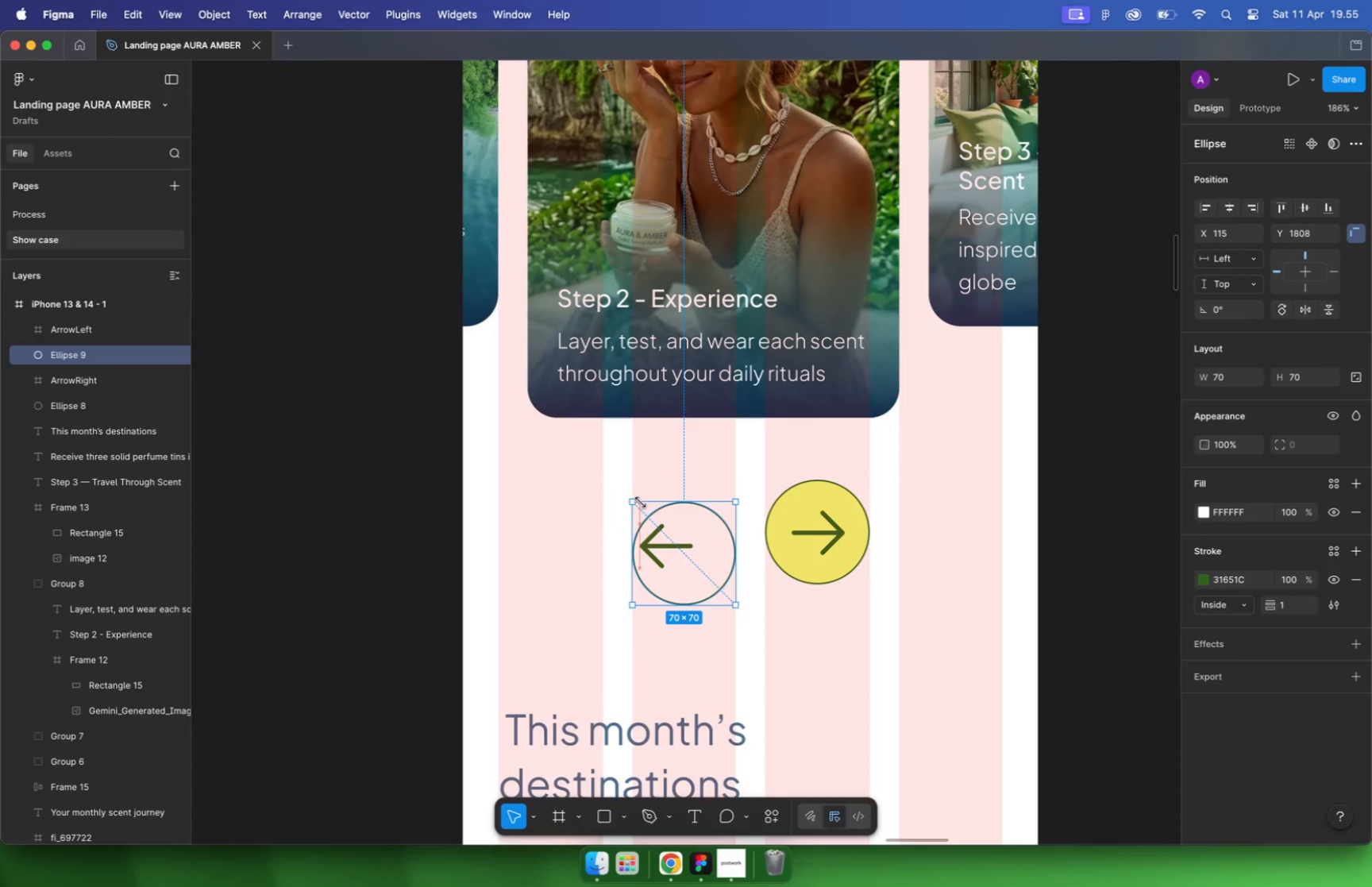 
hold_key(key=ShiftLeft, duration=4.27)
 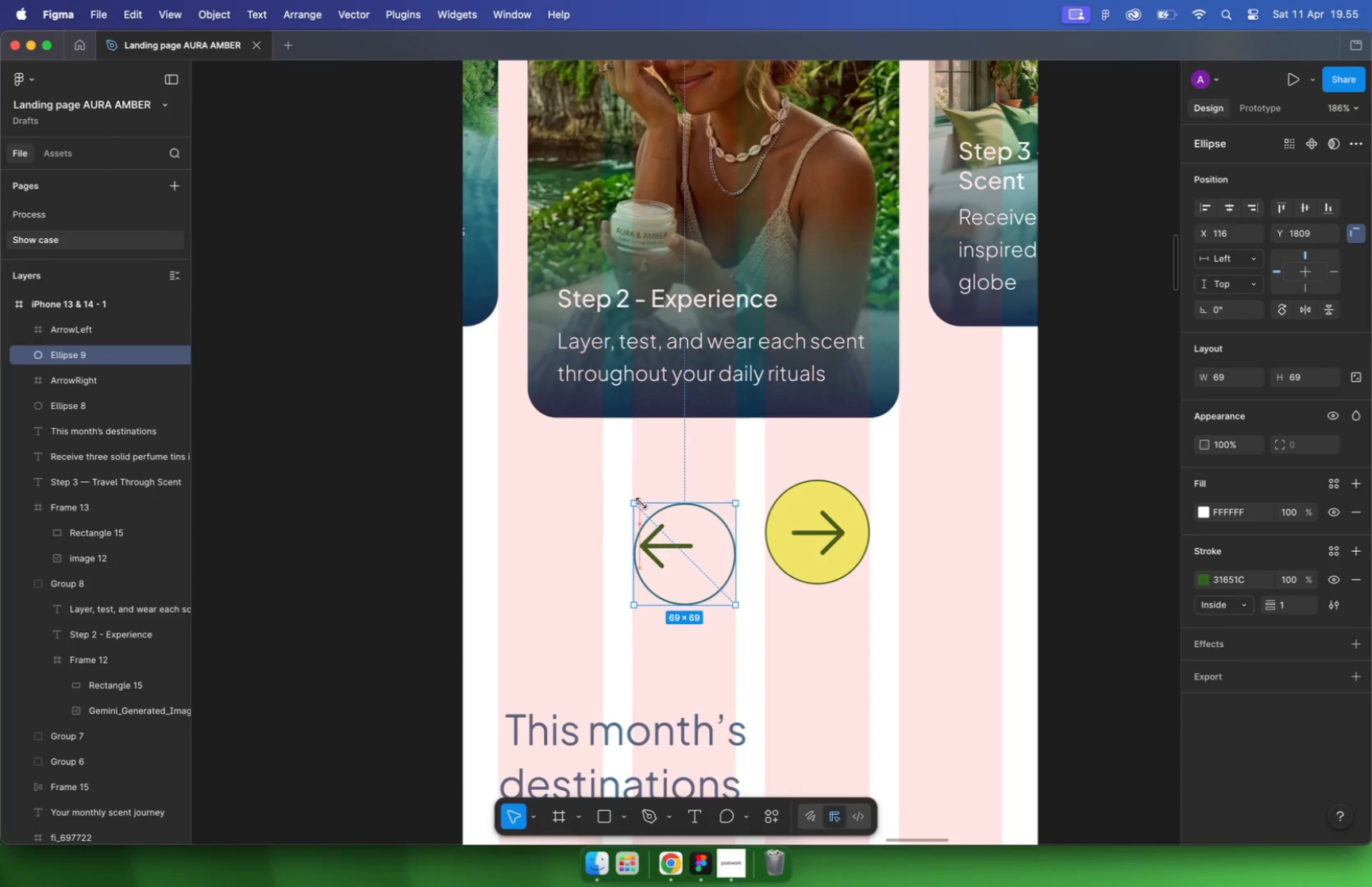 
hold_key(key=ShiftLeft, duration=1.06)
left_click([774, 510])
 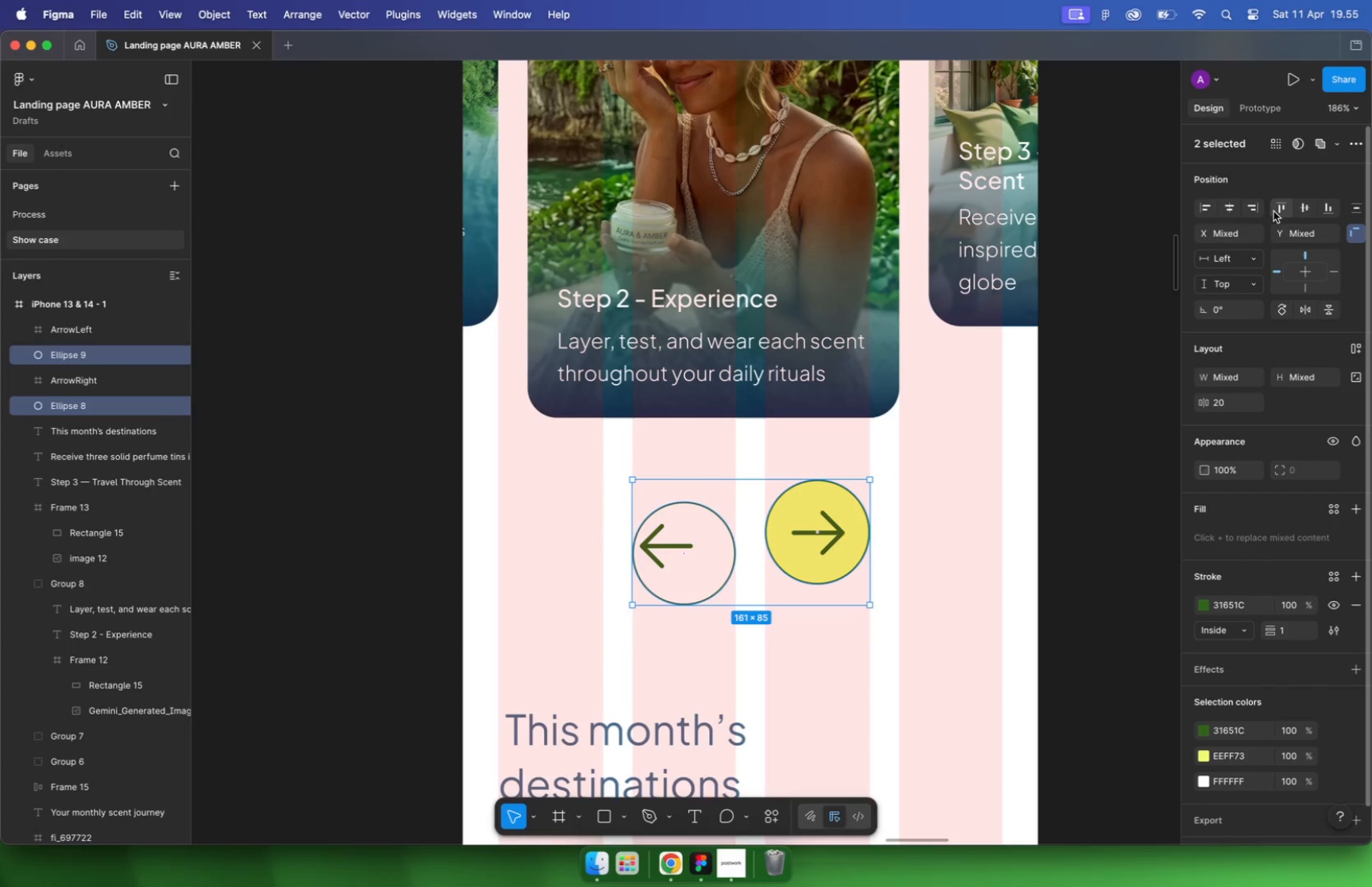 
double_click([923, 519])
 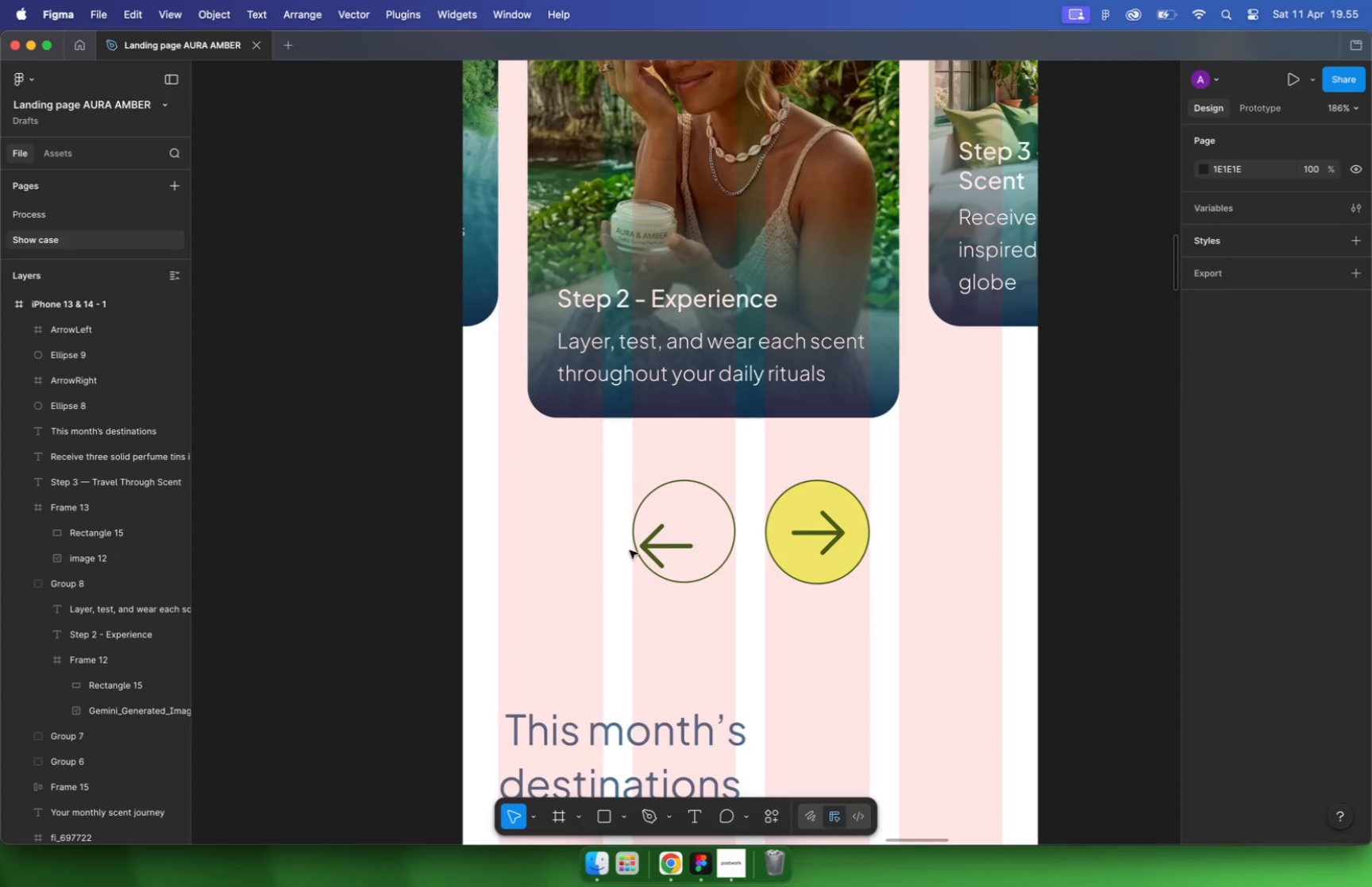 
left_click([661, 549])
 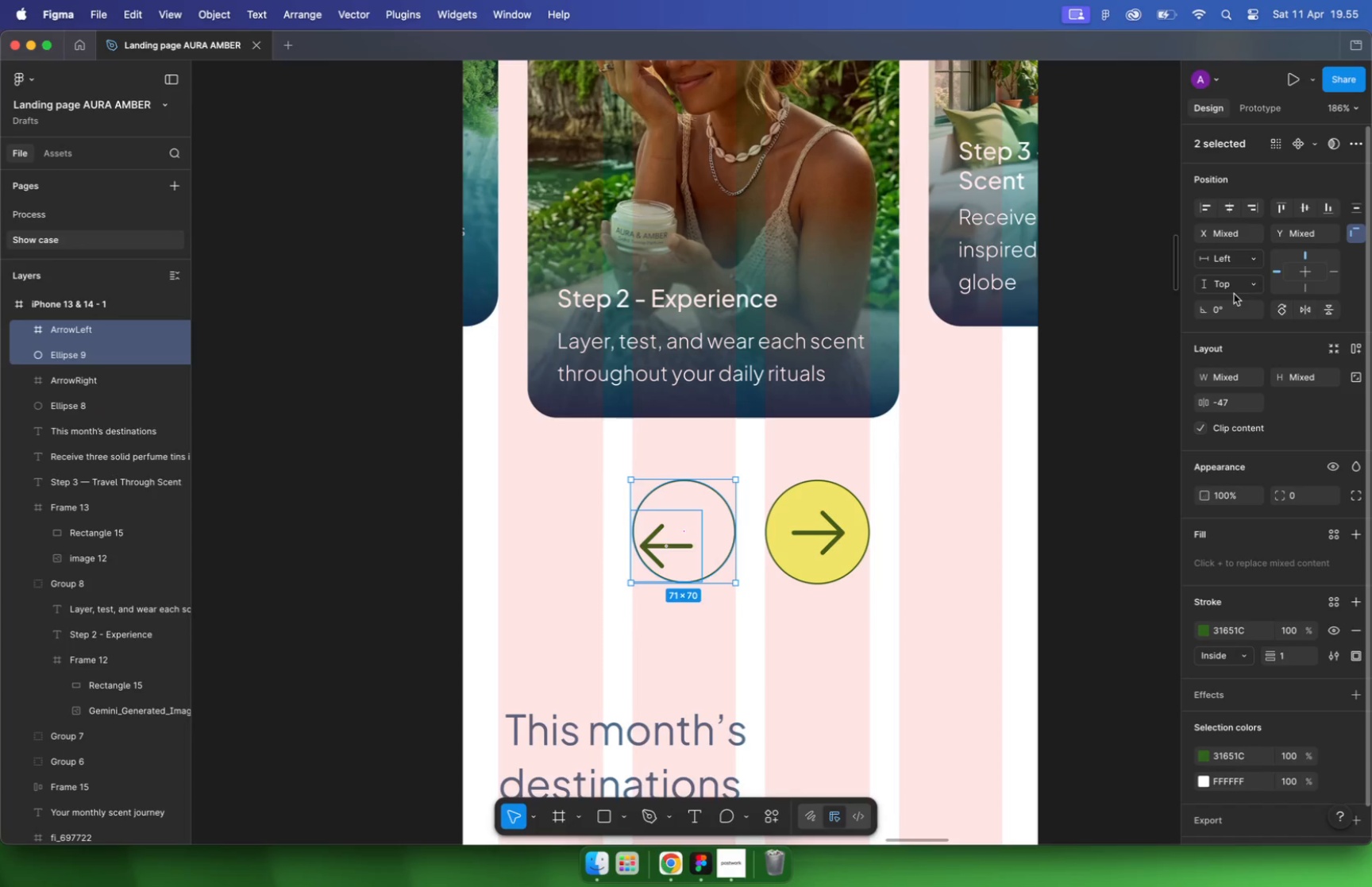 
hold_key(key=ShiftLeft, duration=1.59)
 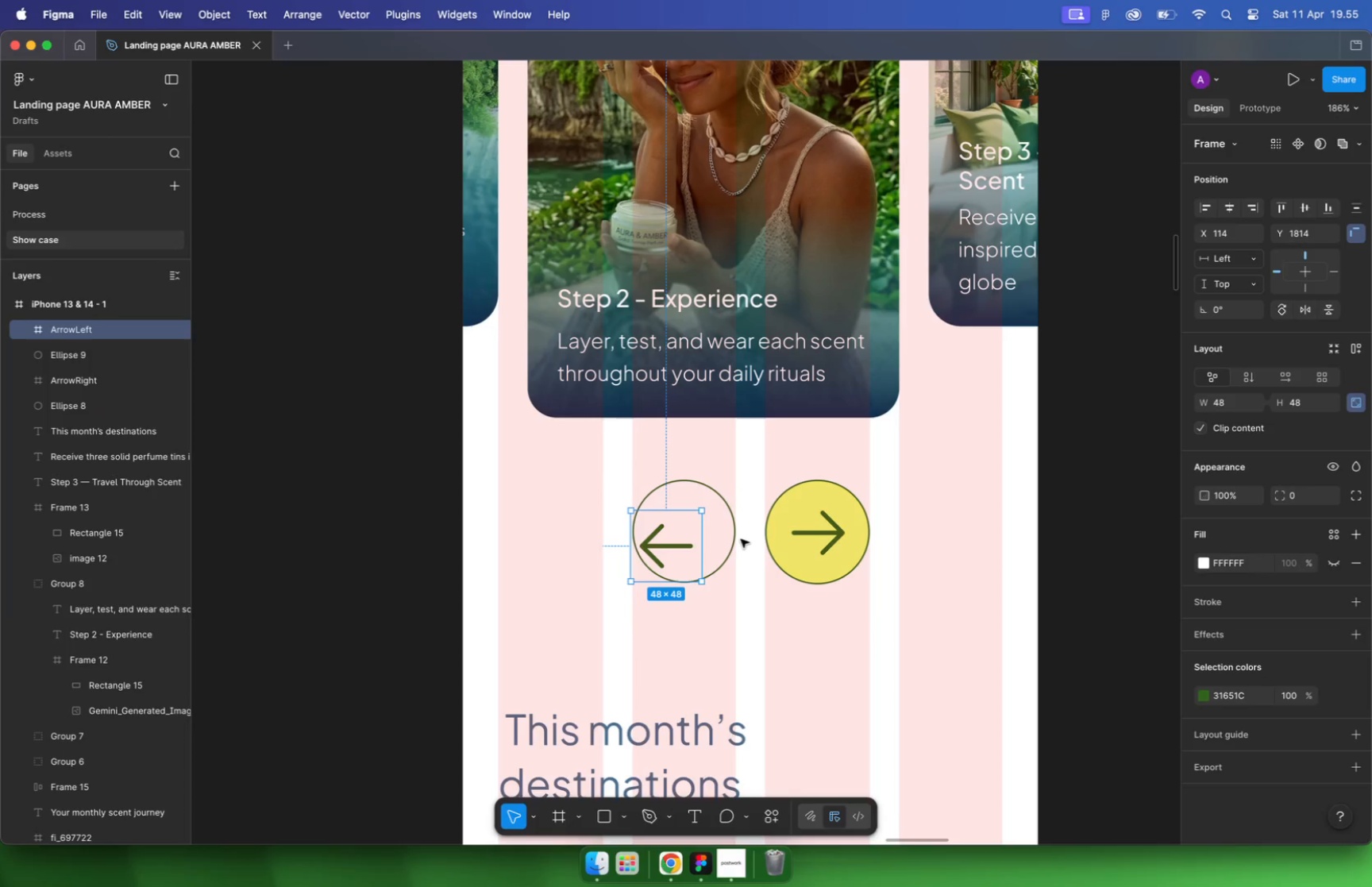 
left_click([1225, 210])
 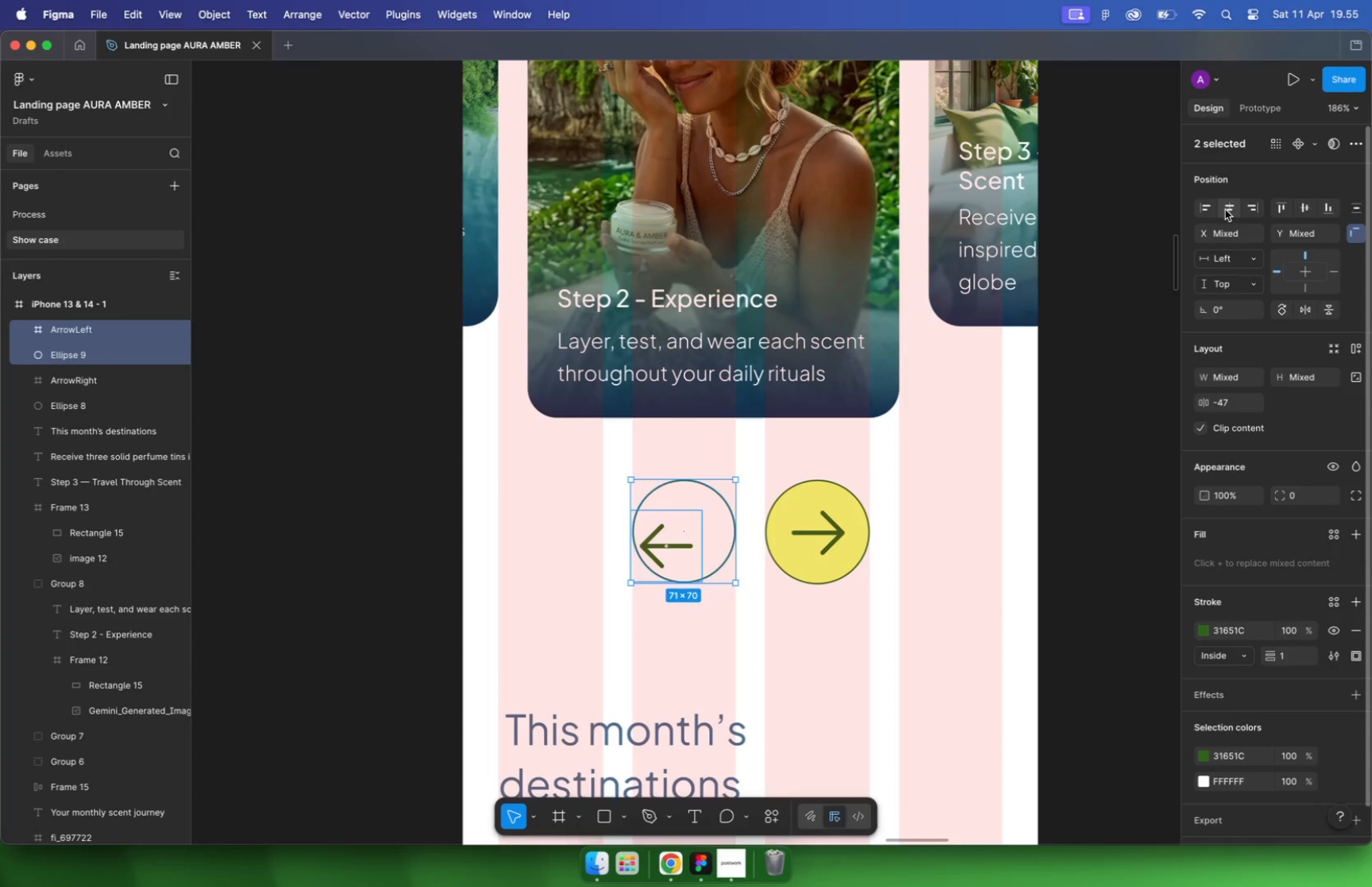 
double_click([942, 469])
 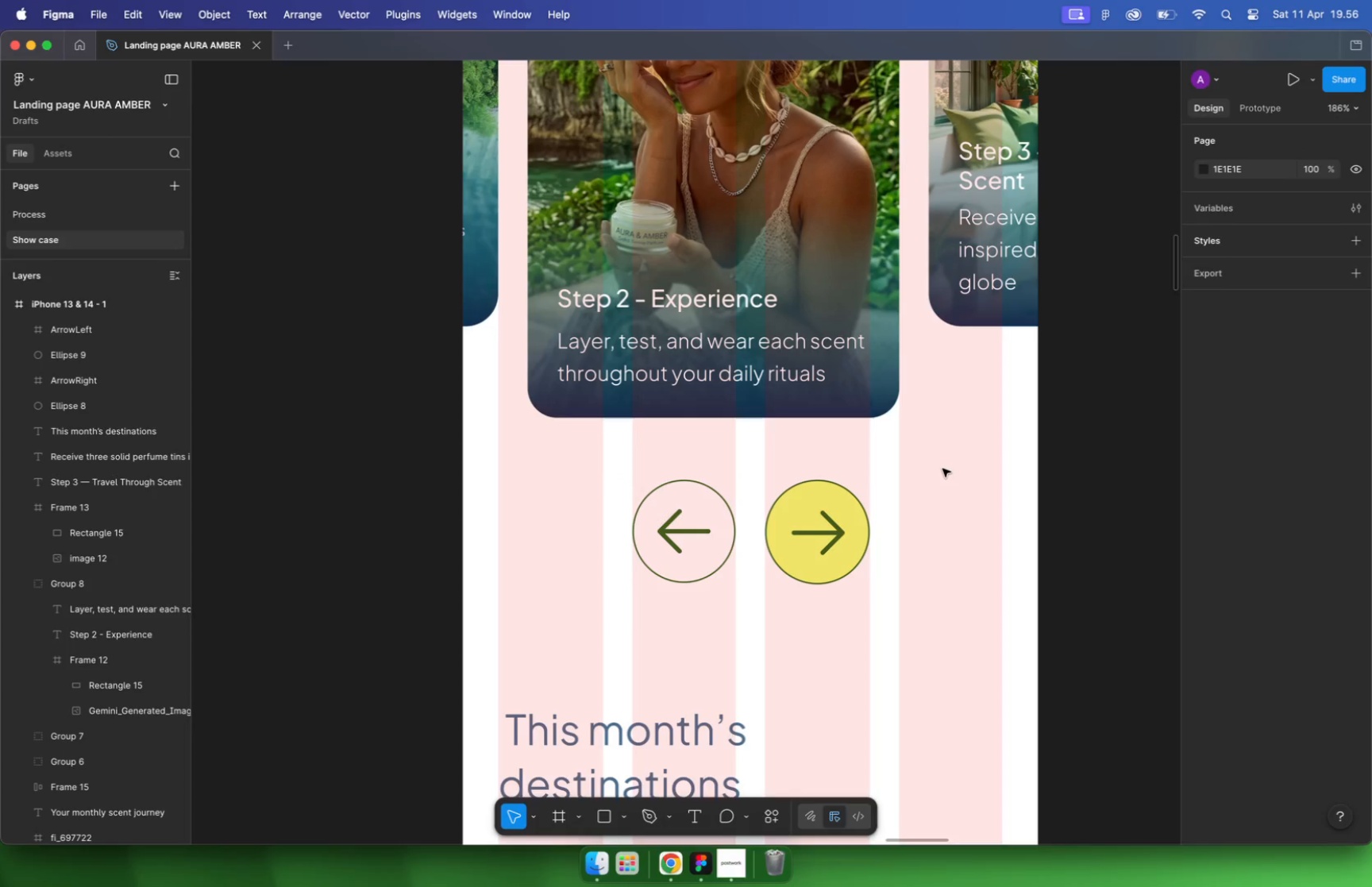 
hold_key(key=CommandLeft, duration=1.39)
scroll: coordinate [802, 499], scroll_direction: down, amount: 10.0
 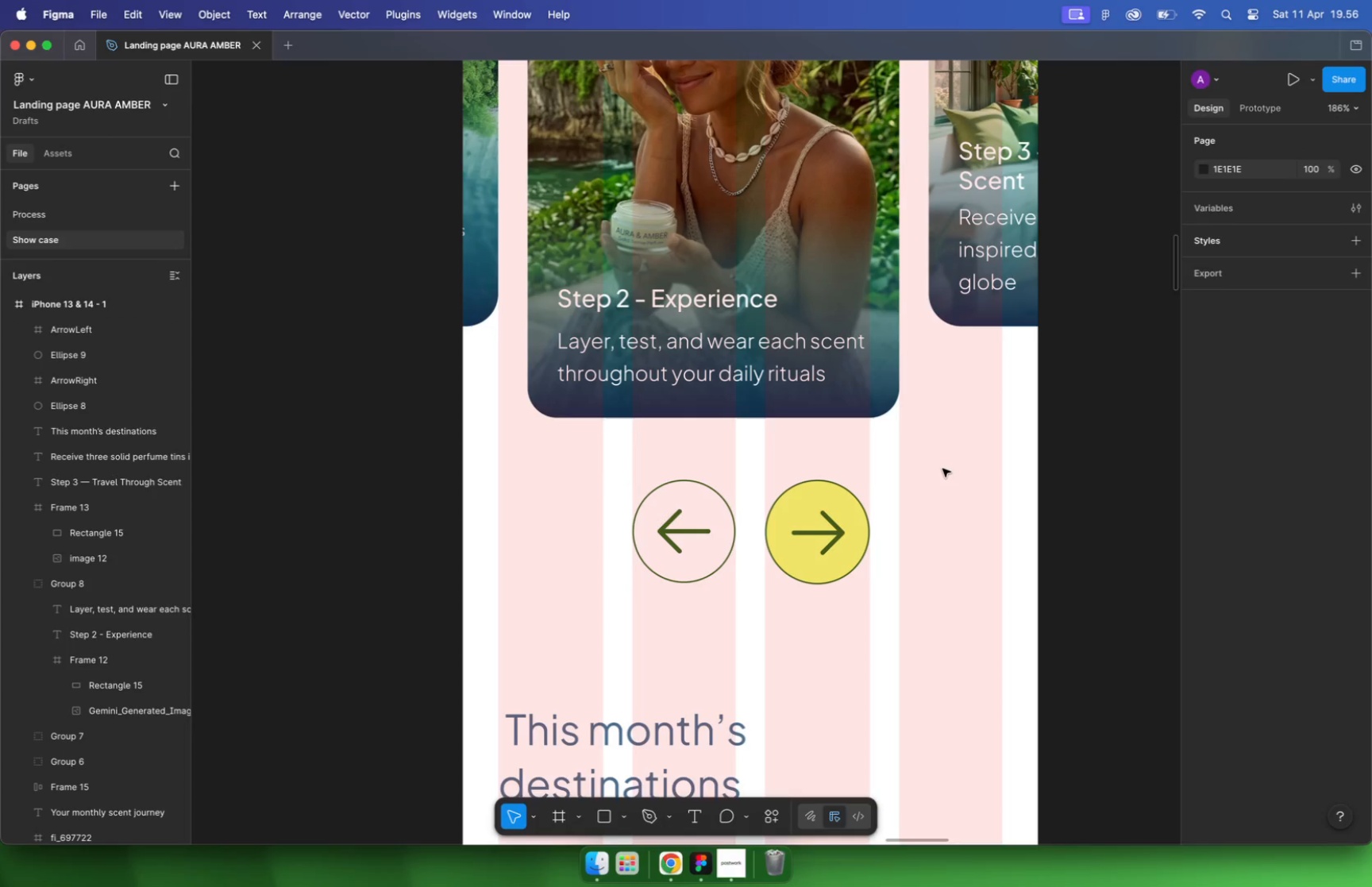 
left_click_drag(start_coordinate=[950, 470], to_coordinate=[636, 550])
 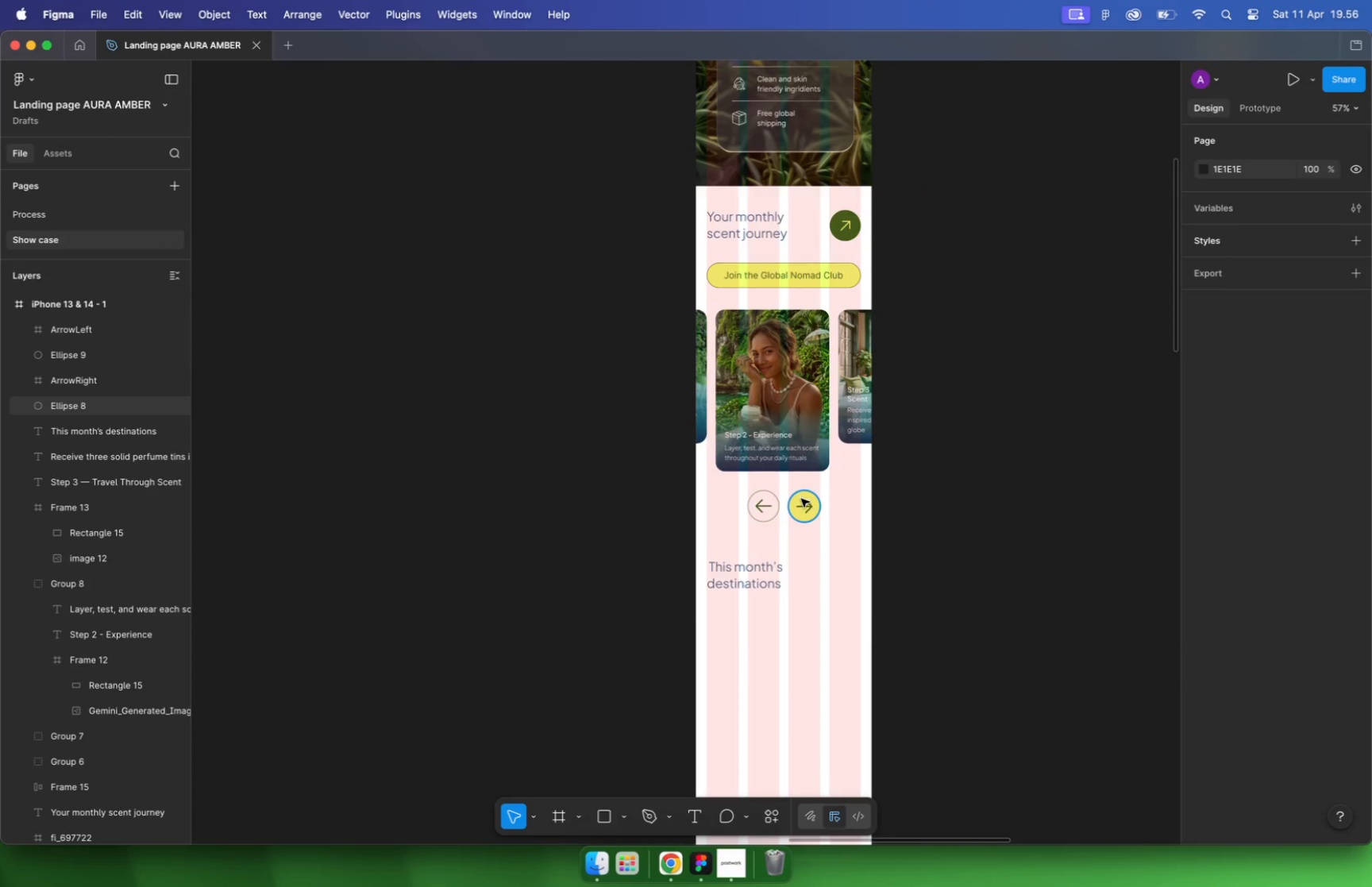 
left_click_drag(start_coordinate=[762, 513], to_coordinate=[826, 511])
 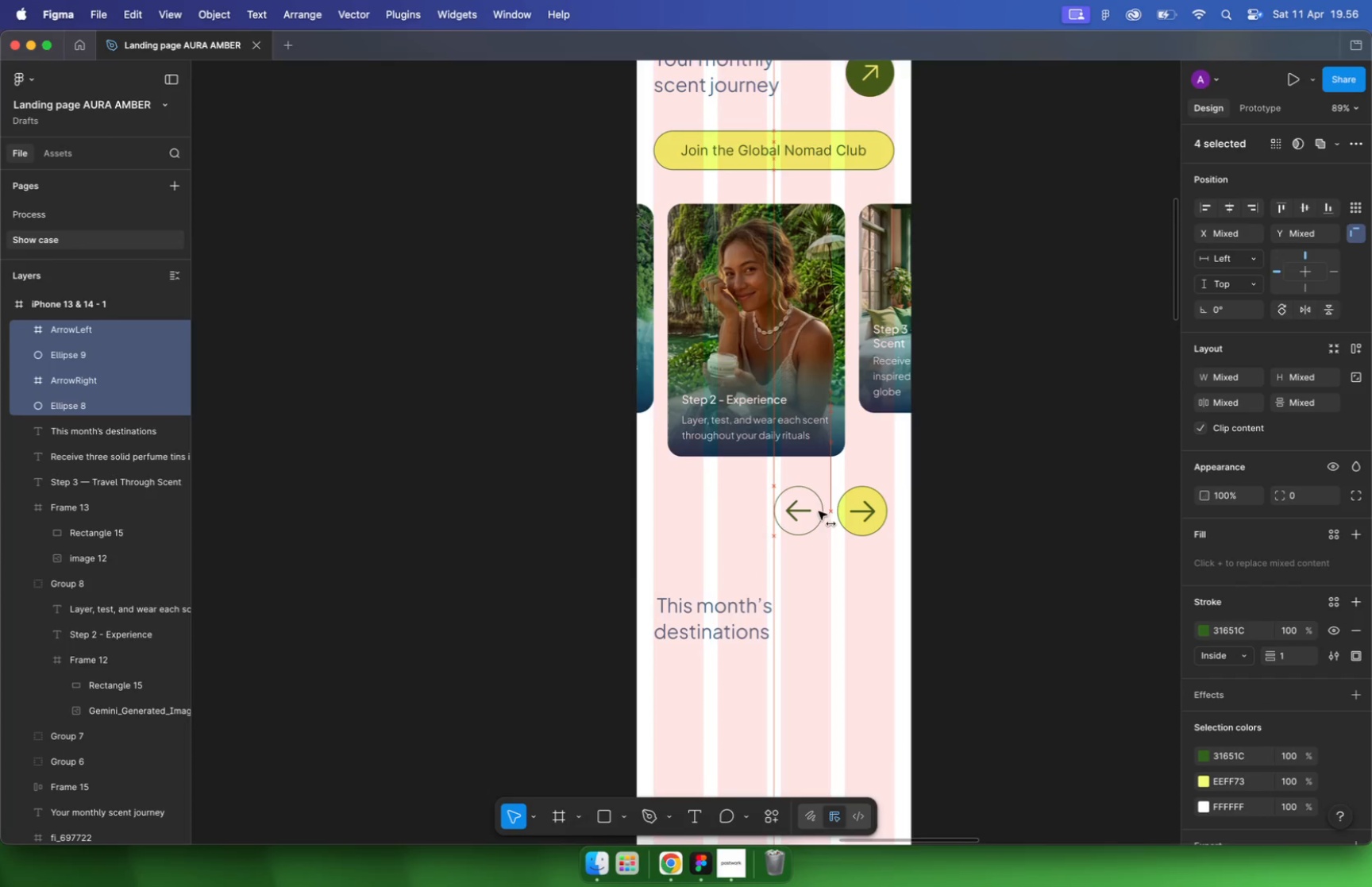 
hold_key(key=ShiftLeft, duration=2.41)
 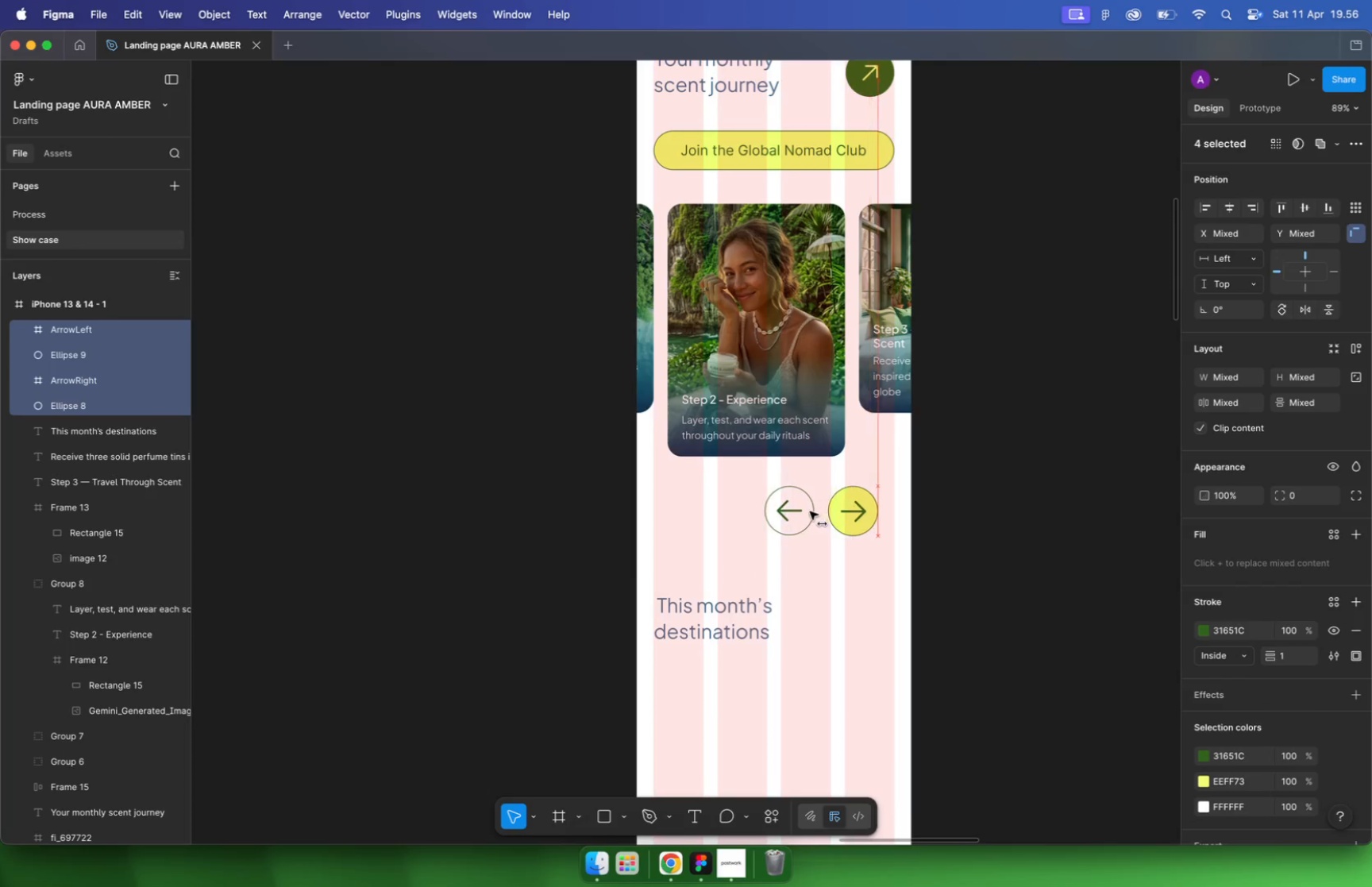 
key(Alt+Shift+ArrowDown)
 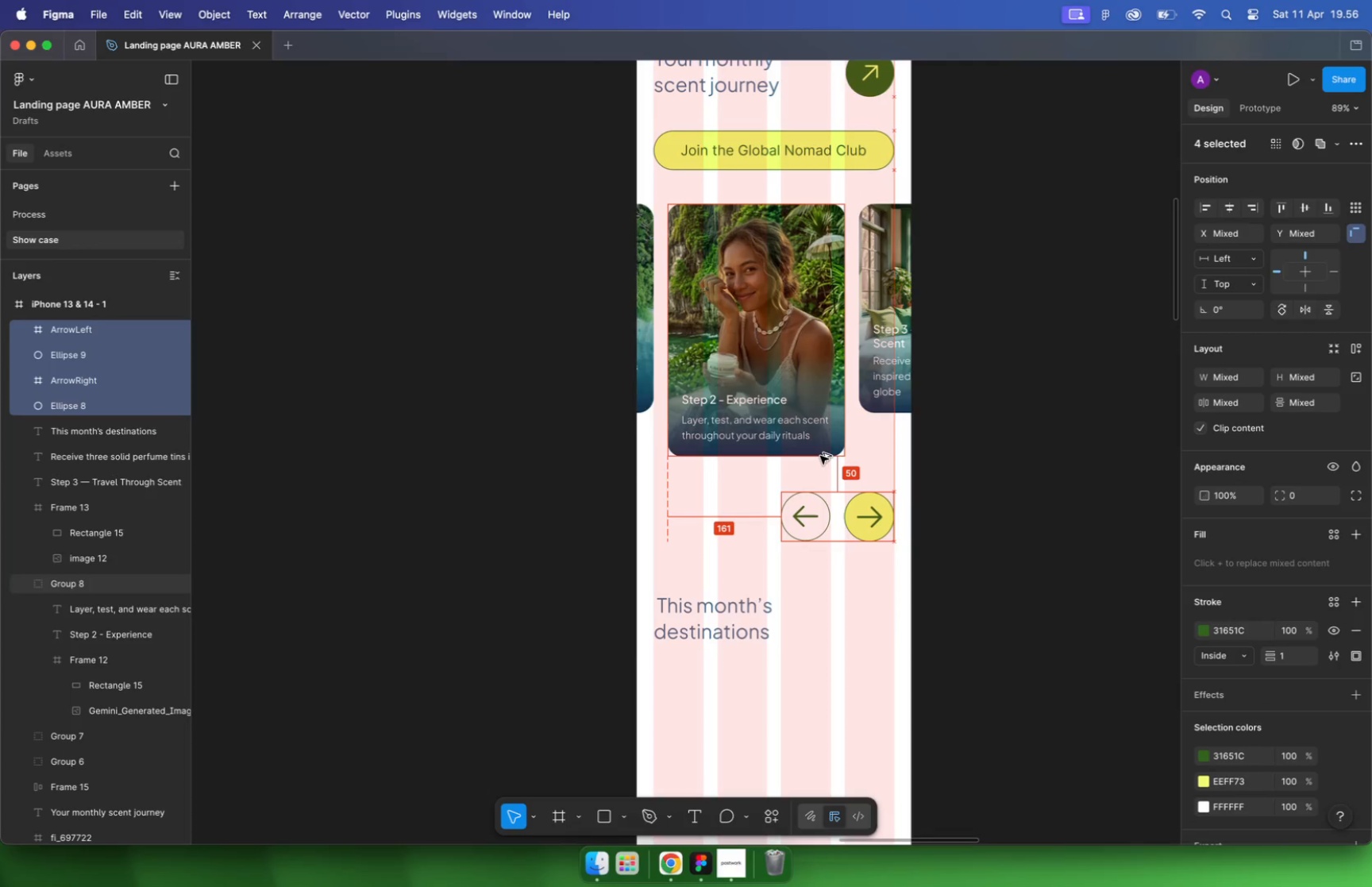 
key(Alt+ArrowUp)
 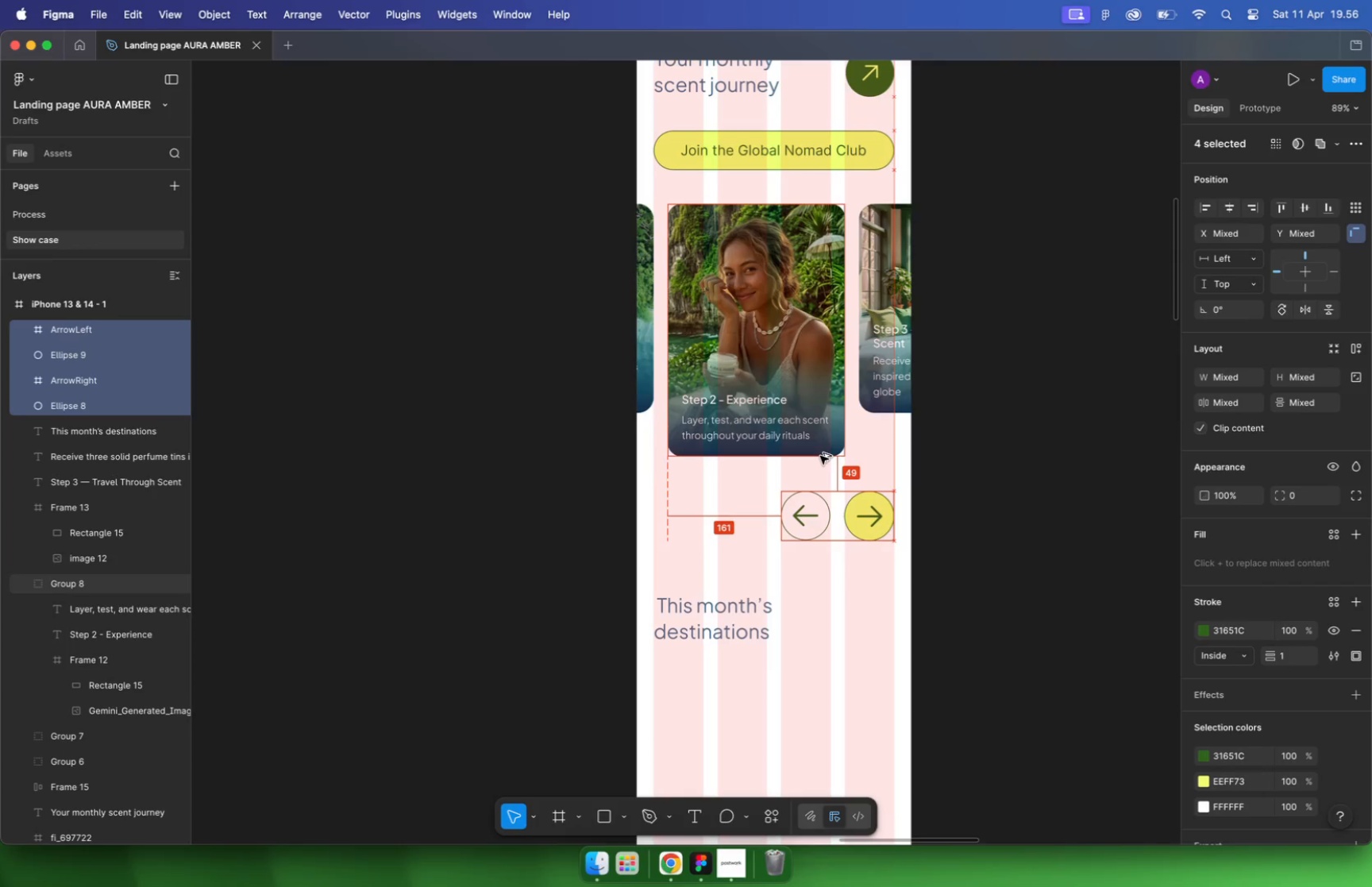 
key(Alt+ArrowUp)
 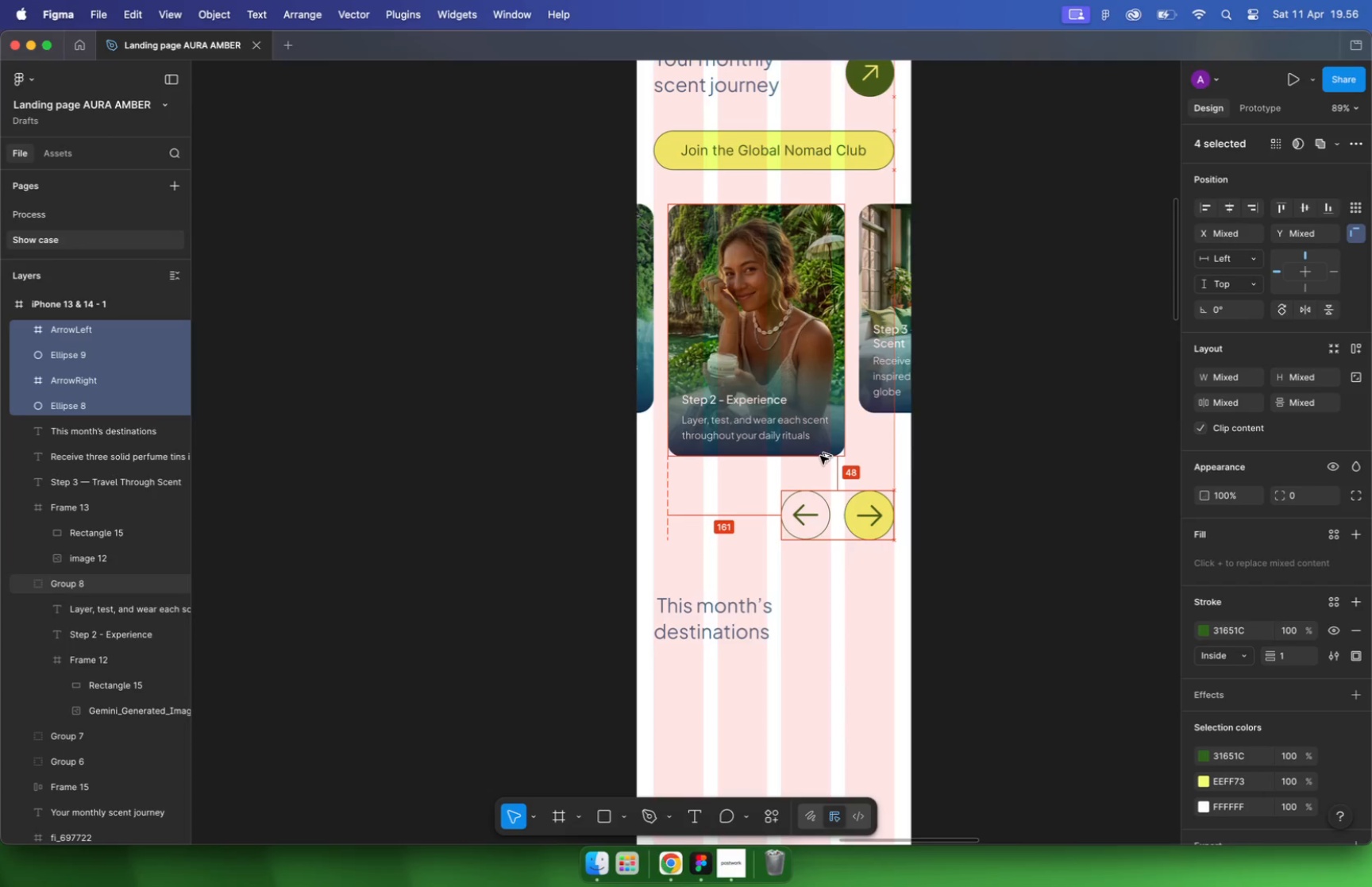 
hold_key(key=CommandLeft, duration=0.84)
scroll: coordinate [835, 527], scroll_direction: down, amount: 5.0
 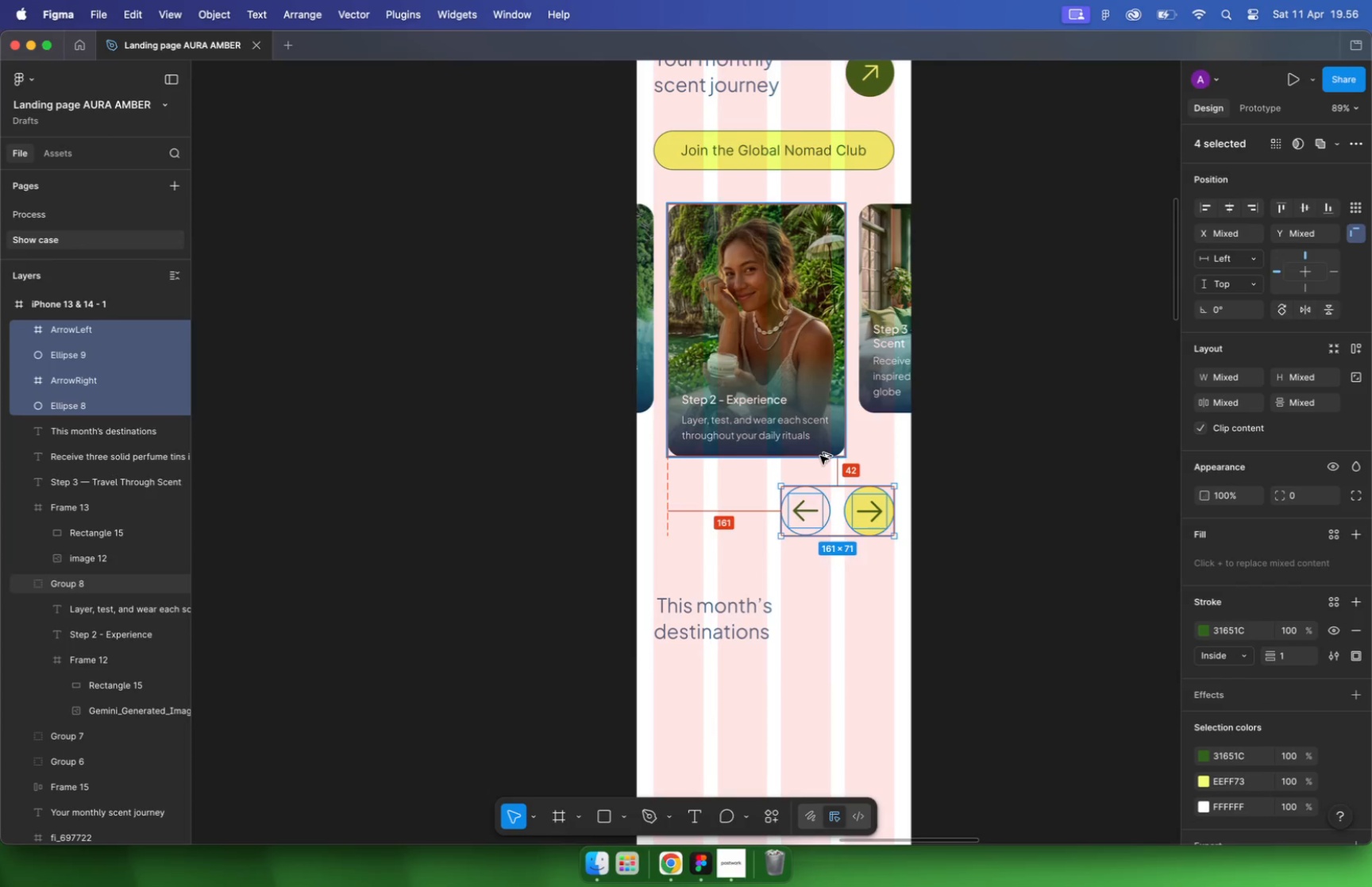 
hold_key(key=CommandLeft, duration=1.36)
 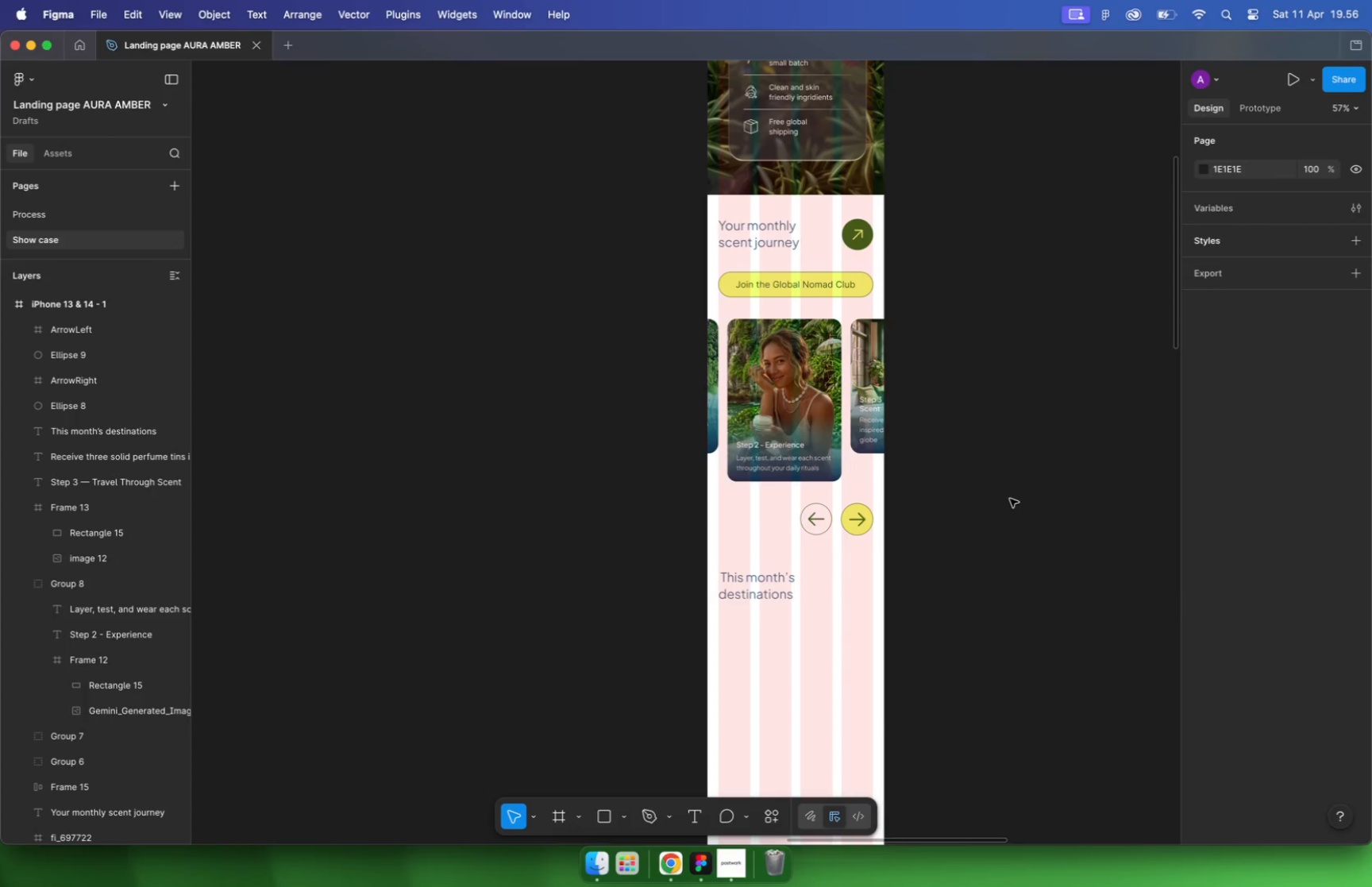 
left_click([759, 241])
 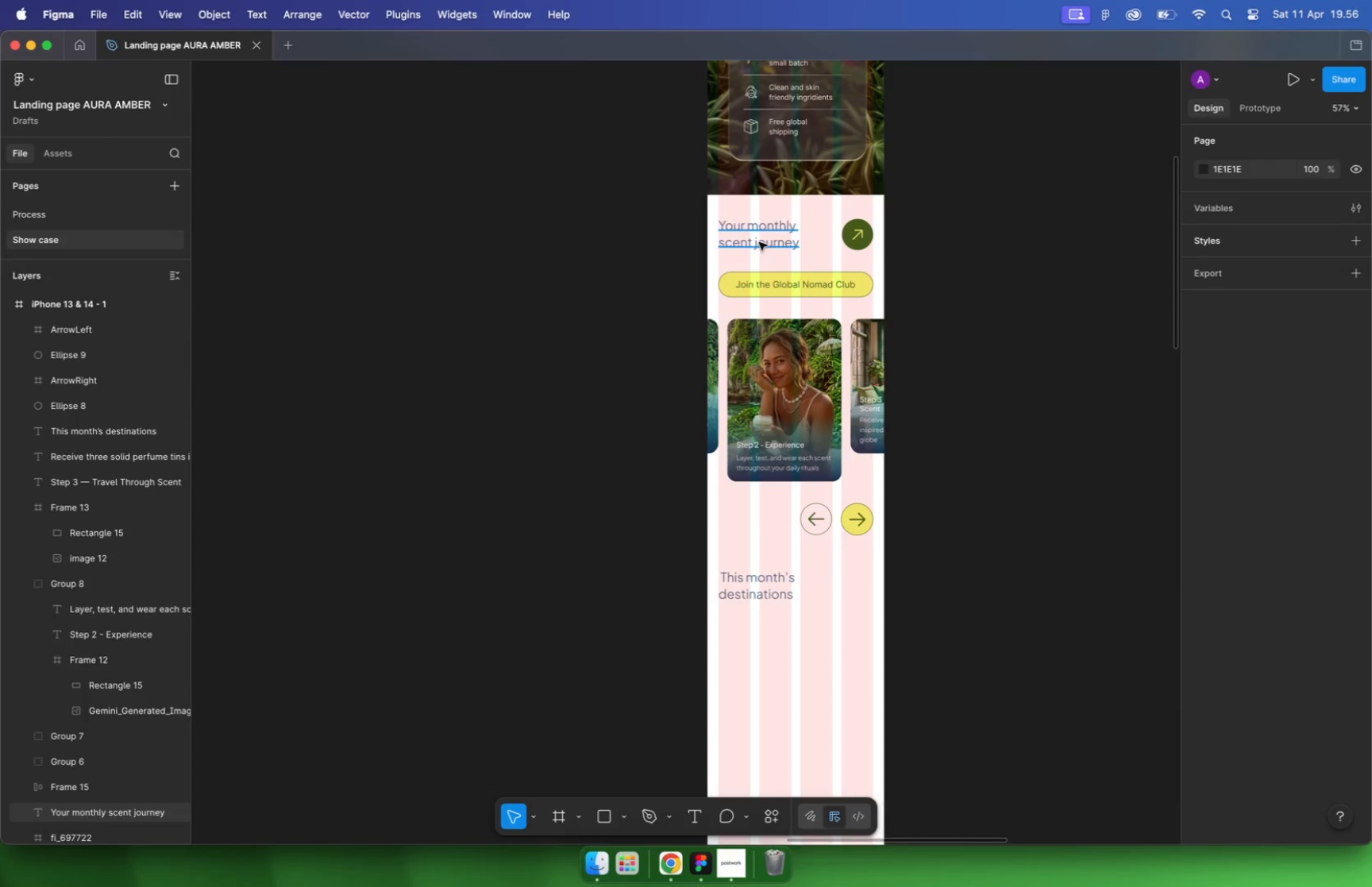 
left_click([942, 598])
 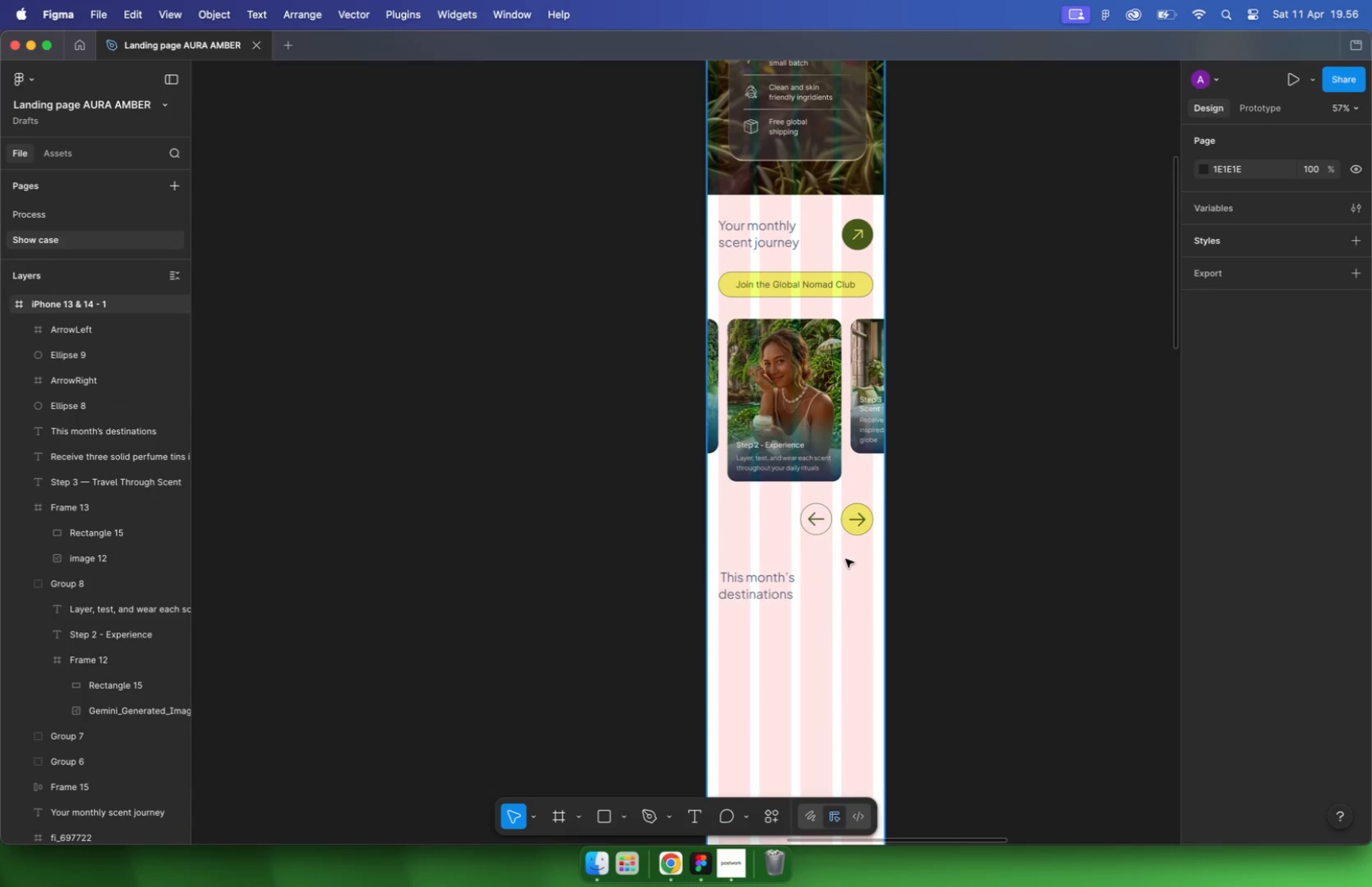 
hold_key(key=CommandLeft, duration=12.2)
scroll: coordinate [750, 501], scroll_direction: down, amount: 18.0
 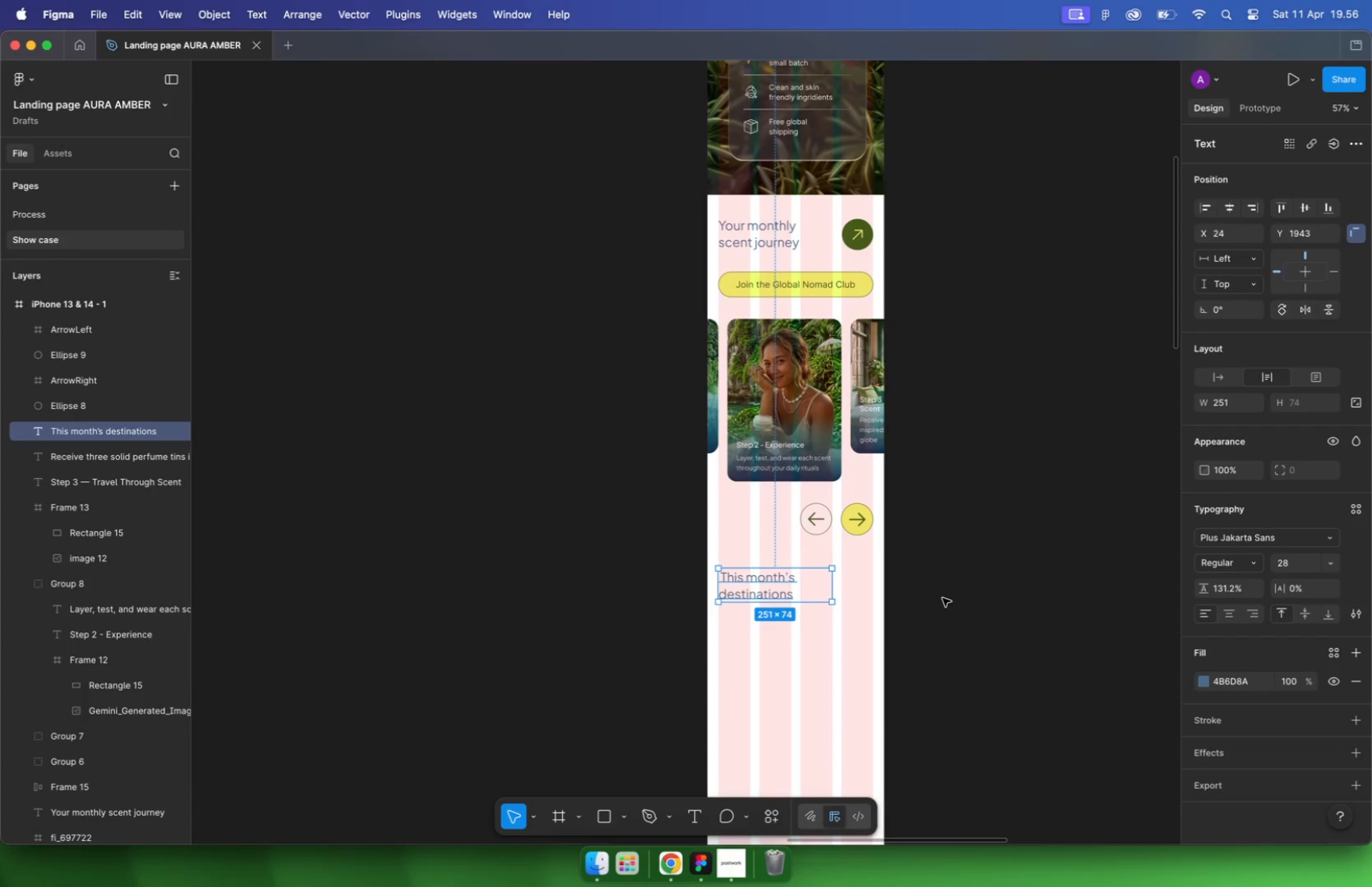 
scroll: coordinate [1034, 576], scroll_direction: up, amount: 5.0
 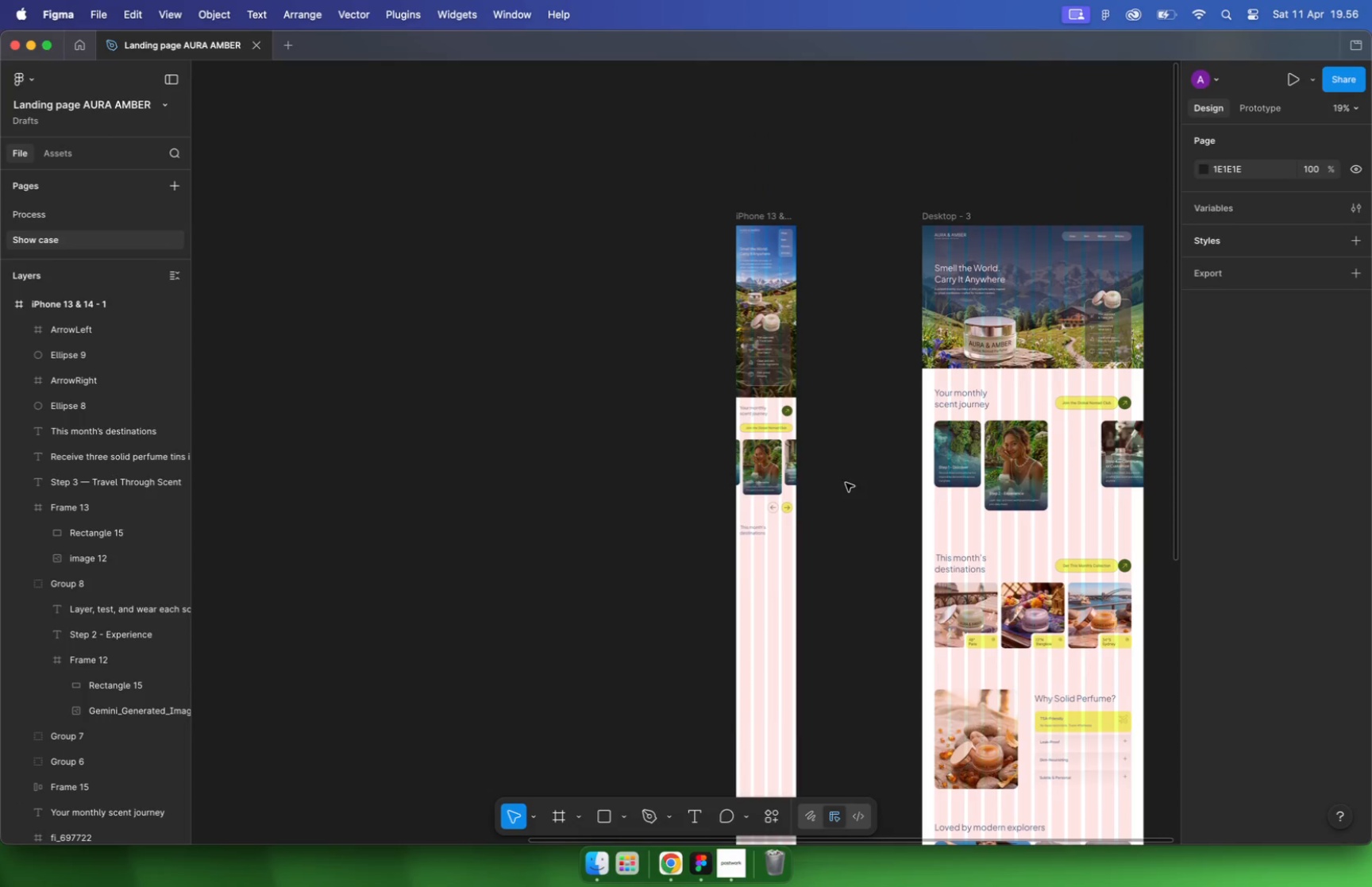 
scroll: coordinate [768, 480], scroll_direction: down, amount: 4.0
 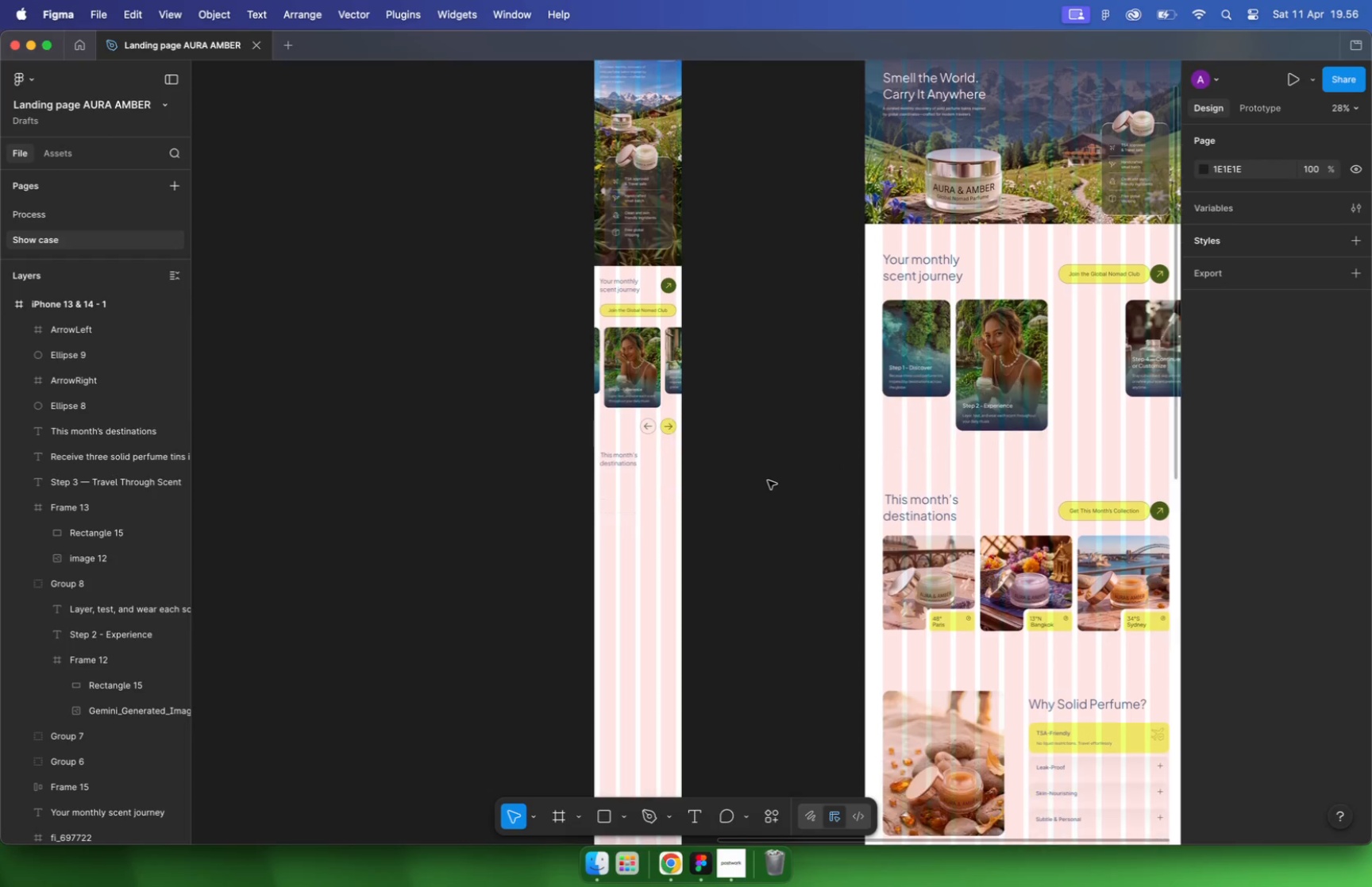 
left_click_drag(start_coordinate=[653, 313], to_coordinate=[669, 488])
 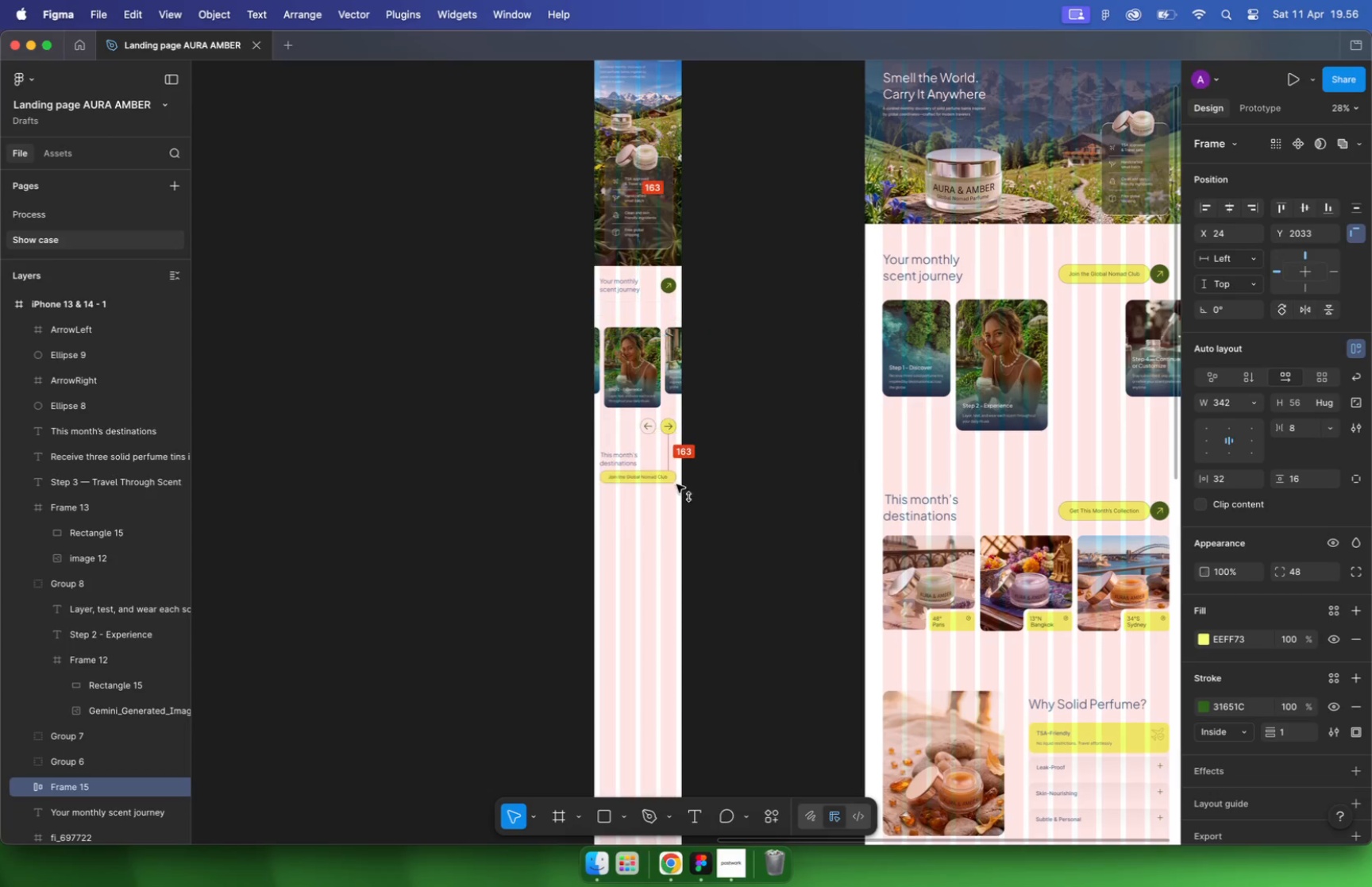 
hold_key(key=ShiftLeft, duration=1.84)
 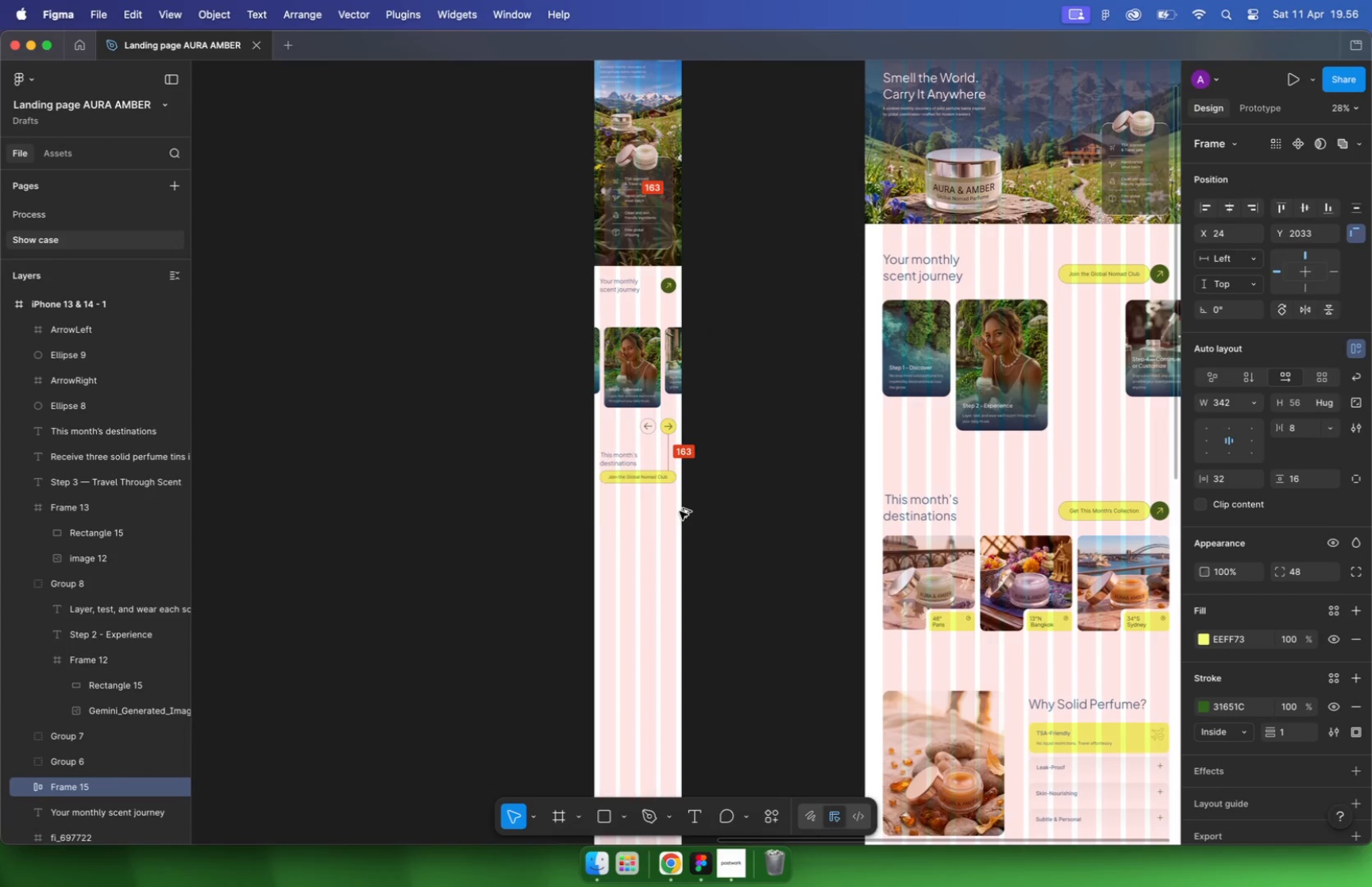 
hold_key(key=OptionLeft, duration=1.53)
 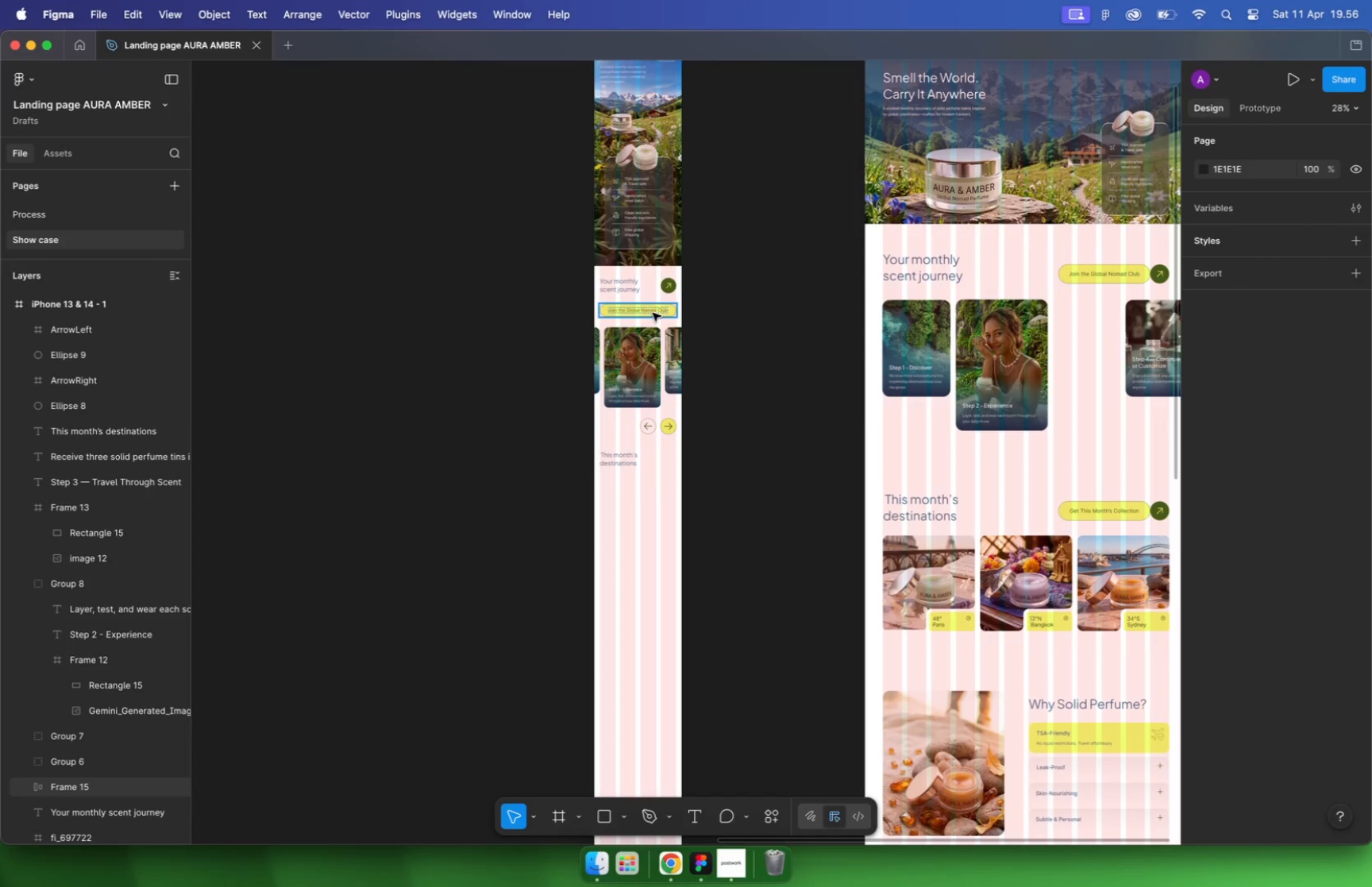 
hold_key(key=CommandLeft, duration=0.75)
scroll: coordinate [630, 486], scroll_direction: up, amount: 21.0
 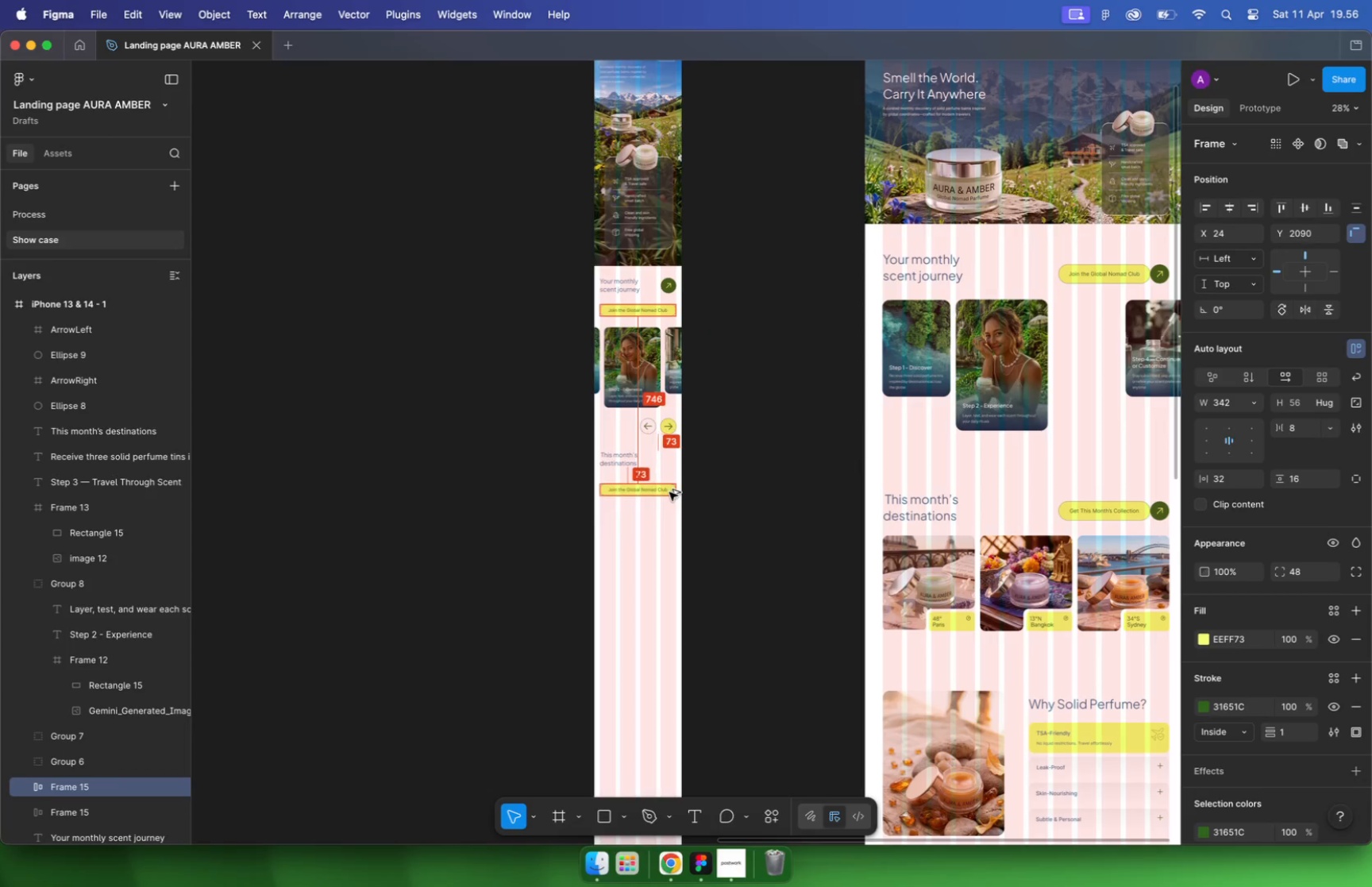 
left_click_drag(start_coordinate=[652, 507], to_coordinate=[646, 480])
 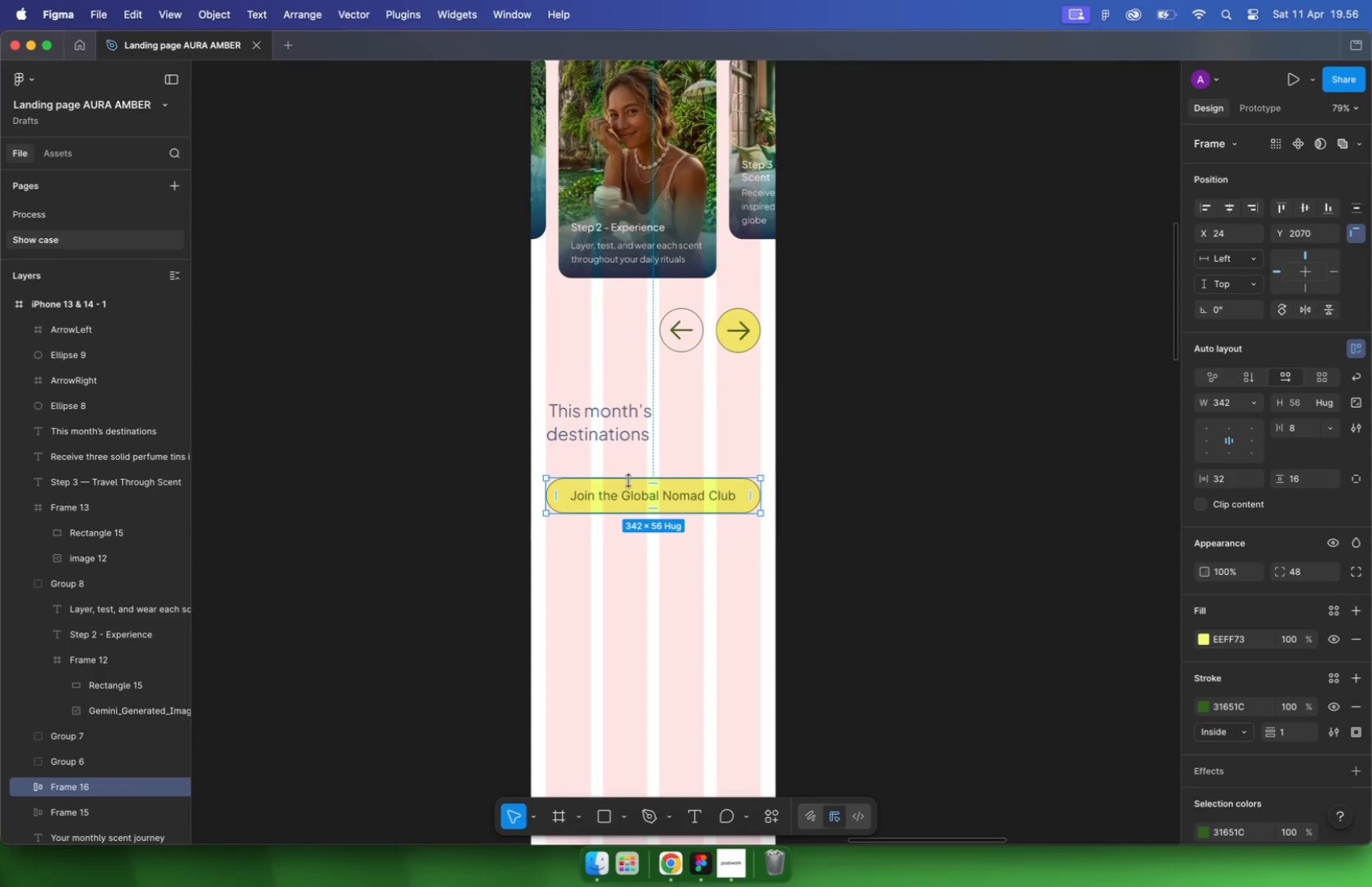 
hold_key(key=ShiftLeft, duration=0.75)
 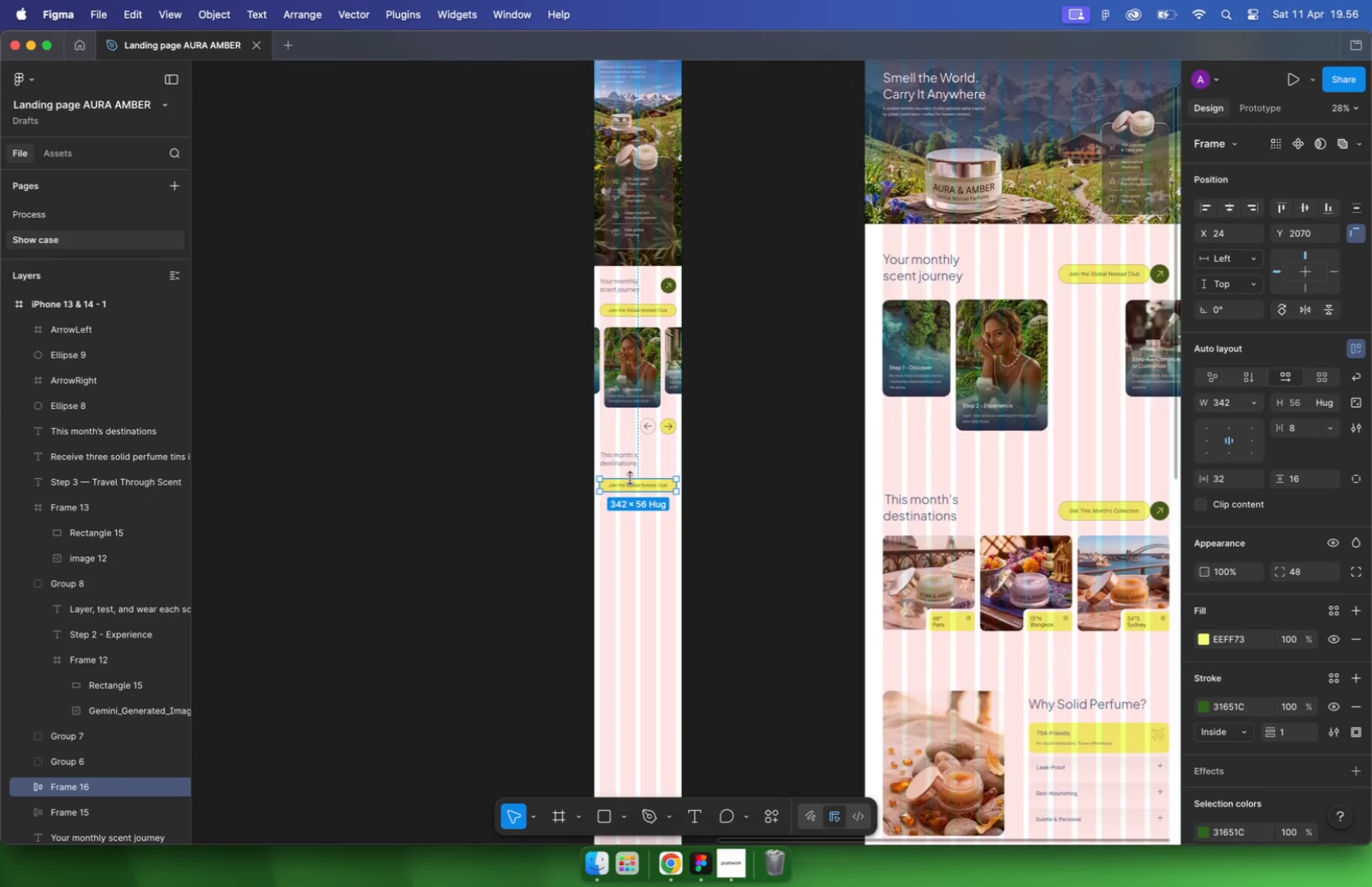 
hold_key(key=OptionLeft, duration=1.08)
 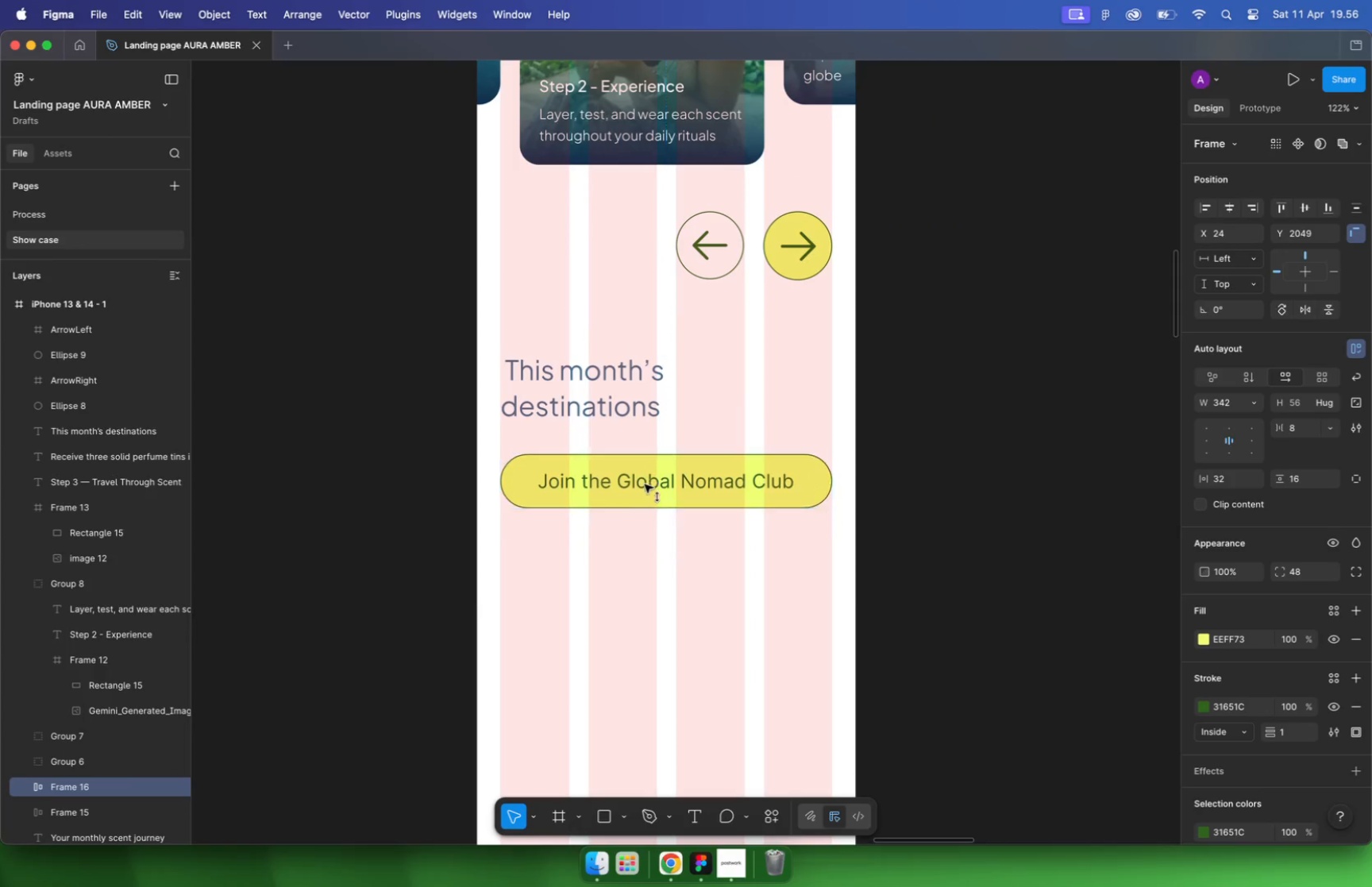 
hold_key(key=CommandLeft, duration=1.41)
scroll: coordinate [753, 557], scroll_direction: down, amount: 21.0
 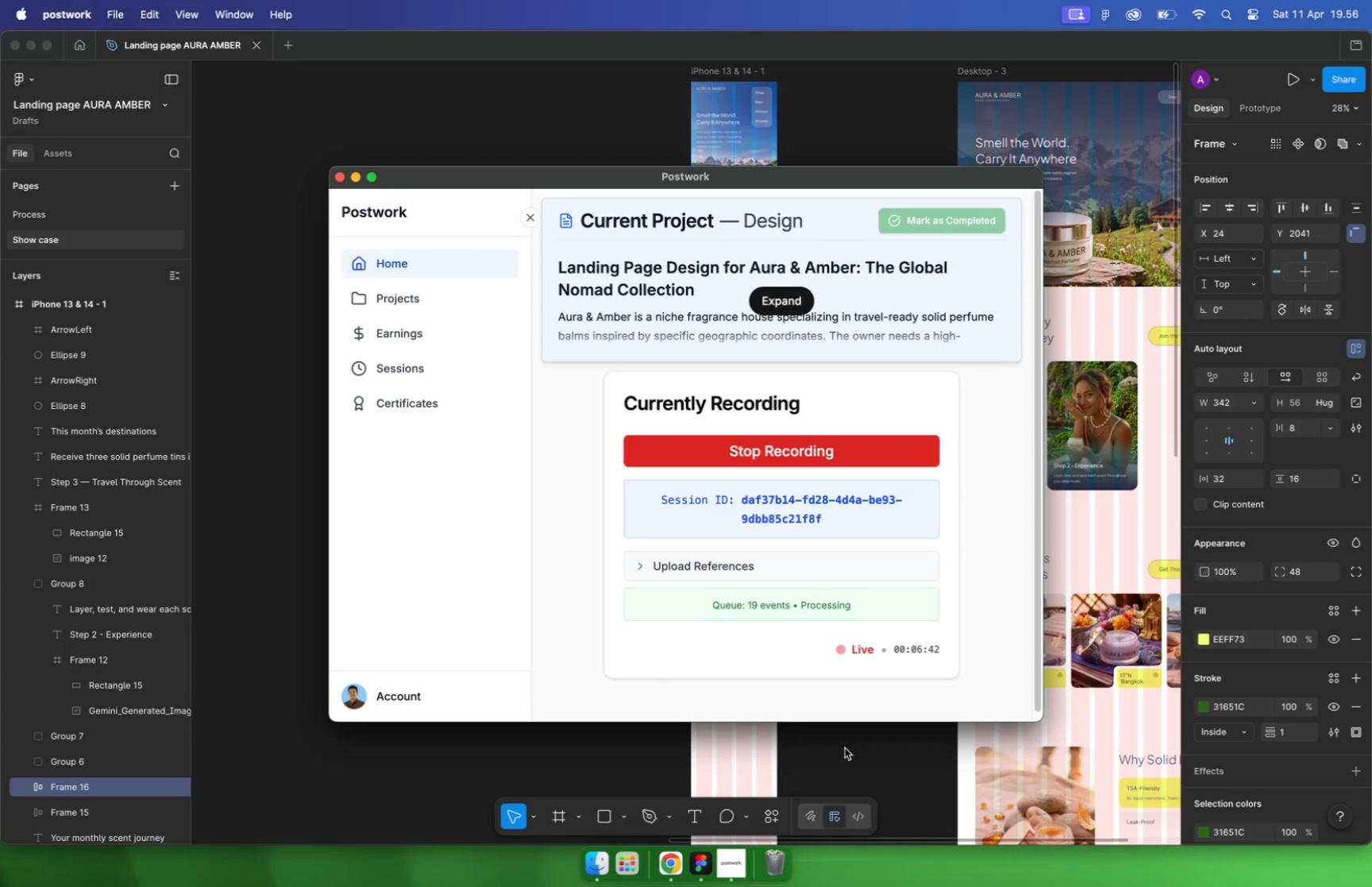 
wait(20.36)
 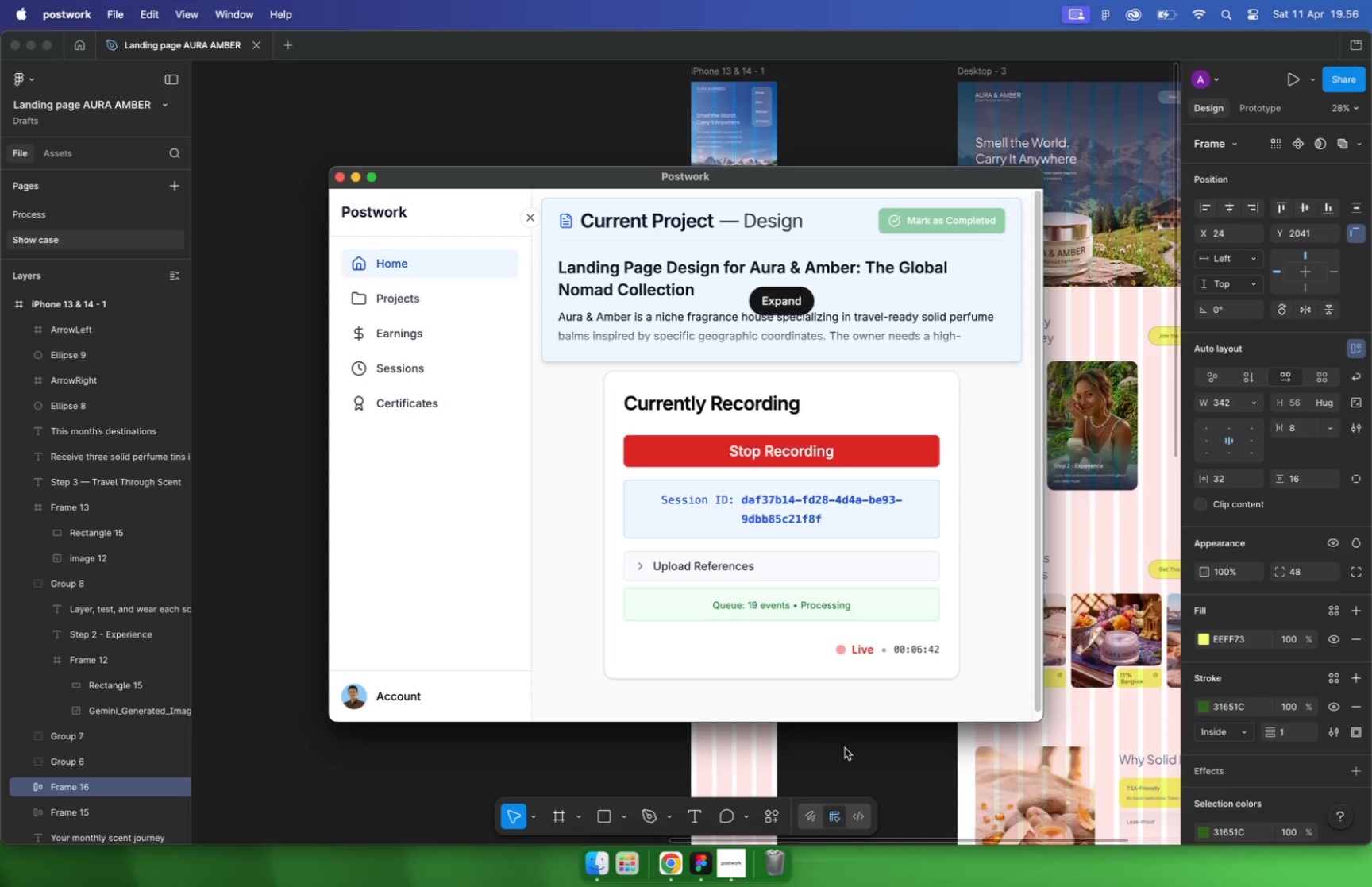 
hold_key(key=CommandLeft, duration=4.09)
scroll: coordinate [717, 603], scroll_direction: down, amount: 6.0
 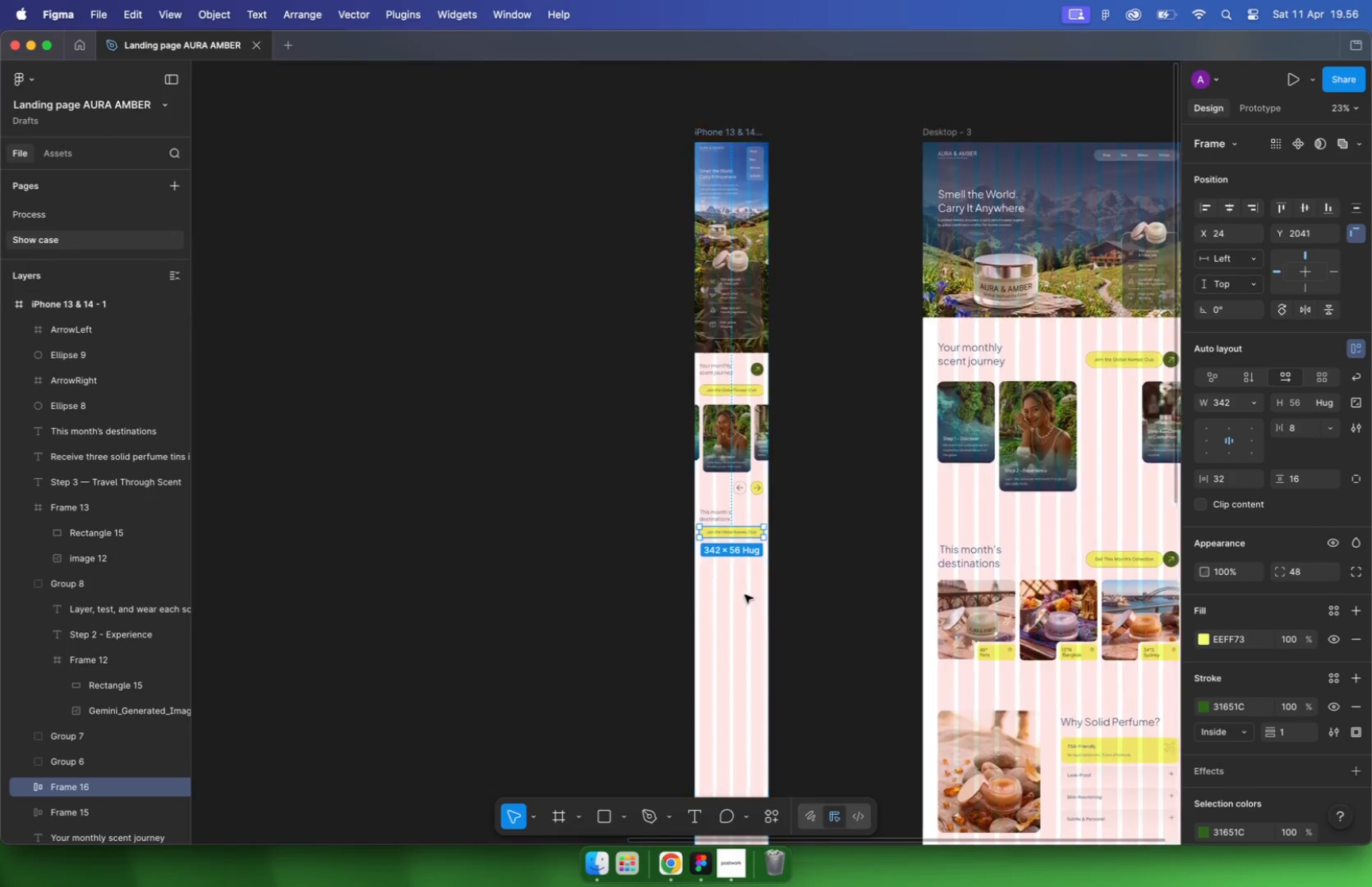 
left_click([969, 559])
 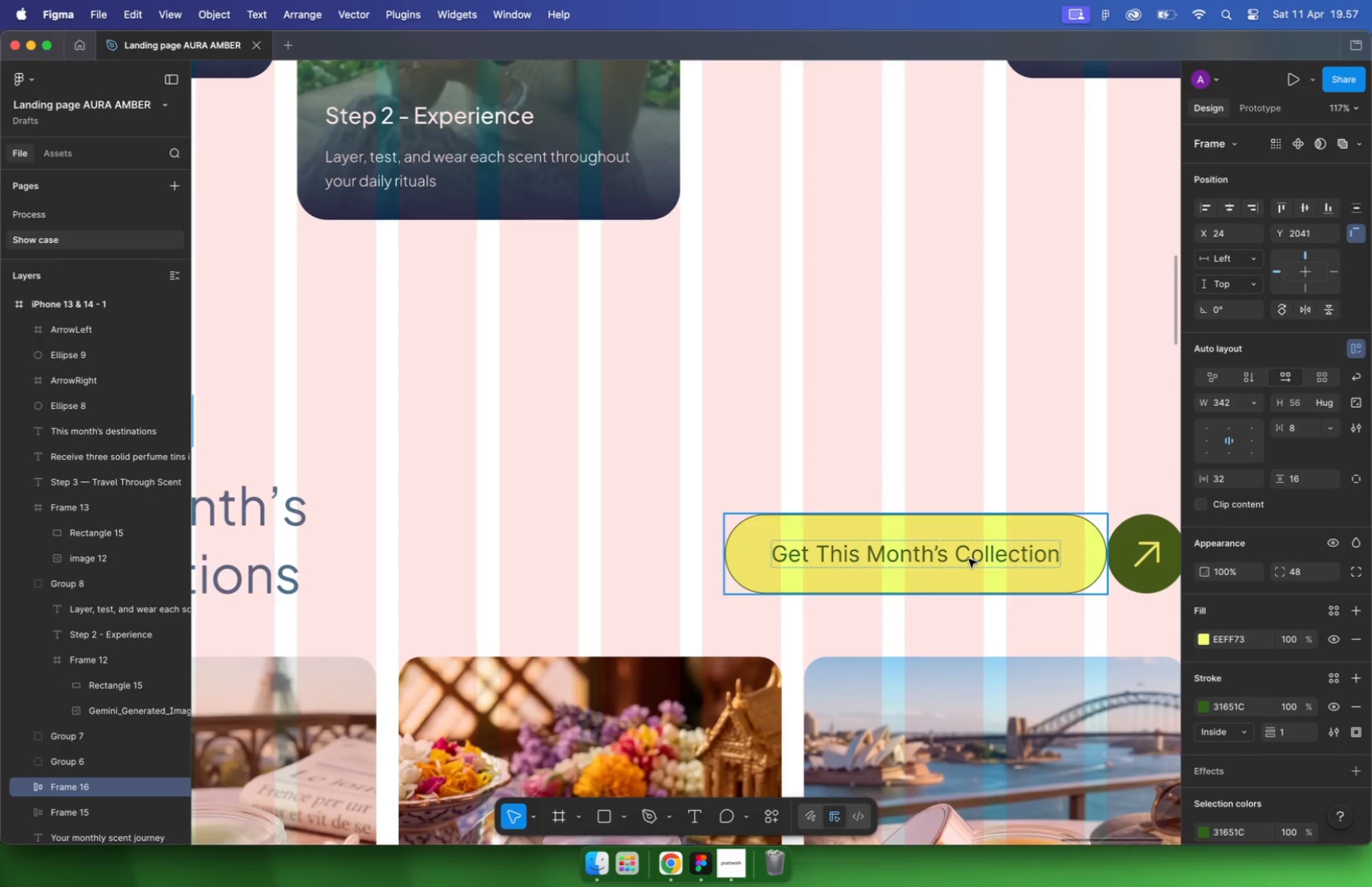 
scroll: coordinate [1026, 577], scroll_direction: up, amount: 27.0
 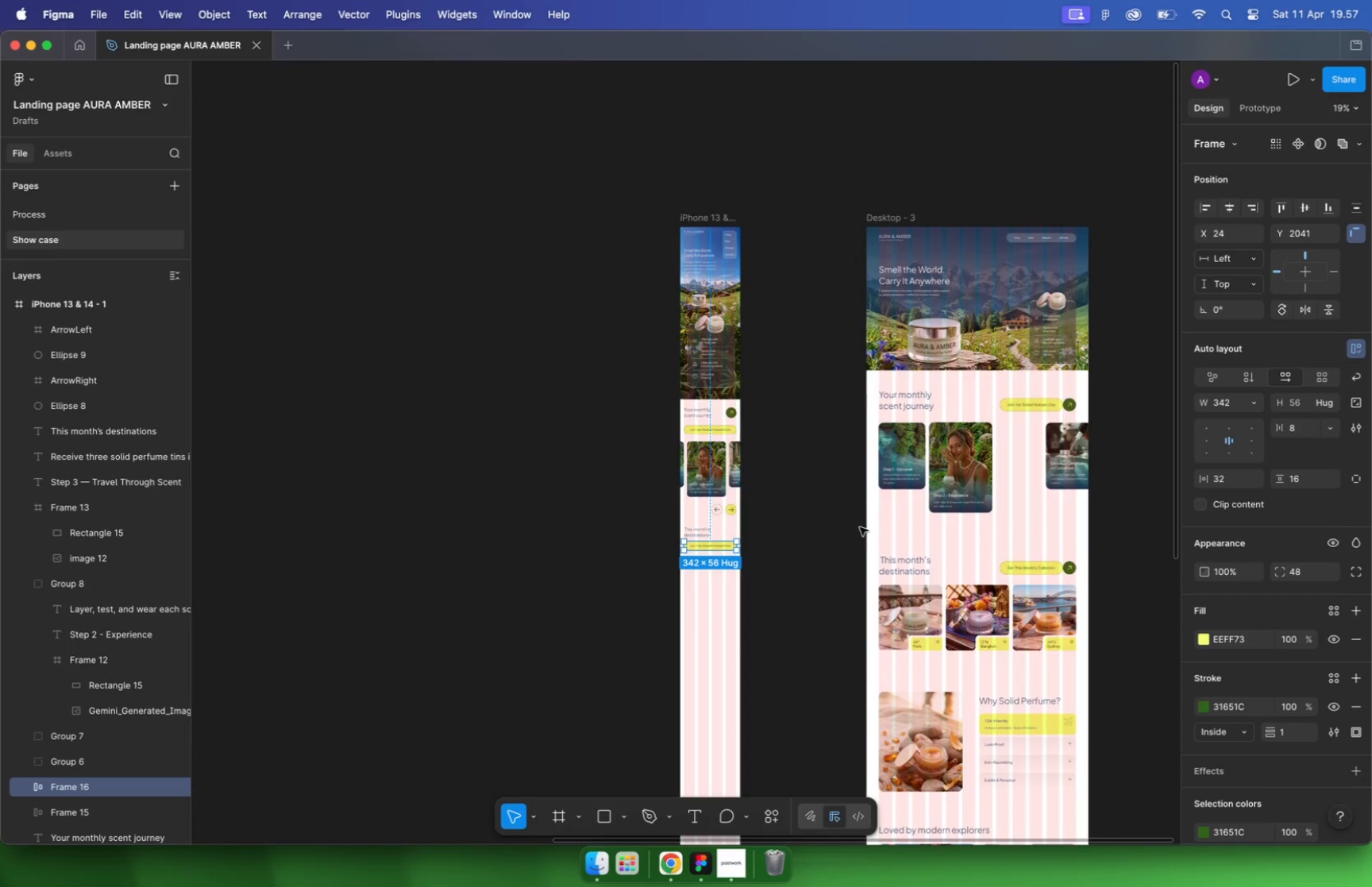 
double_click([996, 557])
 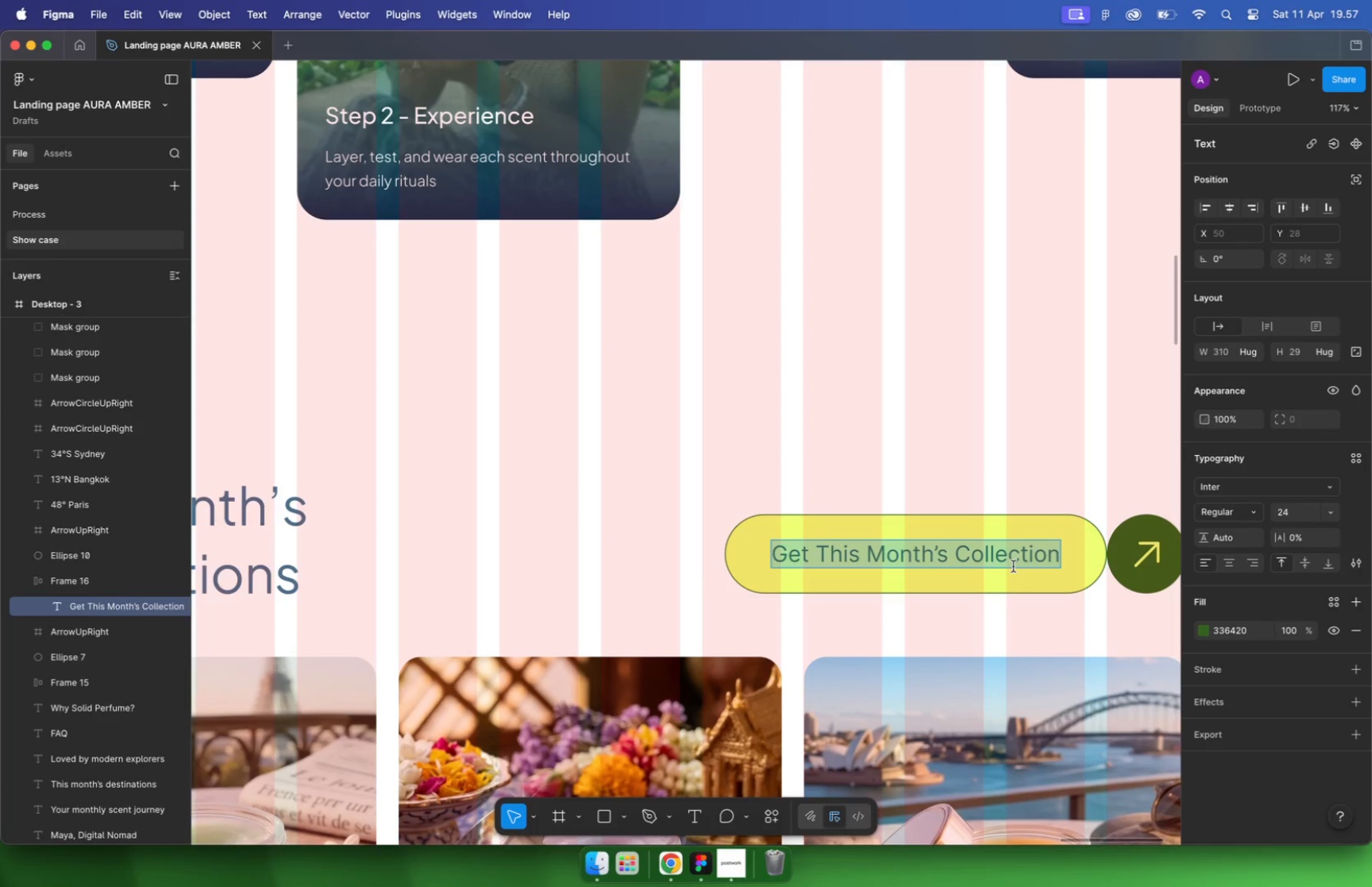 
key(Meta+C)
 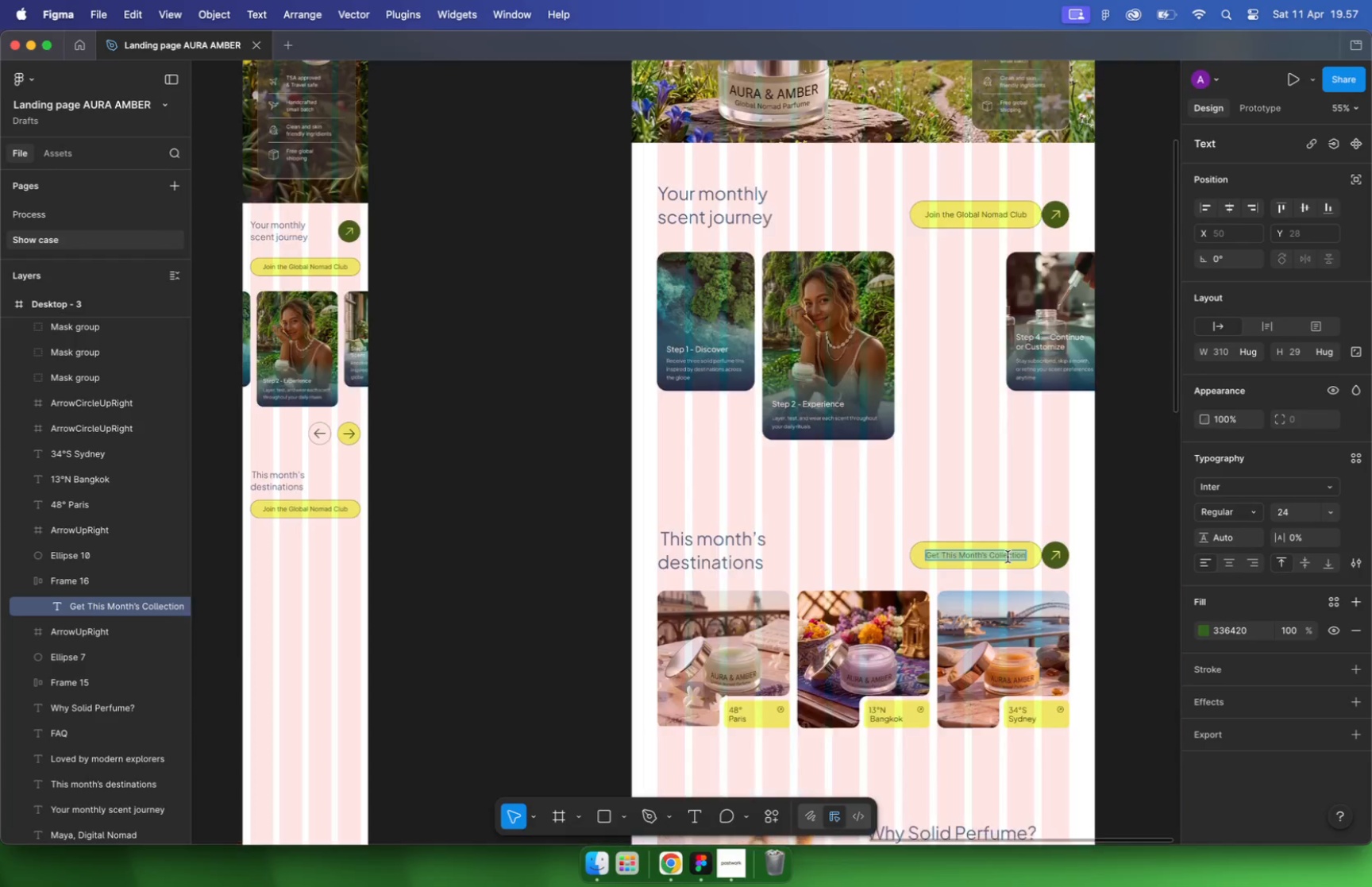 
hold_key(key=CommandLeft, duration=1.37)
scroll: coordinate [739, 543], scroll_direction: up, amount: 5.0
 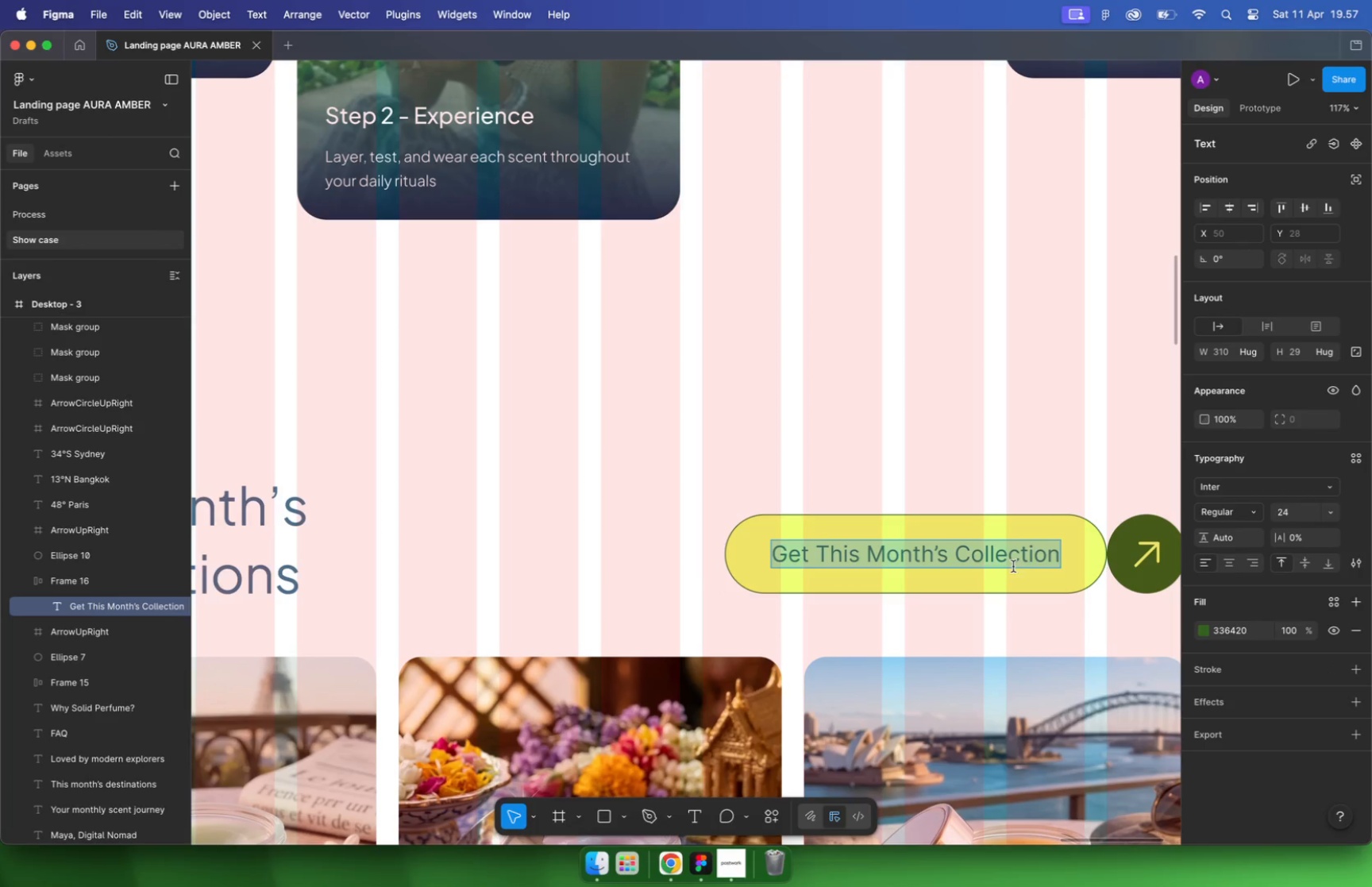 
key(Meta+A)
 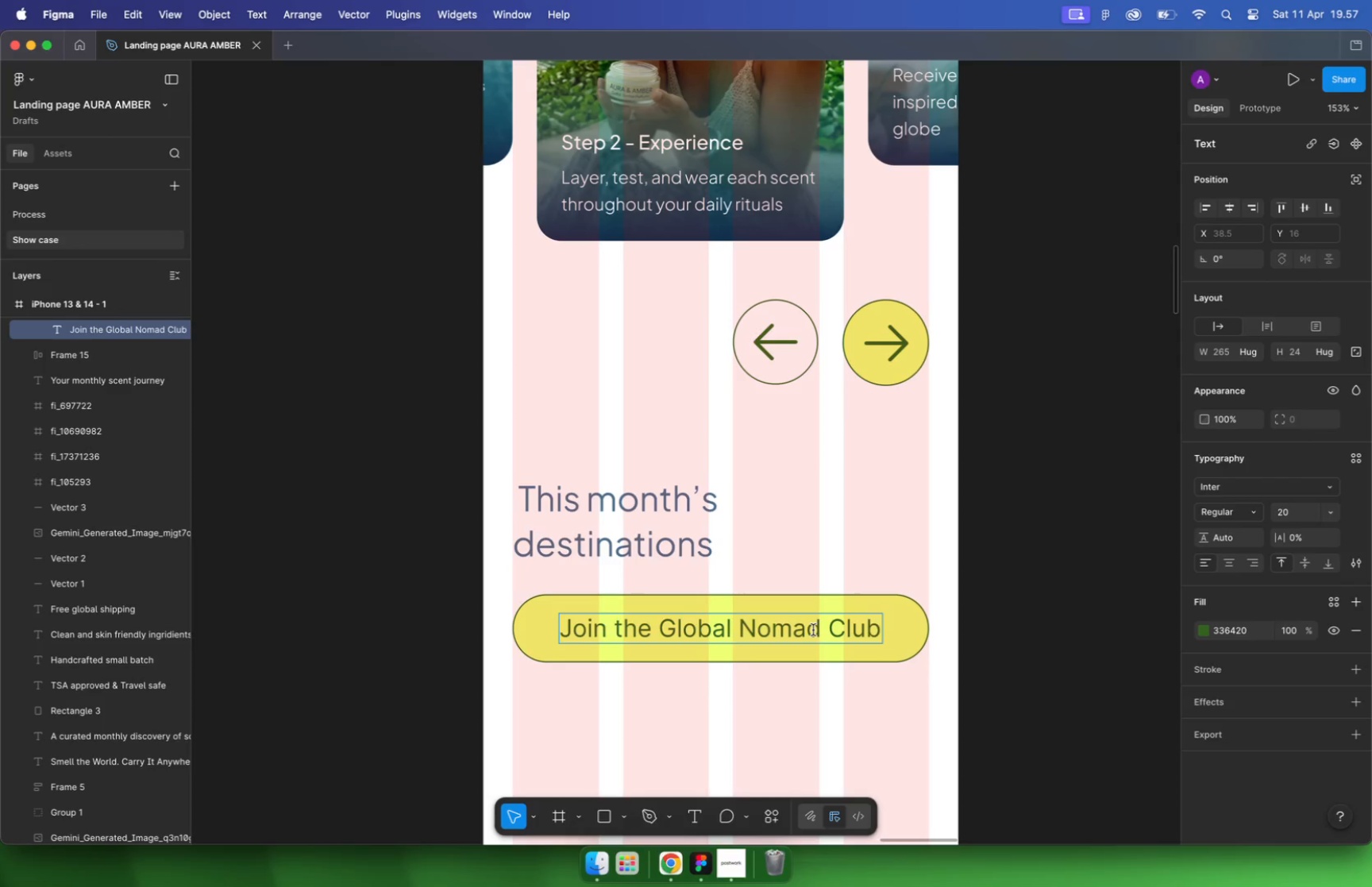 
key(Meta+Shift+V)
 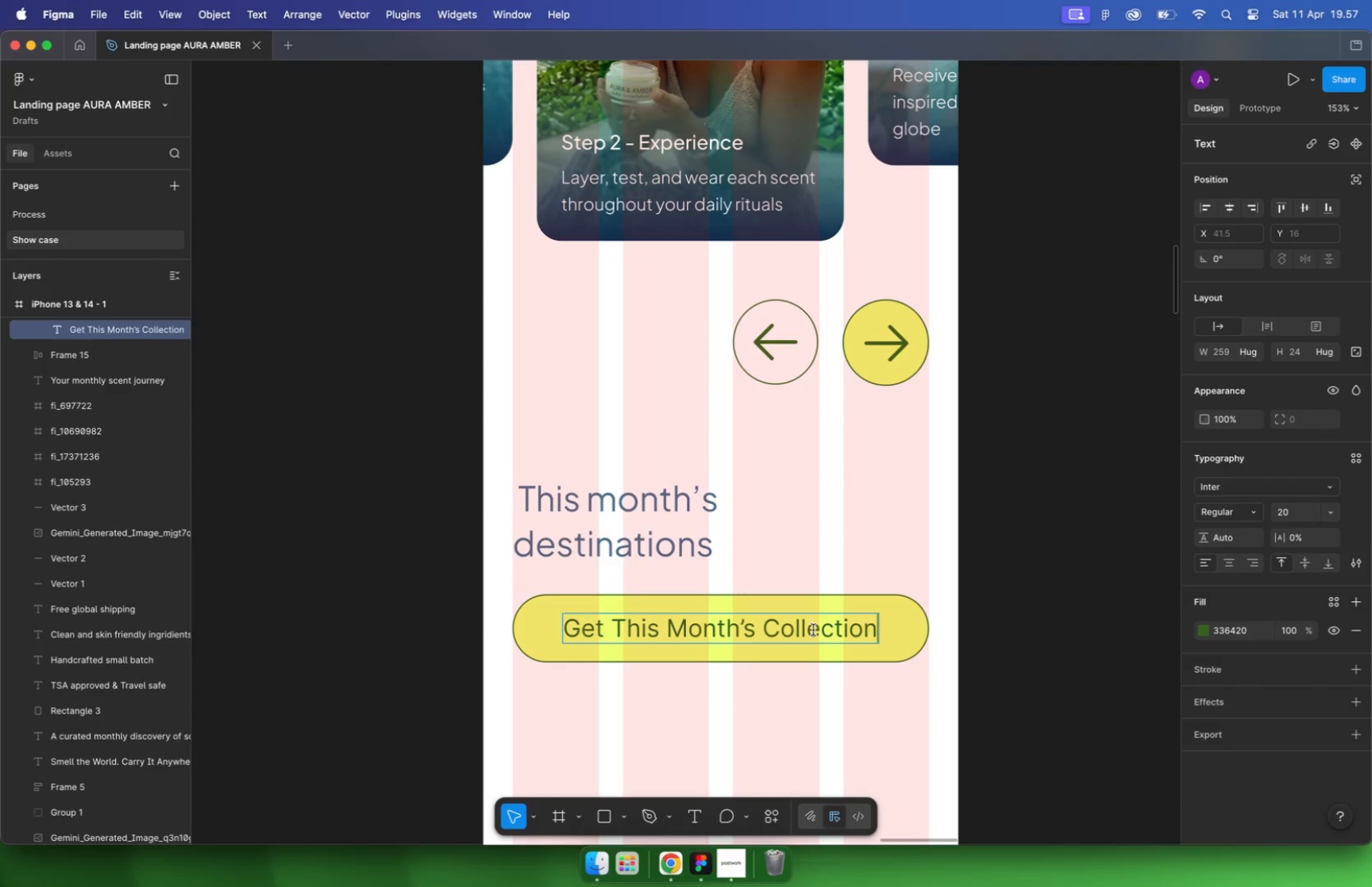 
hold_key(key=CommandLeft, duration=0.72)
 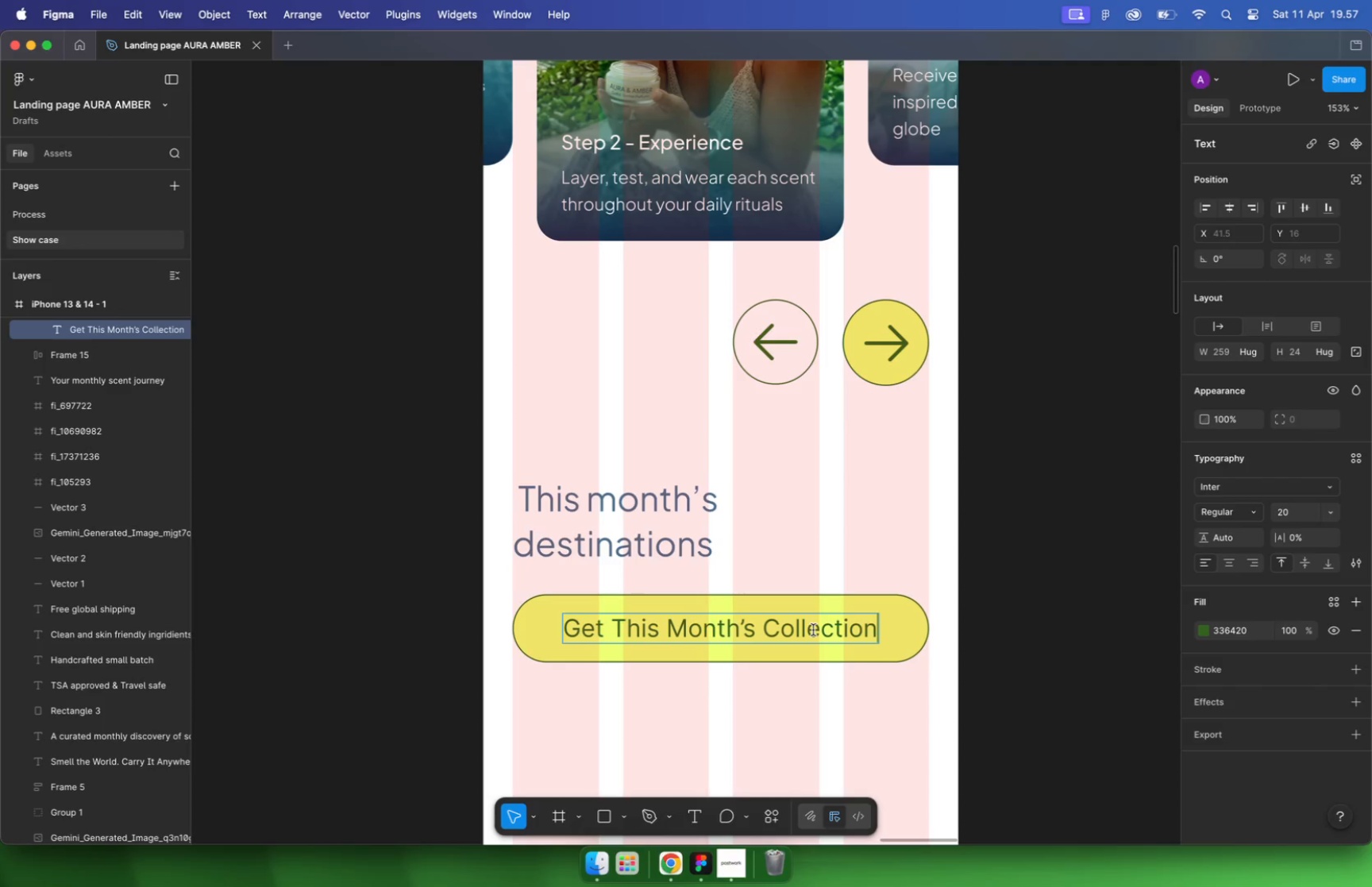 
left_click([894, 588])
 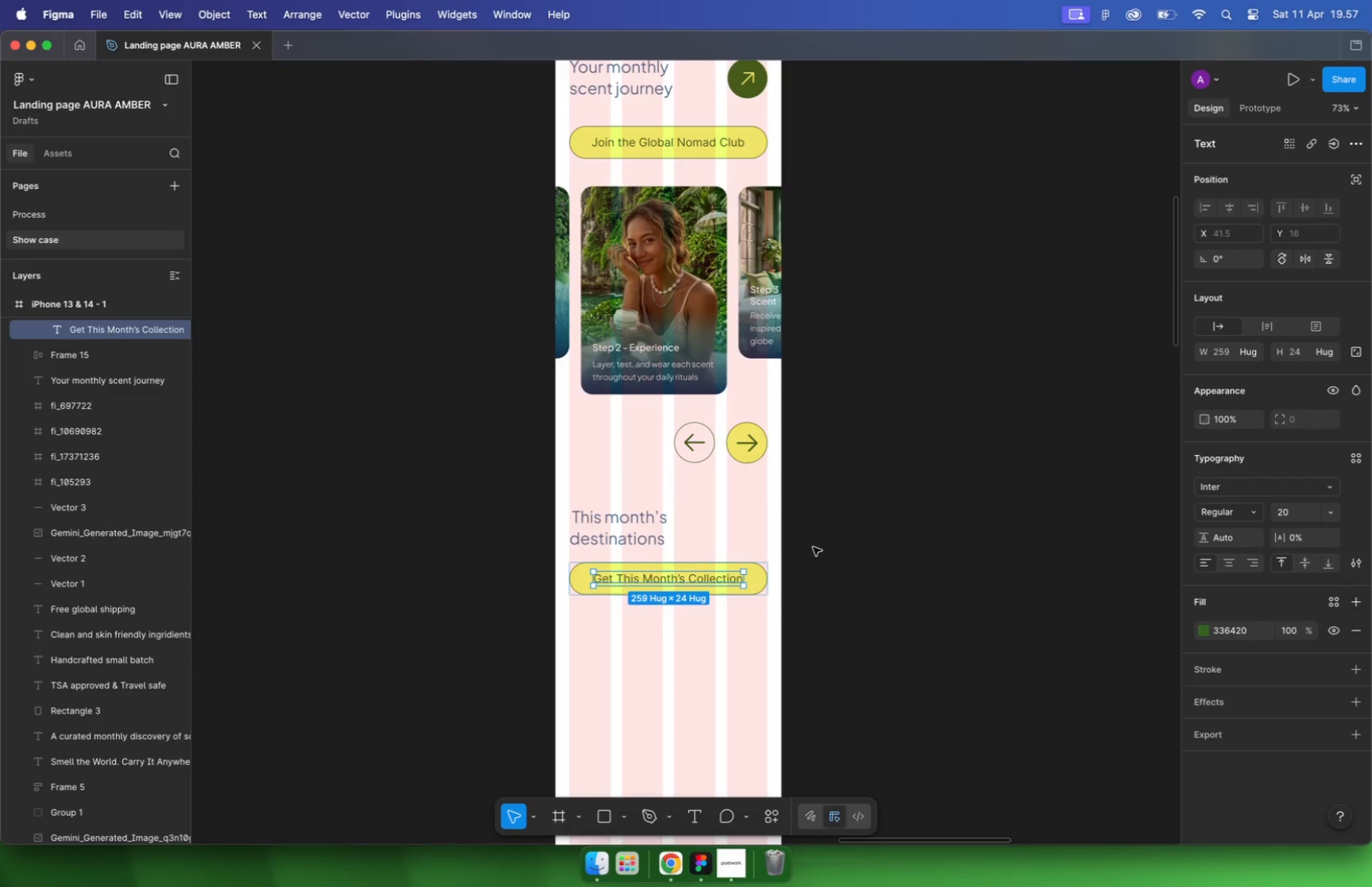 
scroll: coordinate [621, 534], scroll_direction: down, amount: 10.0
 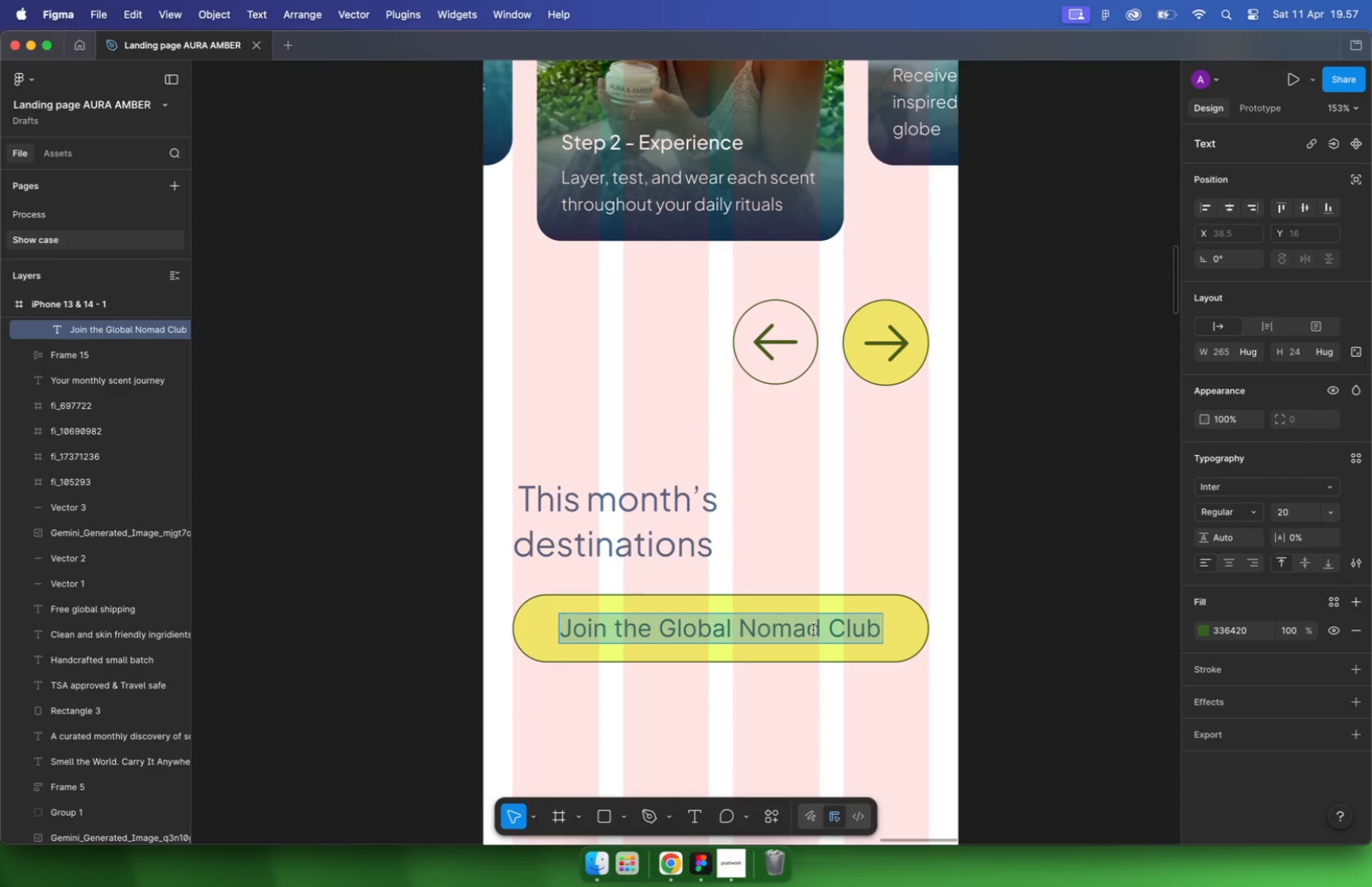 
hold_key(key=CommandLeft, duration=0.65)
 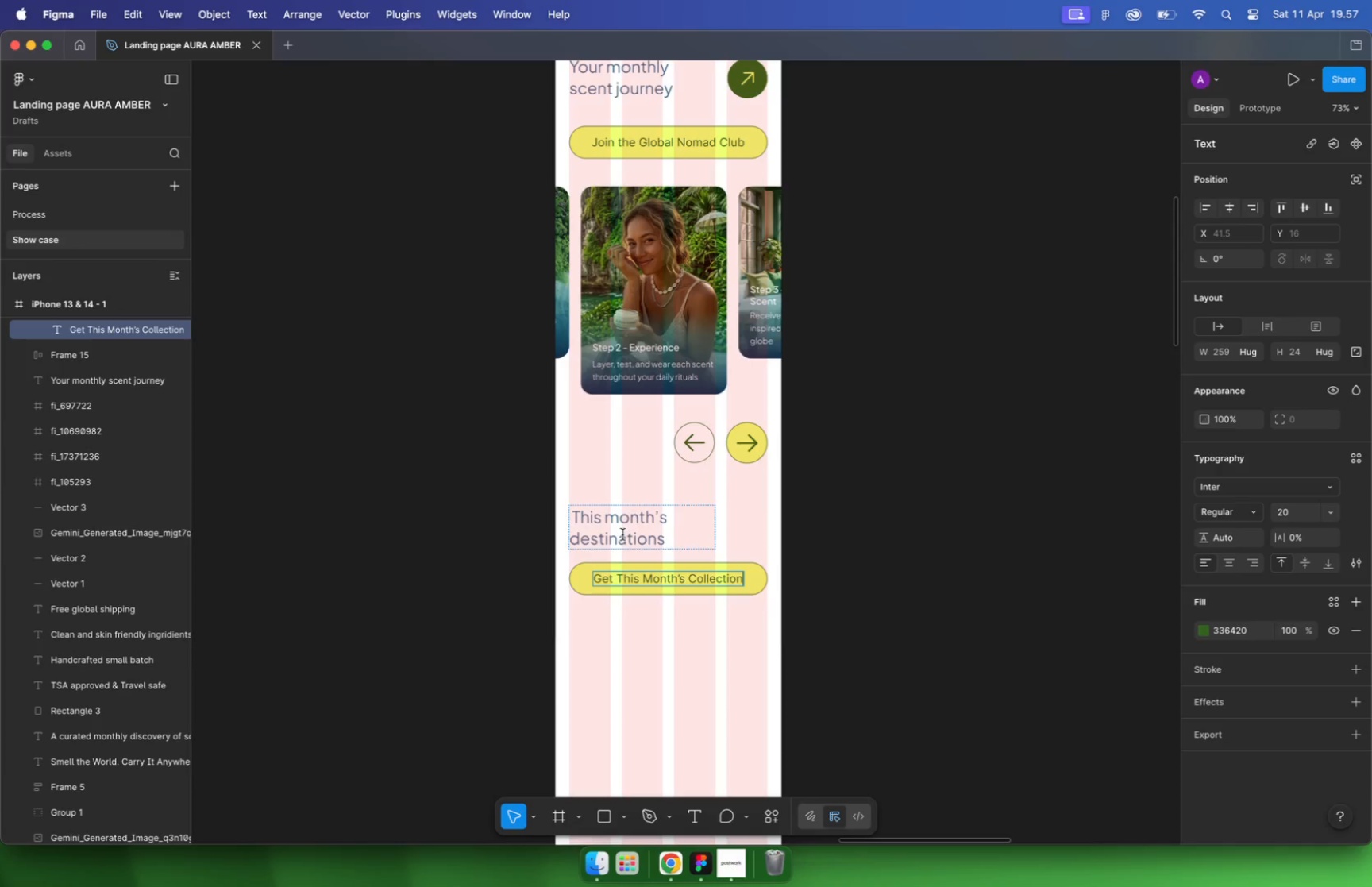 
hold_key(key=CommandLeft, duration=0.32)
 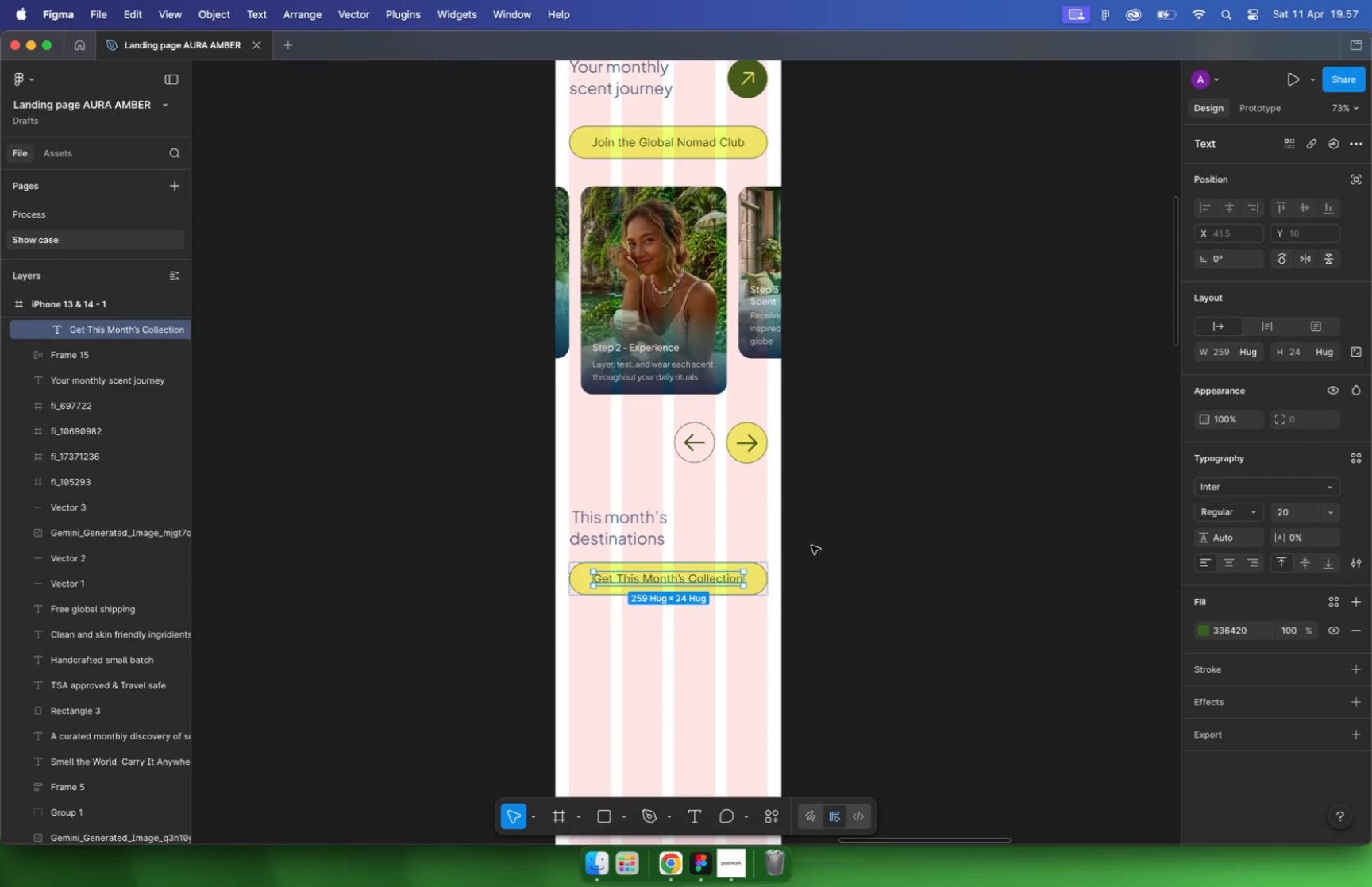 
left_click_drag(start_coordinate=[748, 81], to_coordinate=[723, 537])
 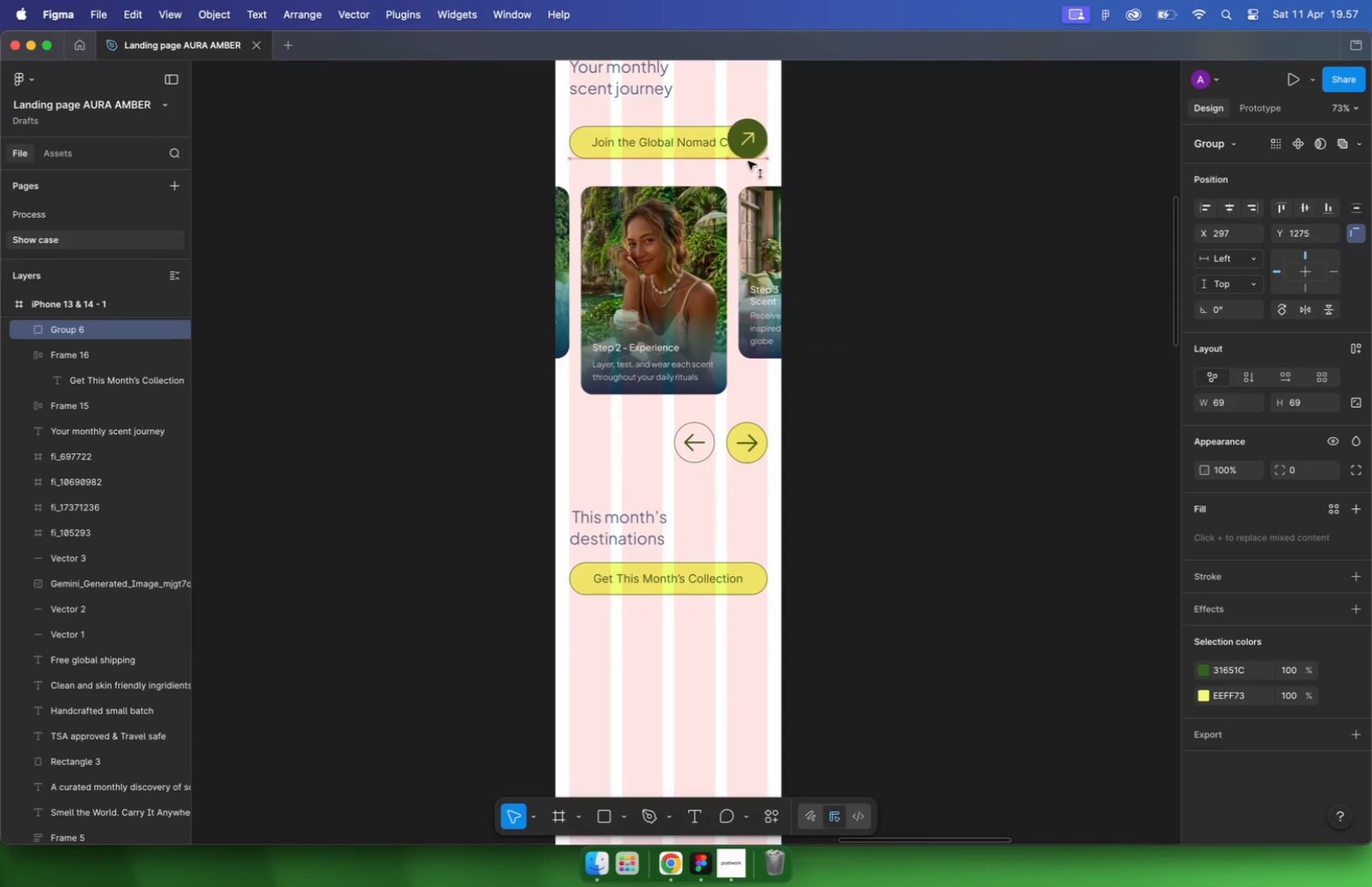 
hold_key(key=ShiftLeft, duration=1.77)
 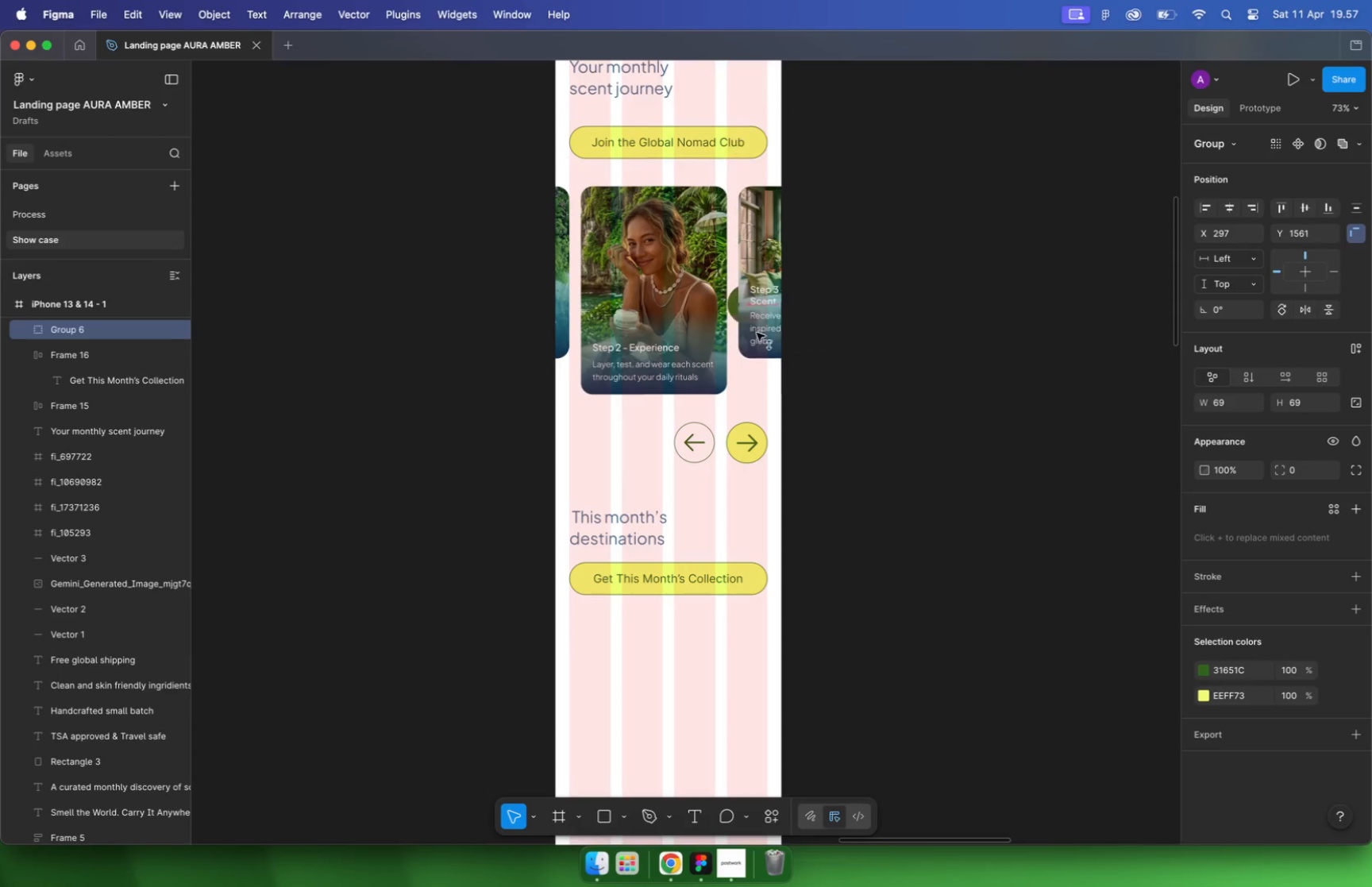 
hold_key(key=OptionLeft, duration=1.5)
 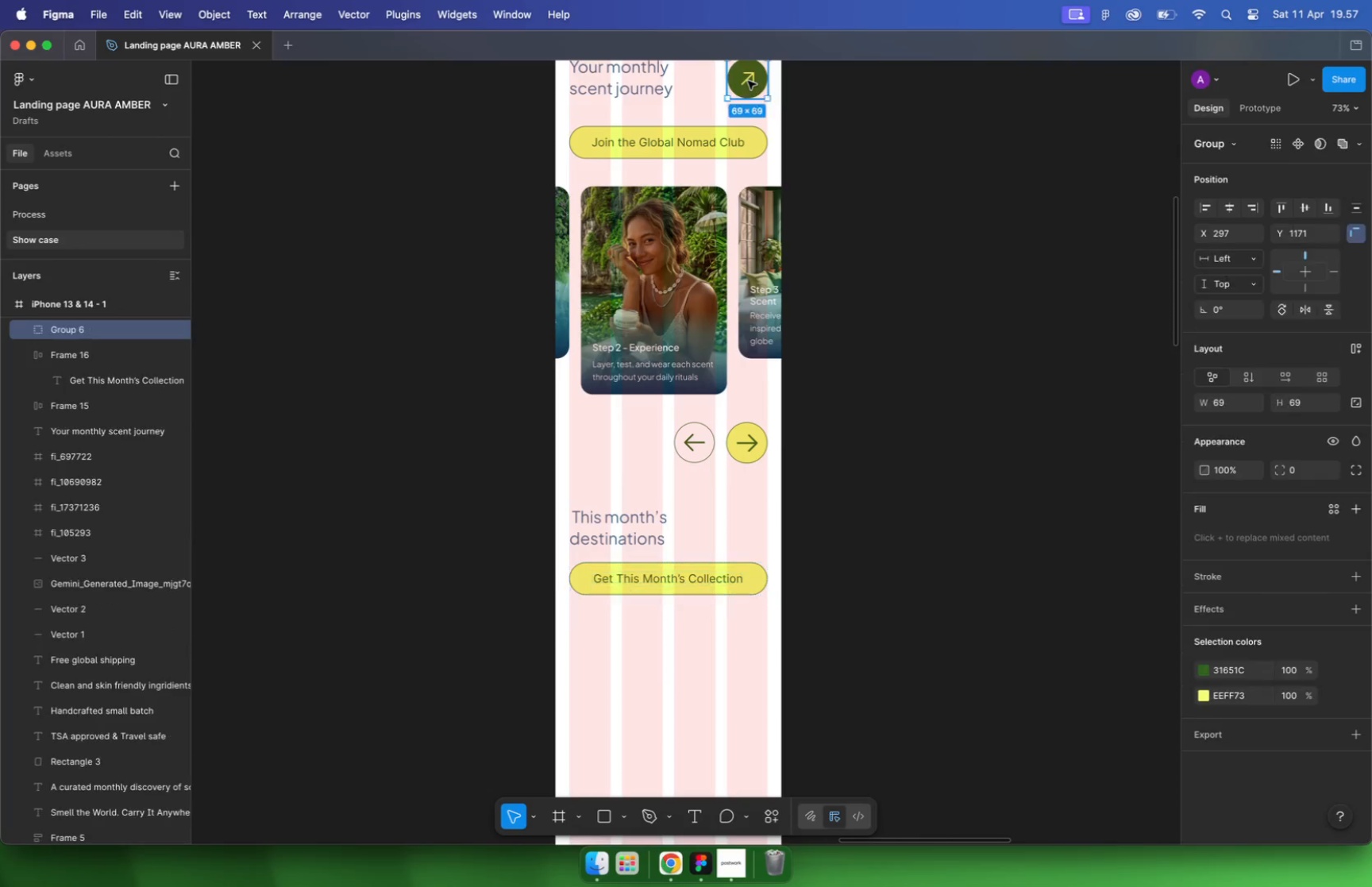 
key(Meta+CommandLeft)
 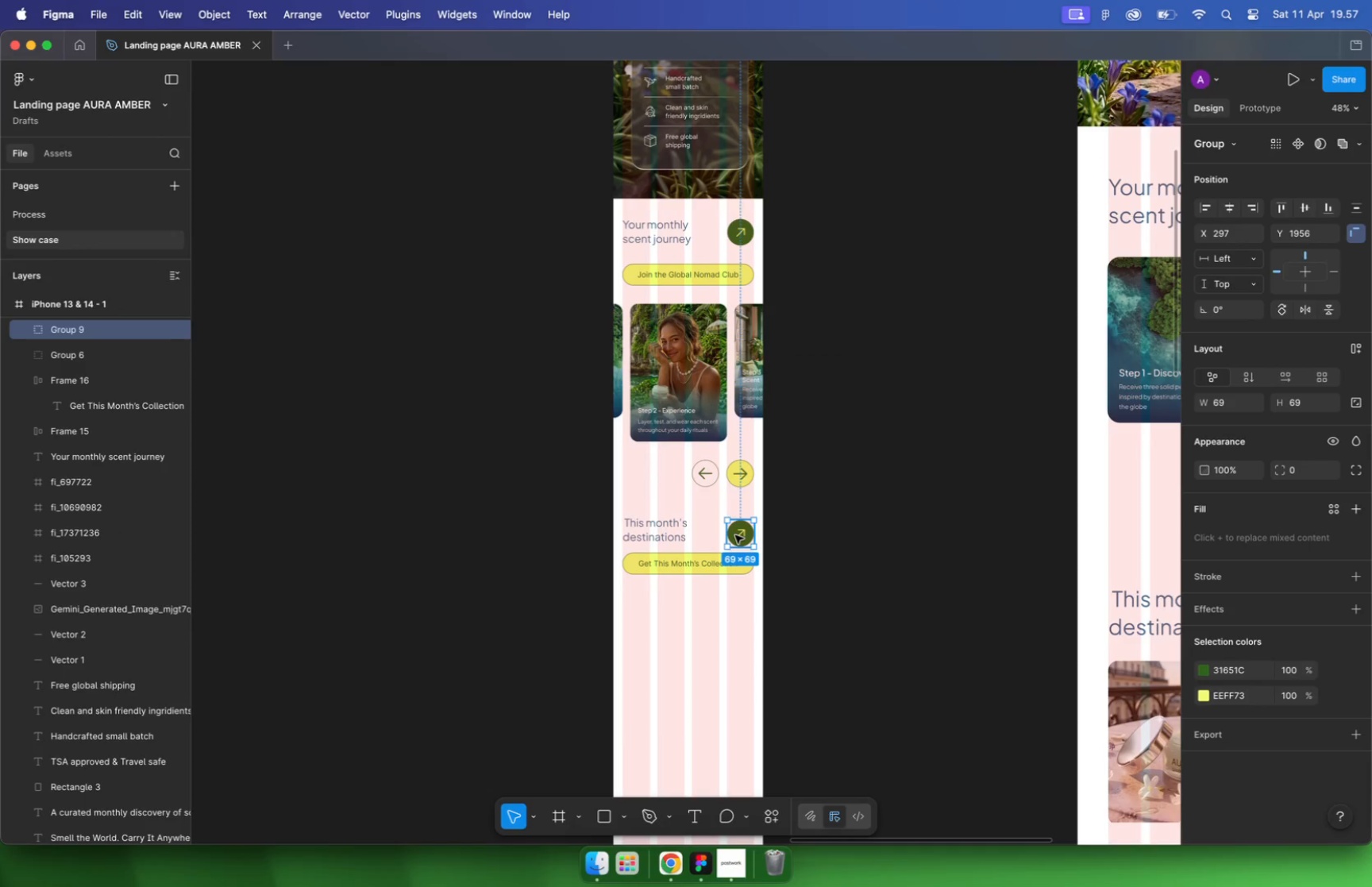 
scroll: coordinate [726, 534], scroll_direction: down, amount: 4.0
 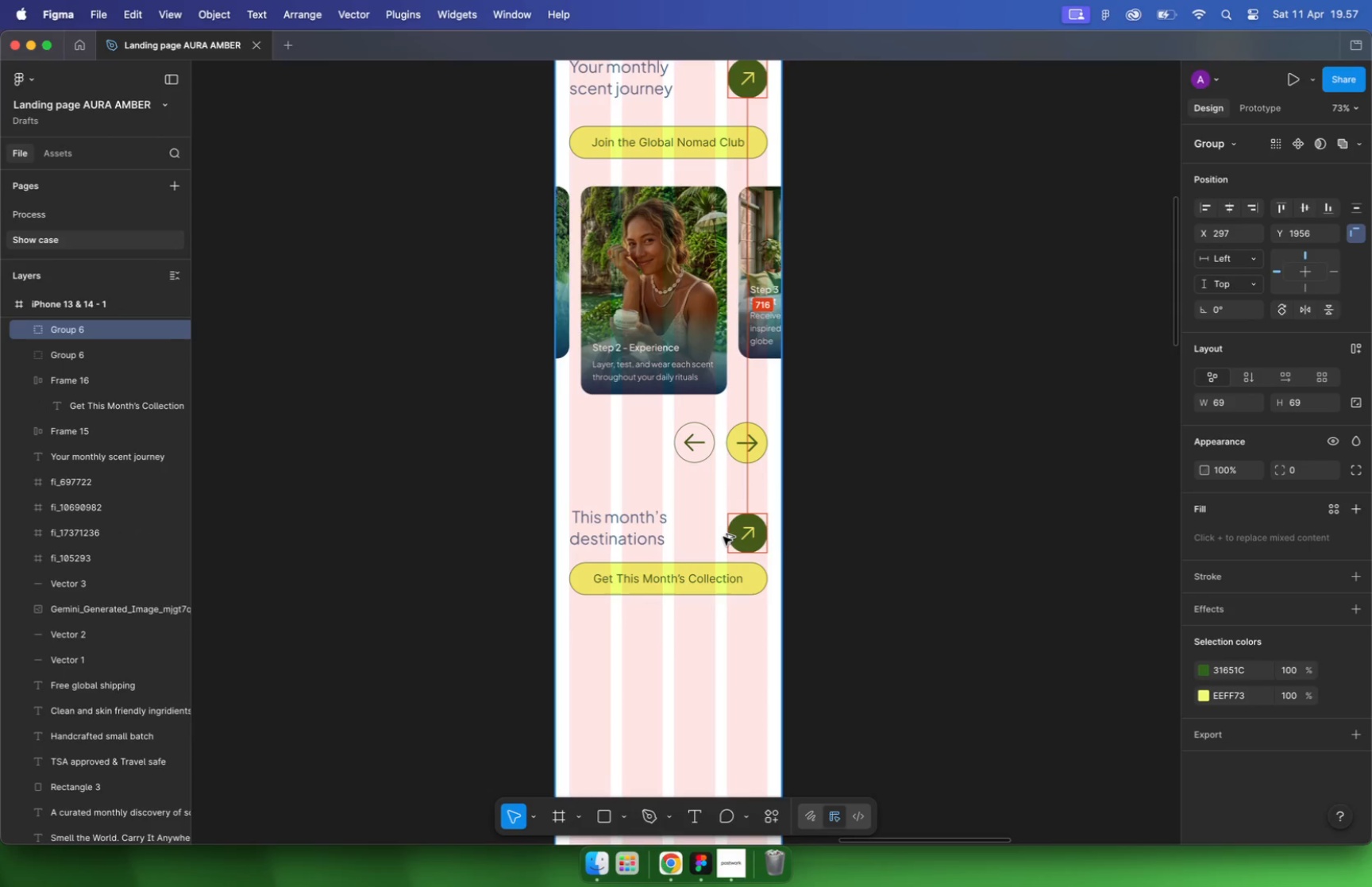 
key(Backspace)
 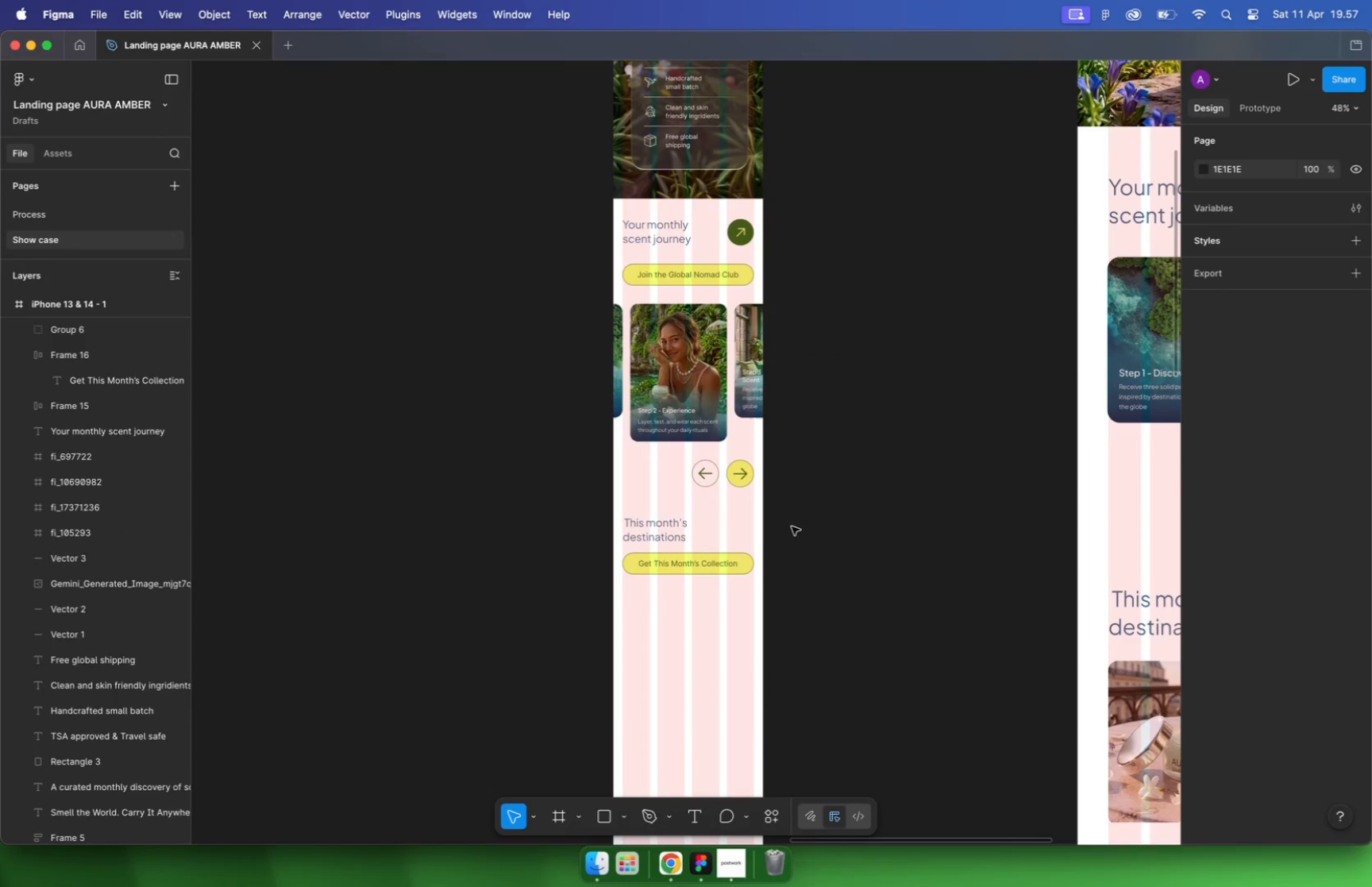 
left_click([754, 231])
 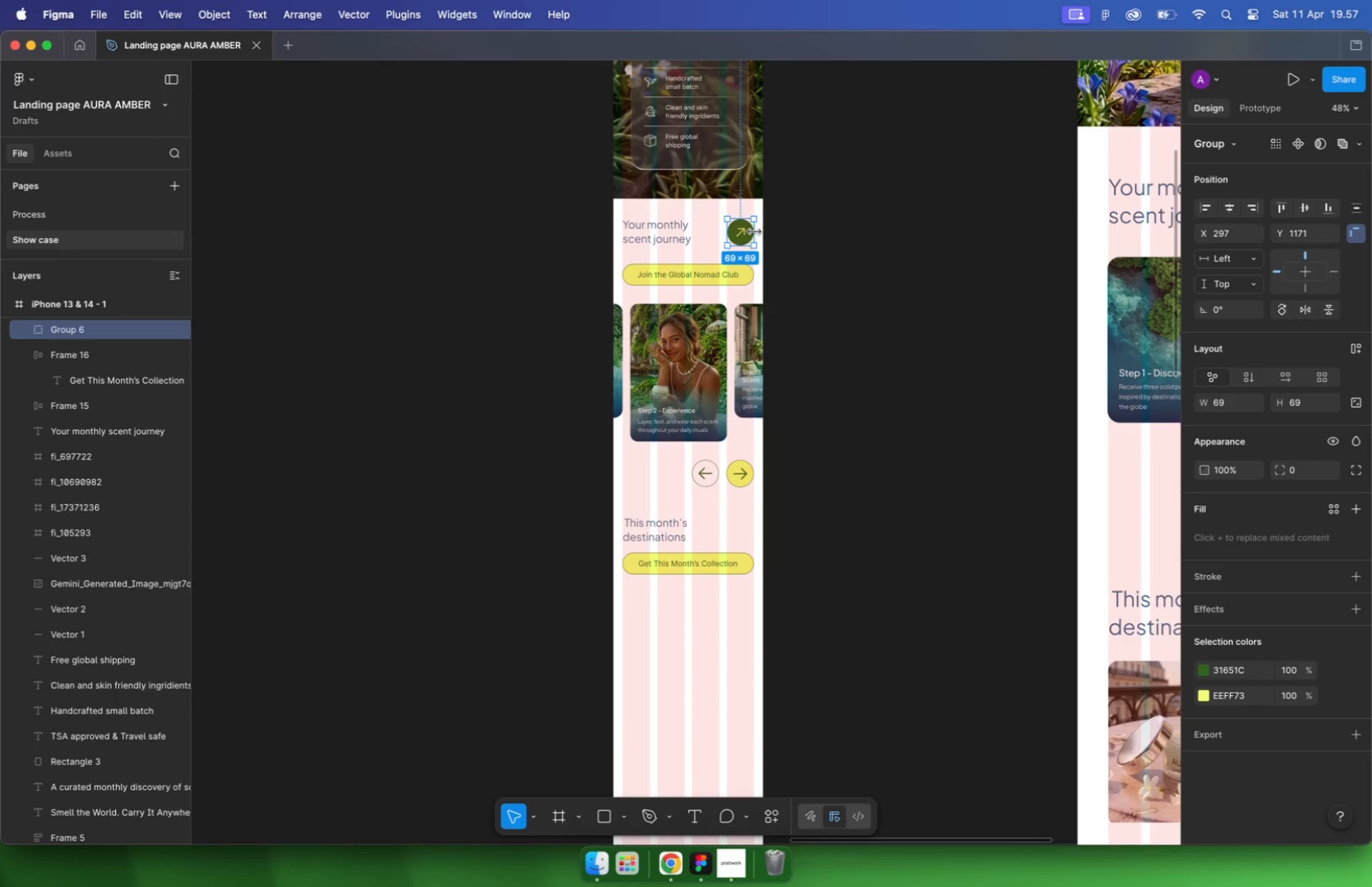 
key(Backspace)
 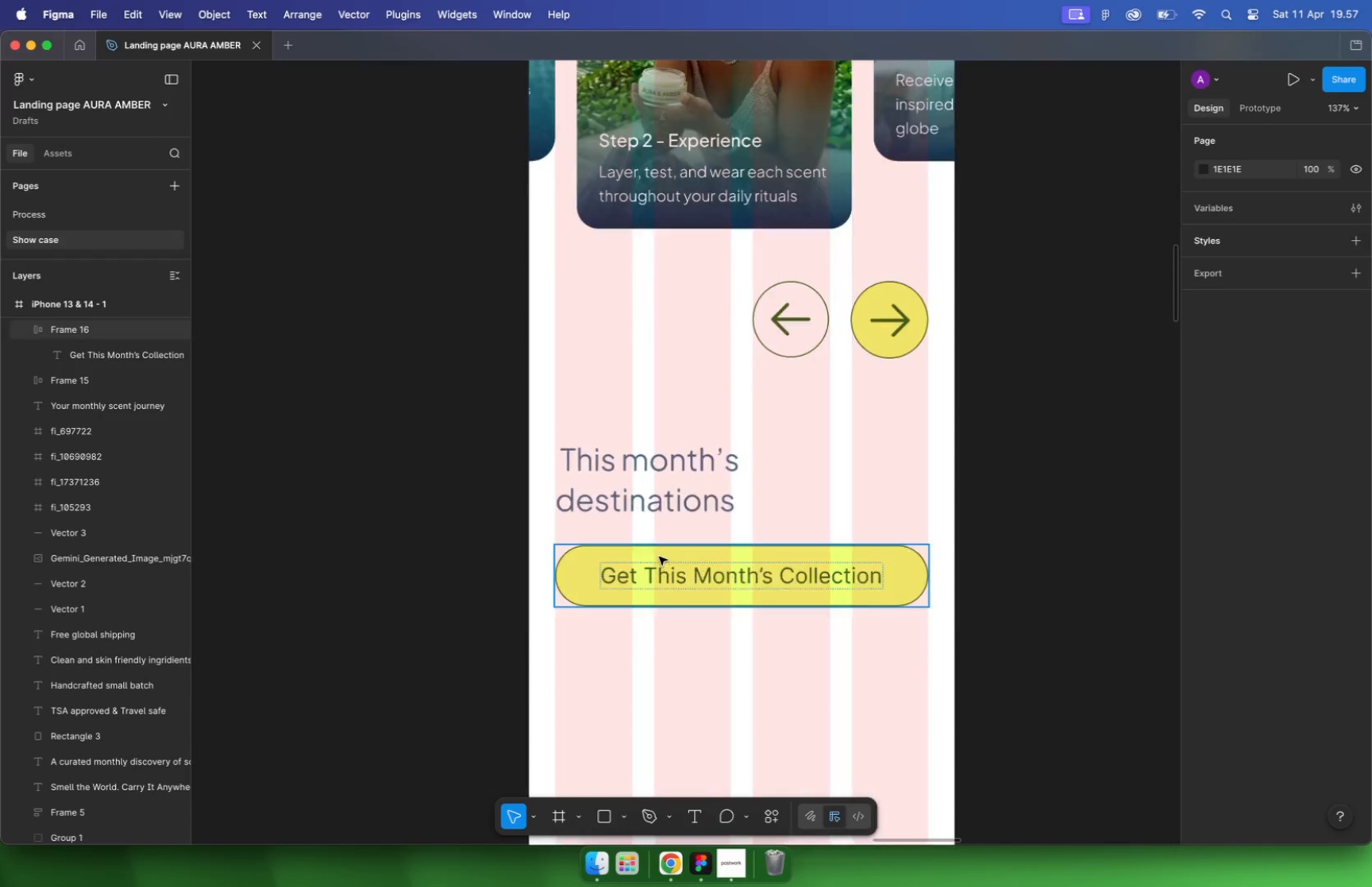 
hold_key(key=CommandLeft, duration=0.62)
scroll: coordinate [659, 557], scroll_direction: up, amount: 16.0
 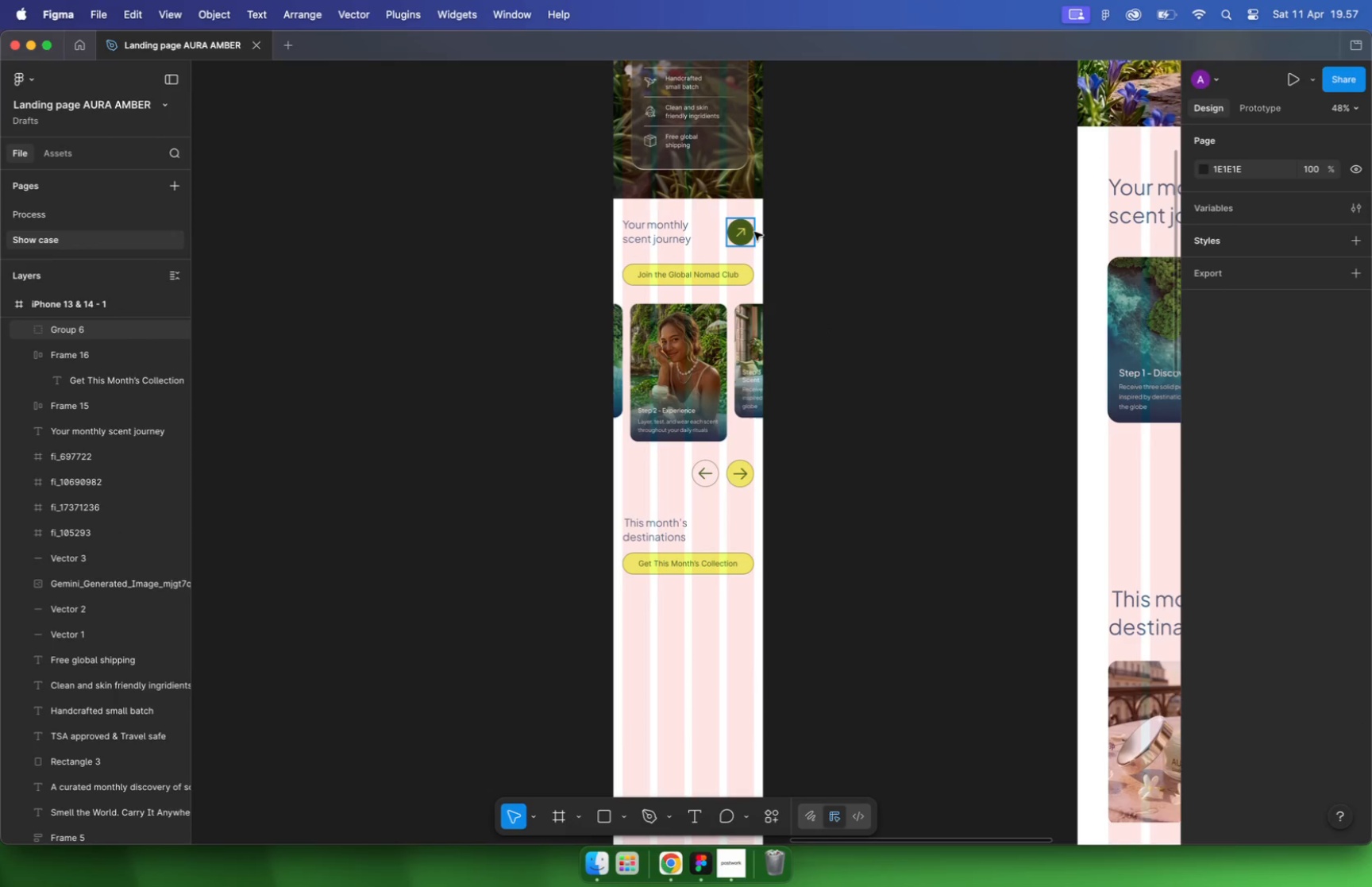 
left_click([674, 568])
 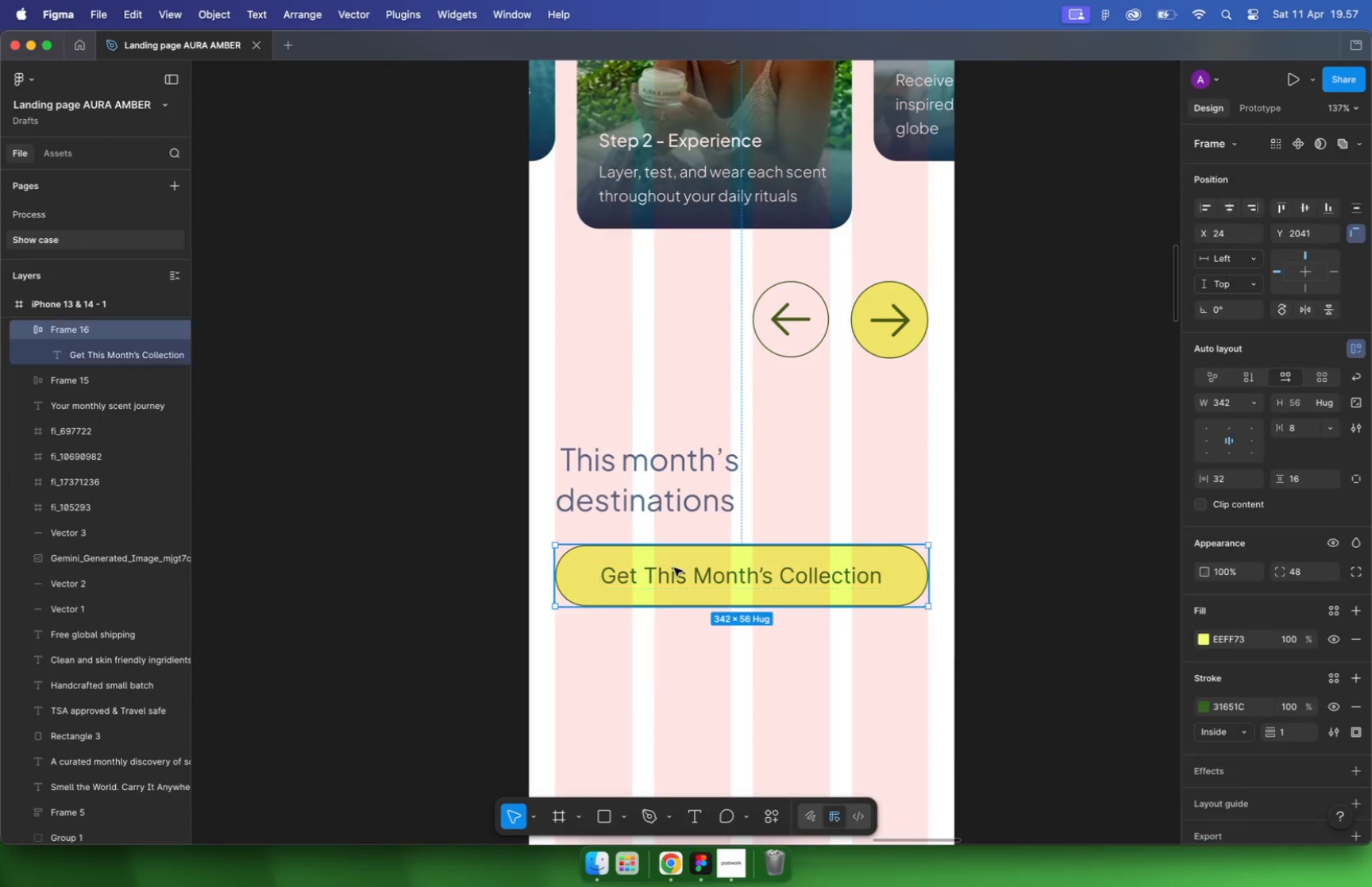 
key(Alt+OptionLeft)
 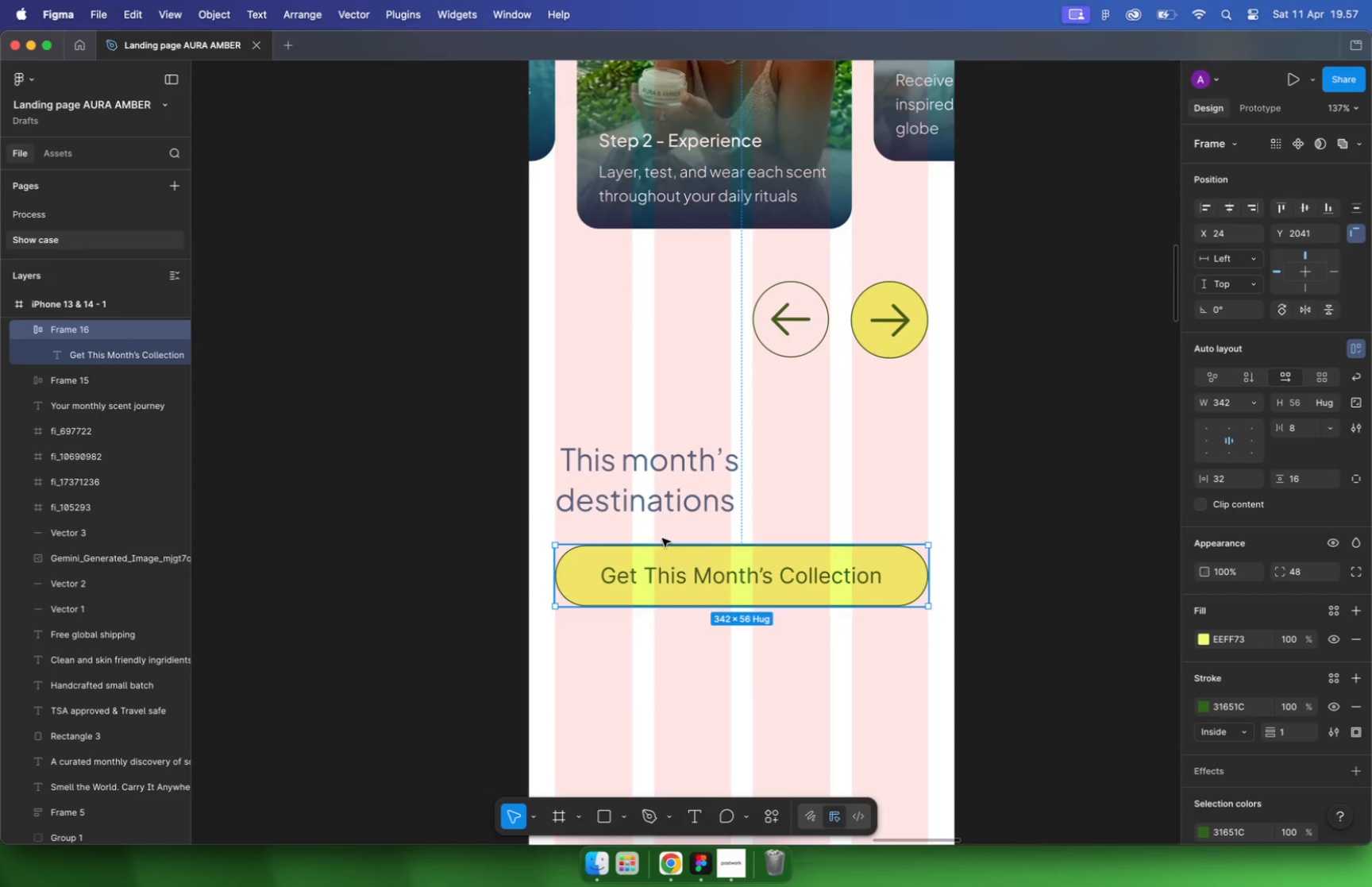 
left_click([699, 473])
 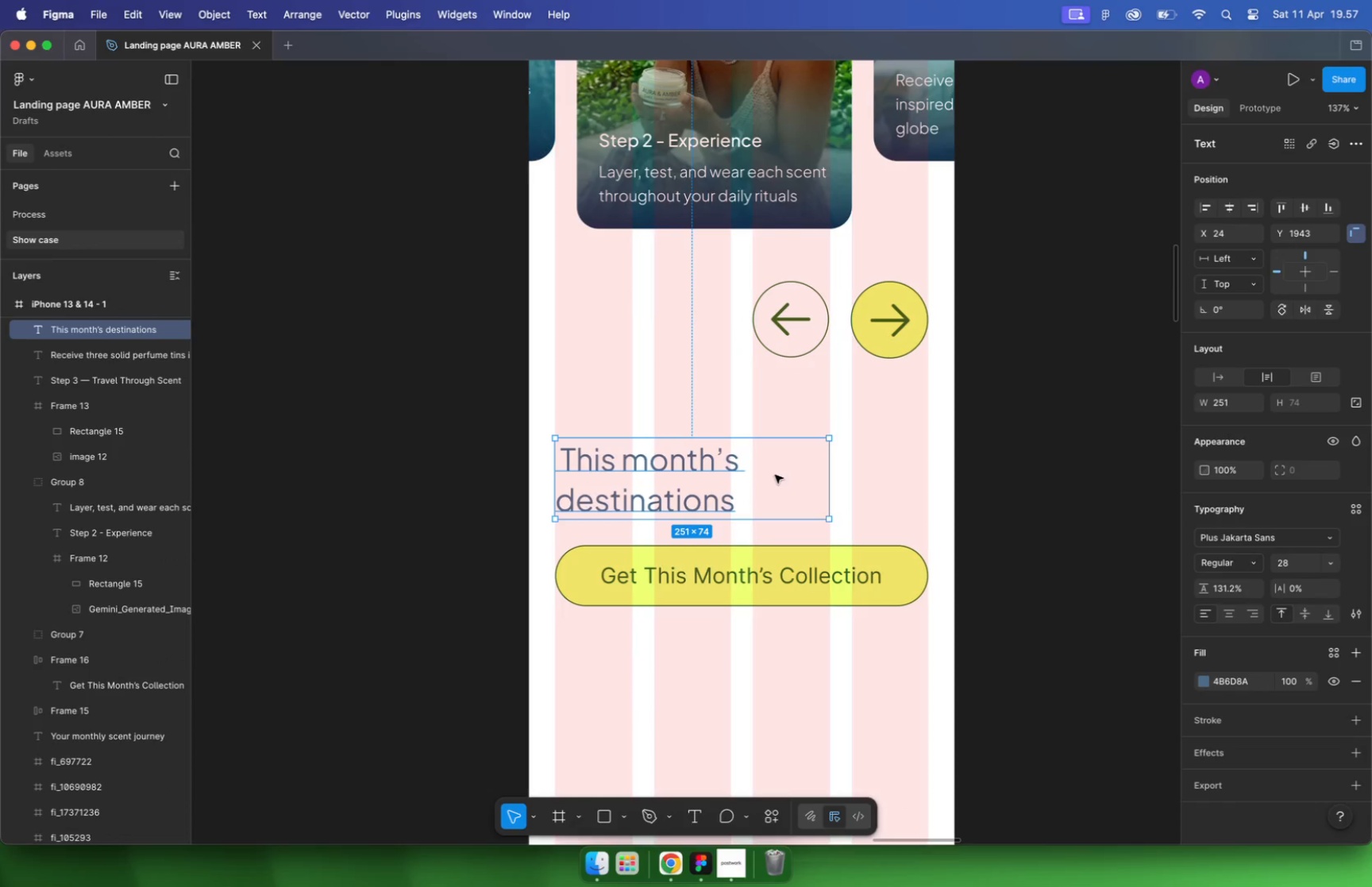 
left_click_drag(start_coordinate=[827, 474], to_coordinate=[927, 469])
 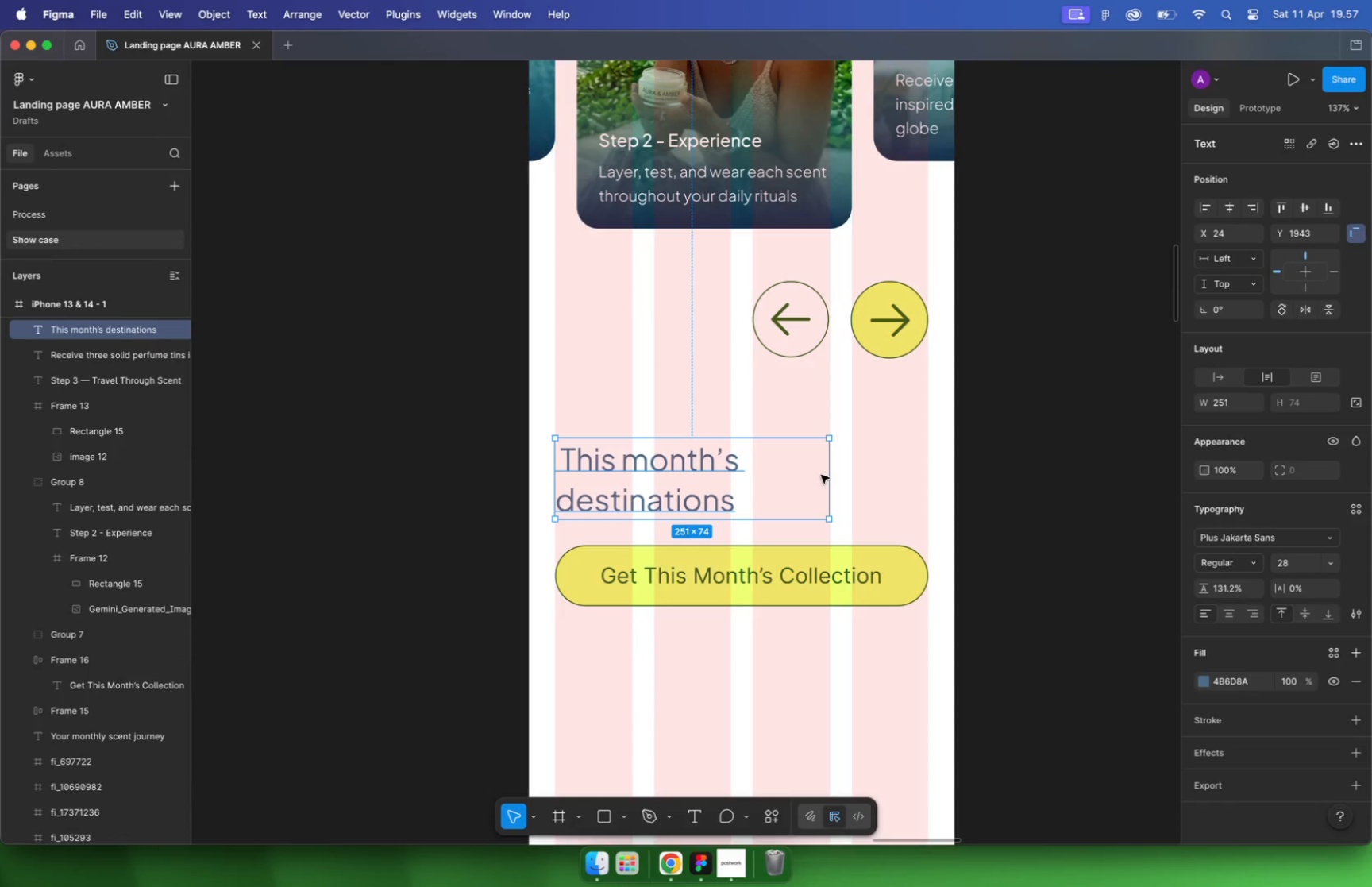 
key(Meta+CommandLeft)
 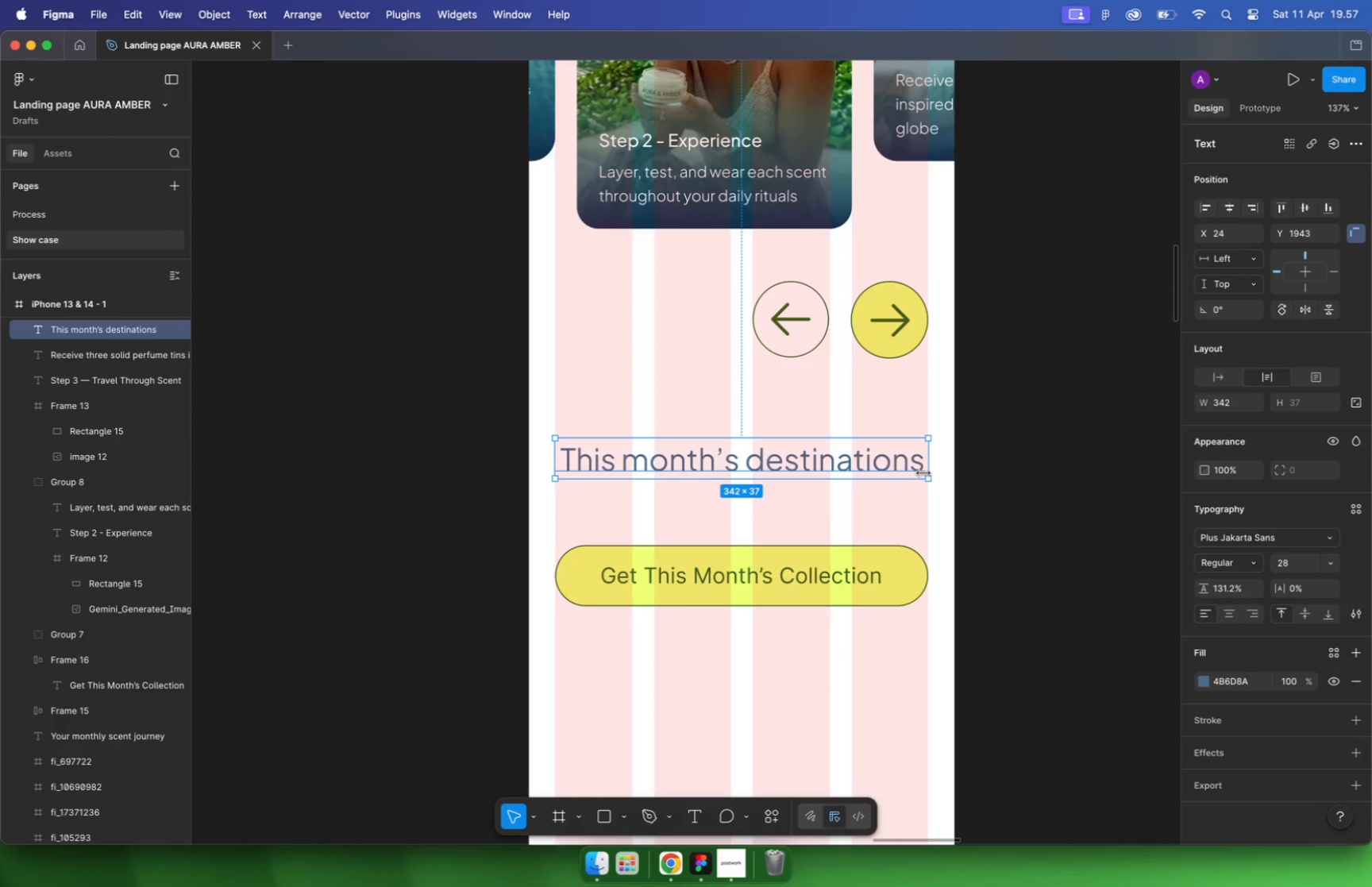 
key(Meta+Z)
 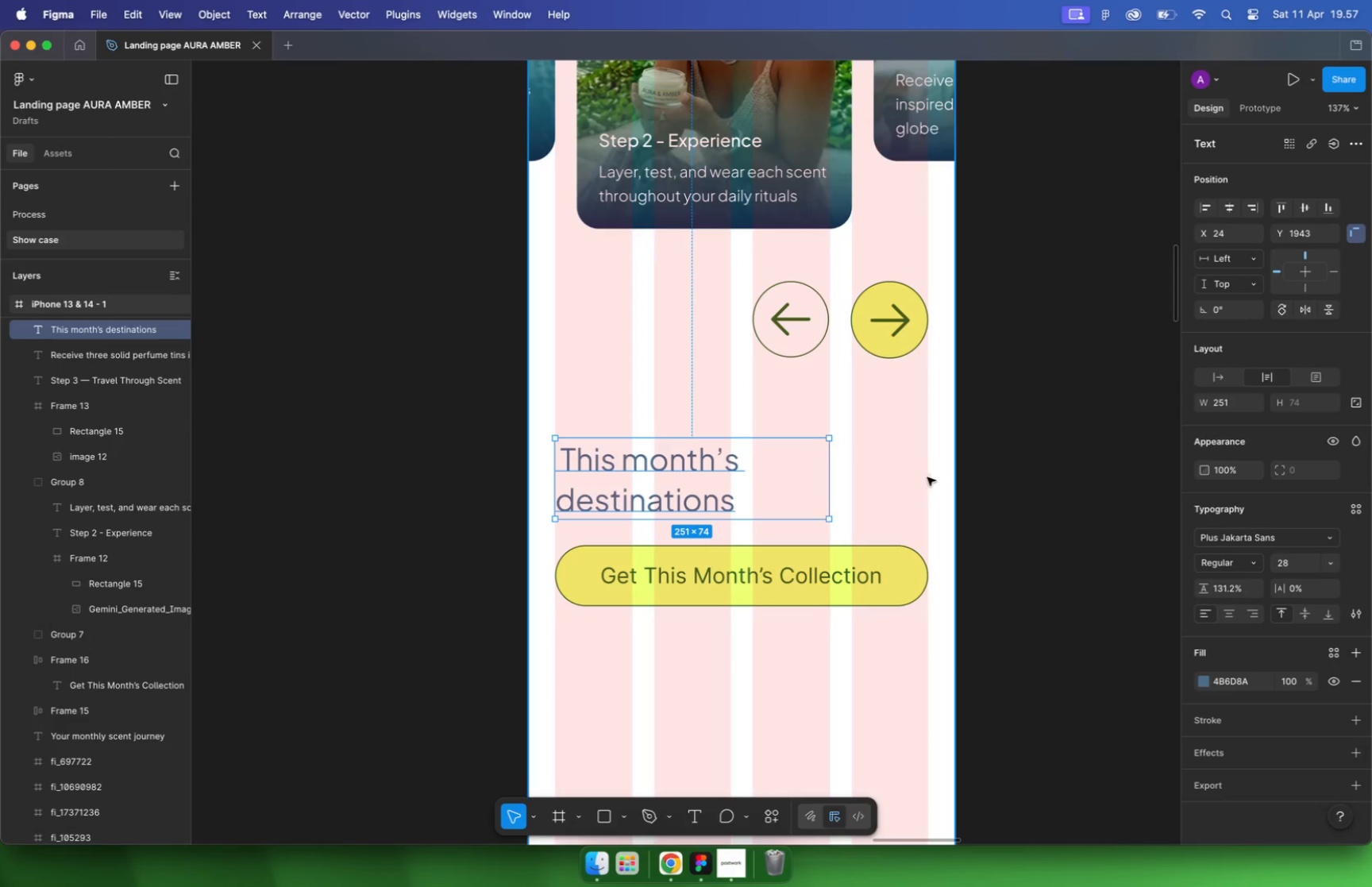 
left_click([760, 559])
 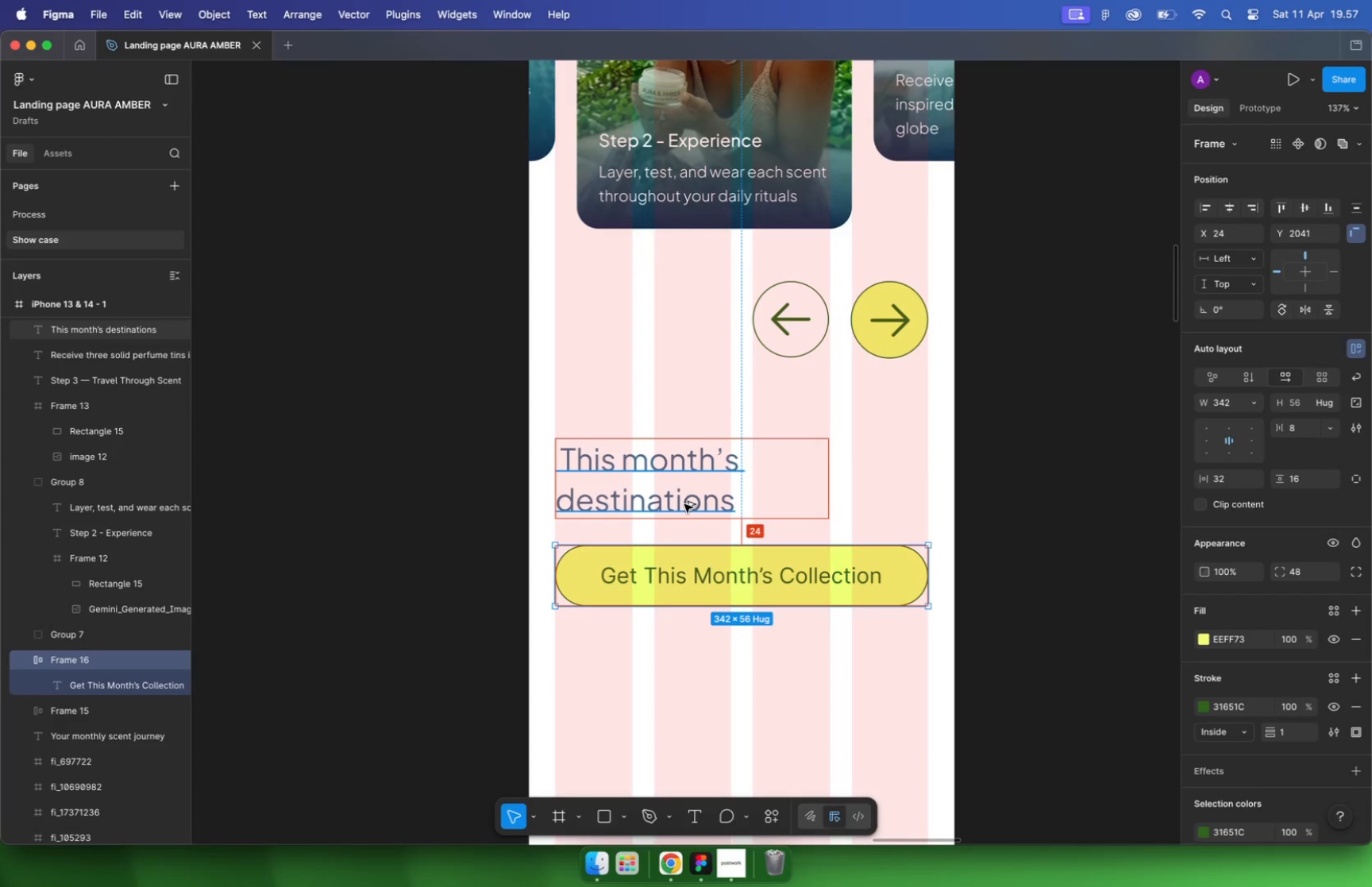 
hold_key(key=OptionLeft, duration=0.49)
 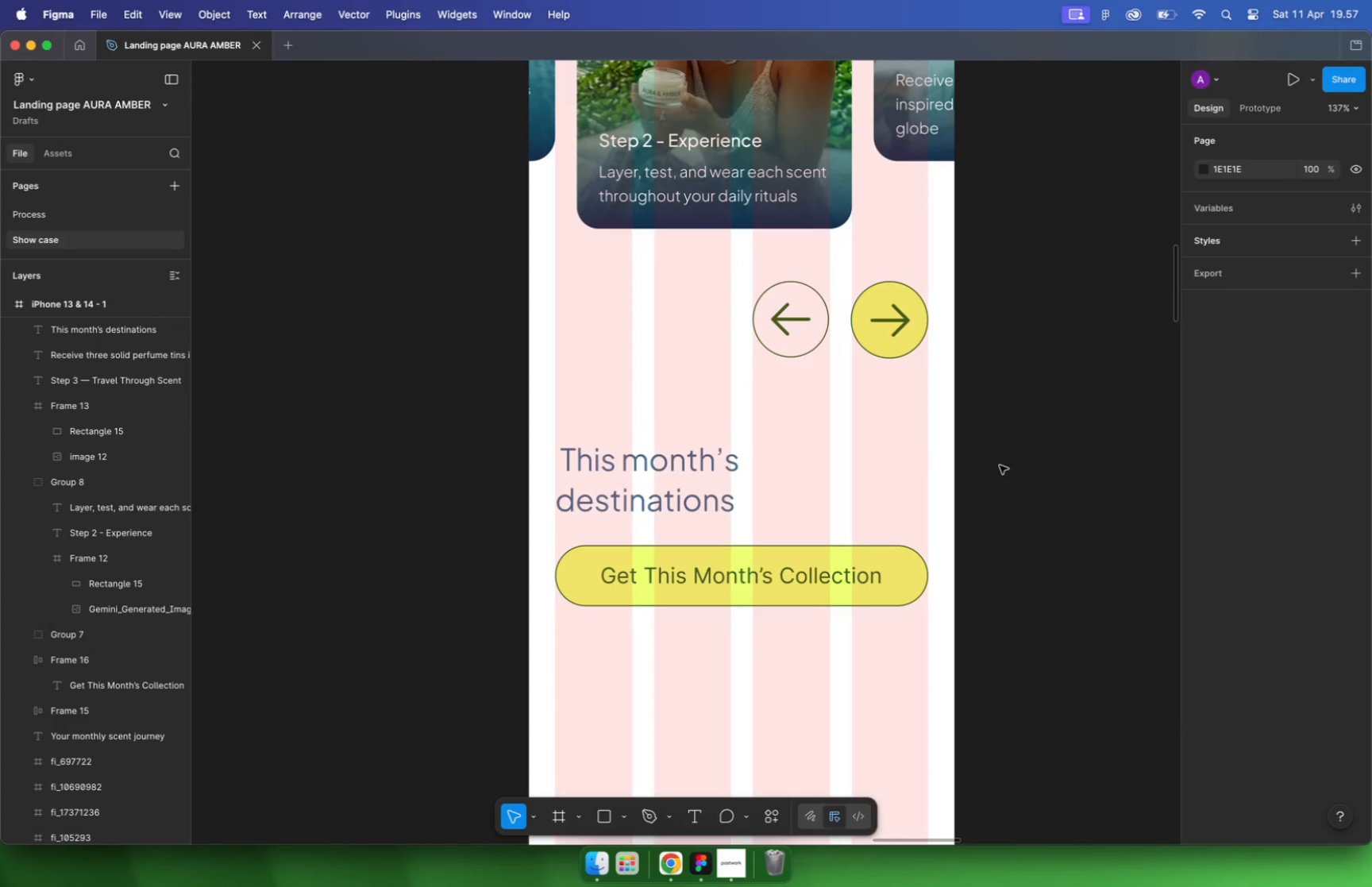 
hold_key(key=CommandLeft, duration=1.0)
scroll: coordinate [665, 508], scroll_direction: down, amount: 45.0
 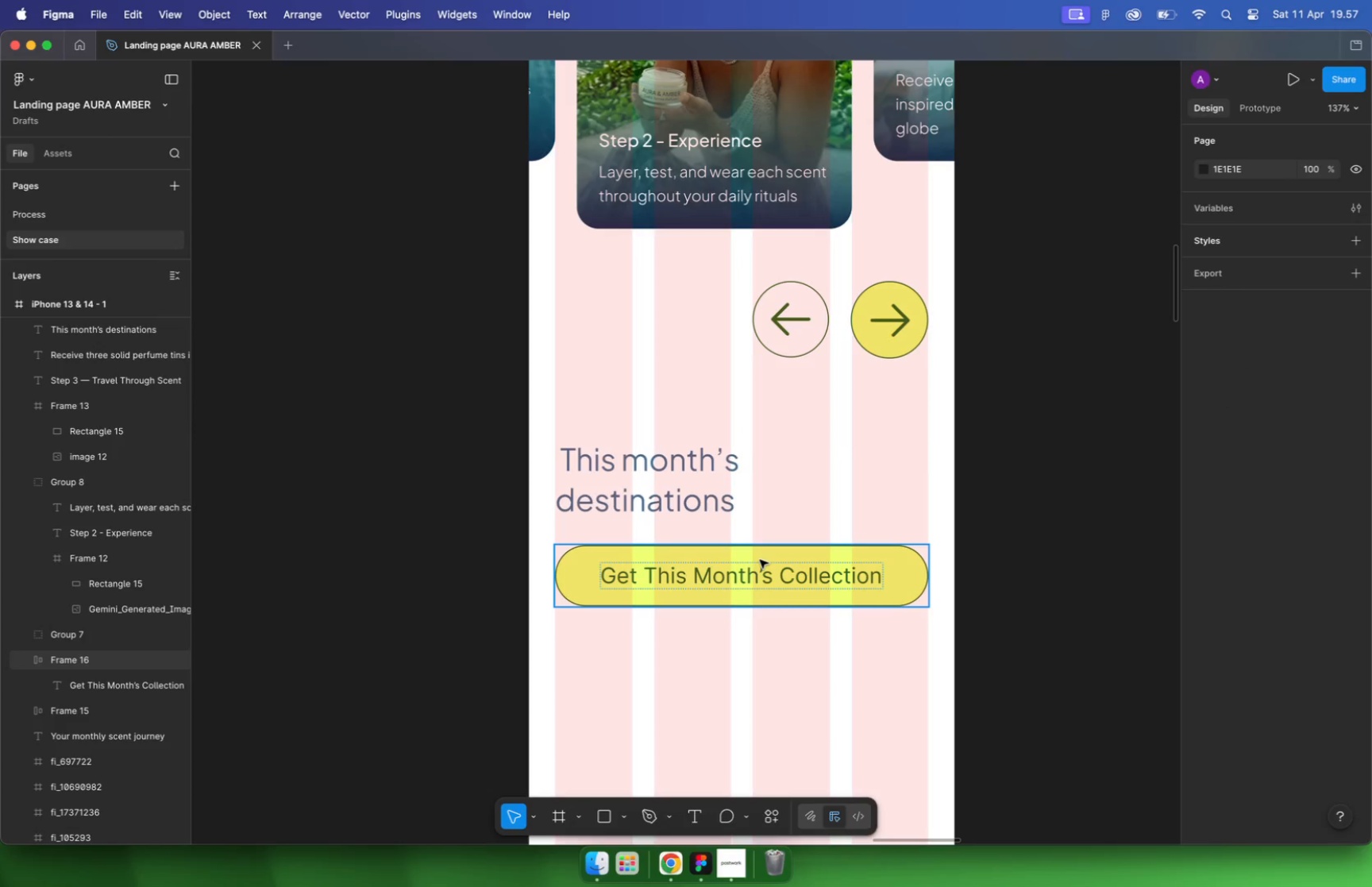 
key(Meta+CommandLeft)
 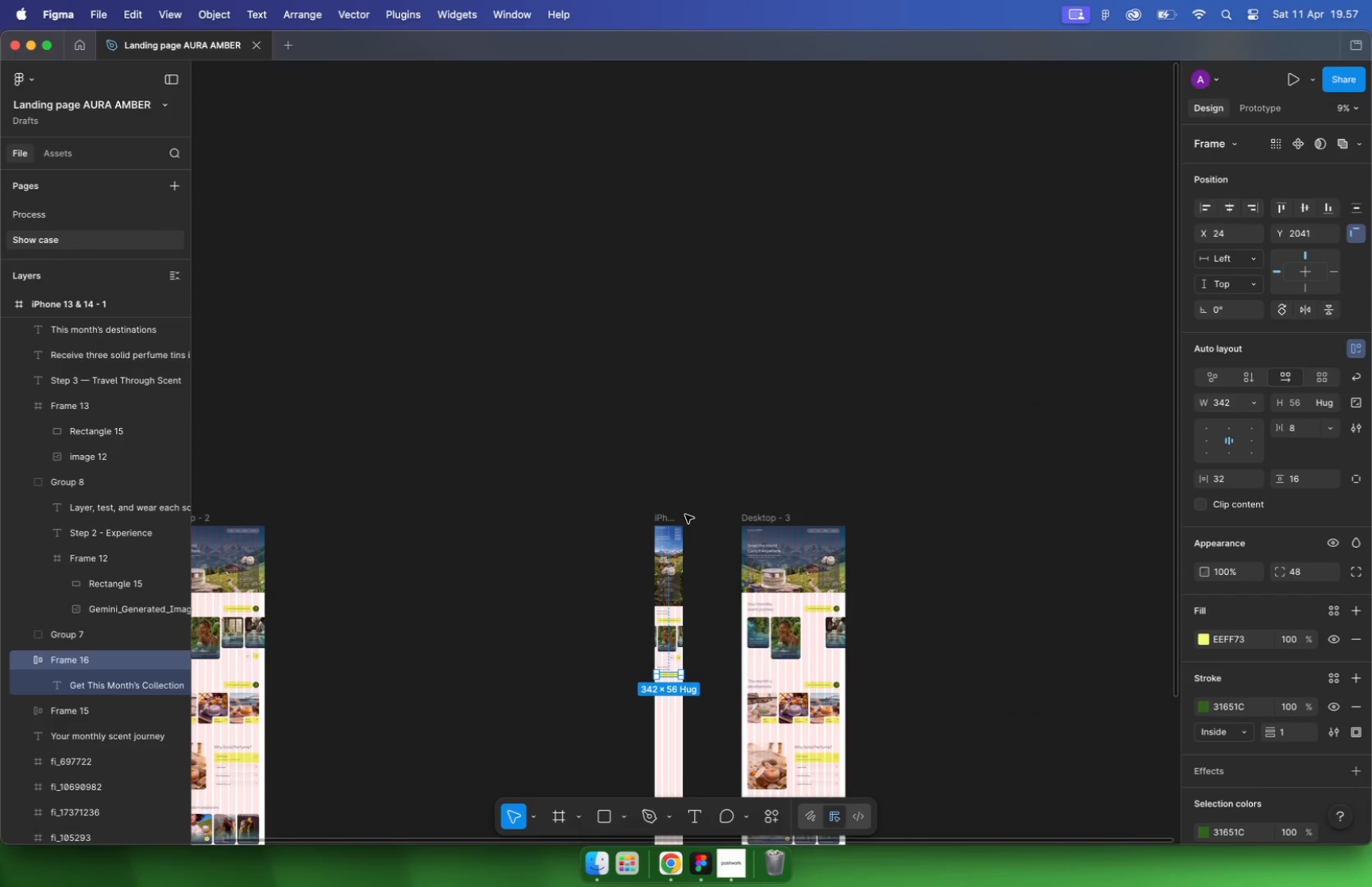 
scroll: coordinate [690, 520], scroll_direction: up, amount: 5.0
 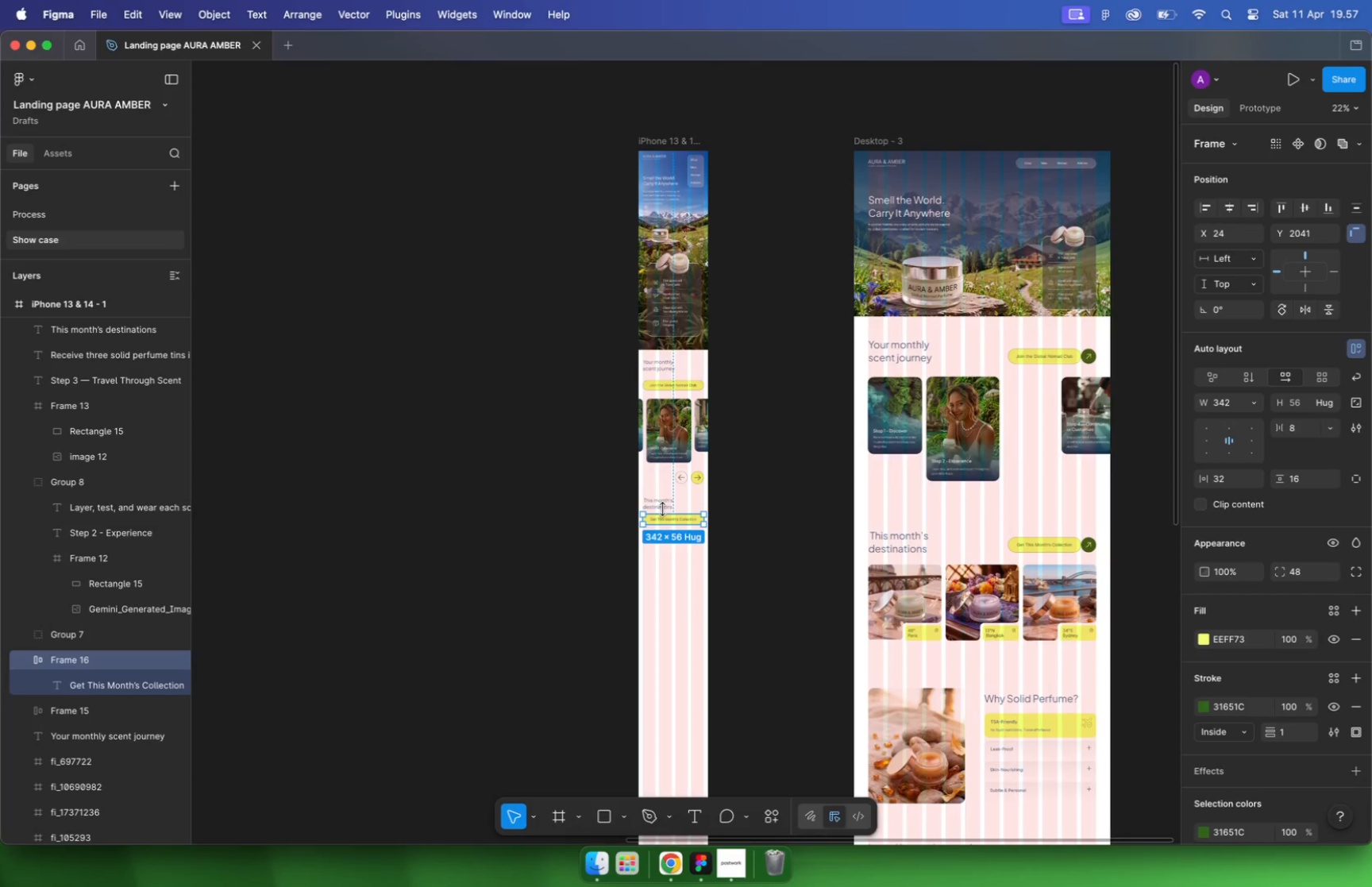 
hold_key(key=CommandLeft, duration=1.02)
scroll: coordinate [761, 645], scroll_direction: up, amount: 37.0
 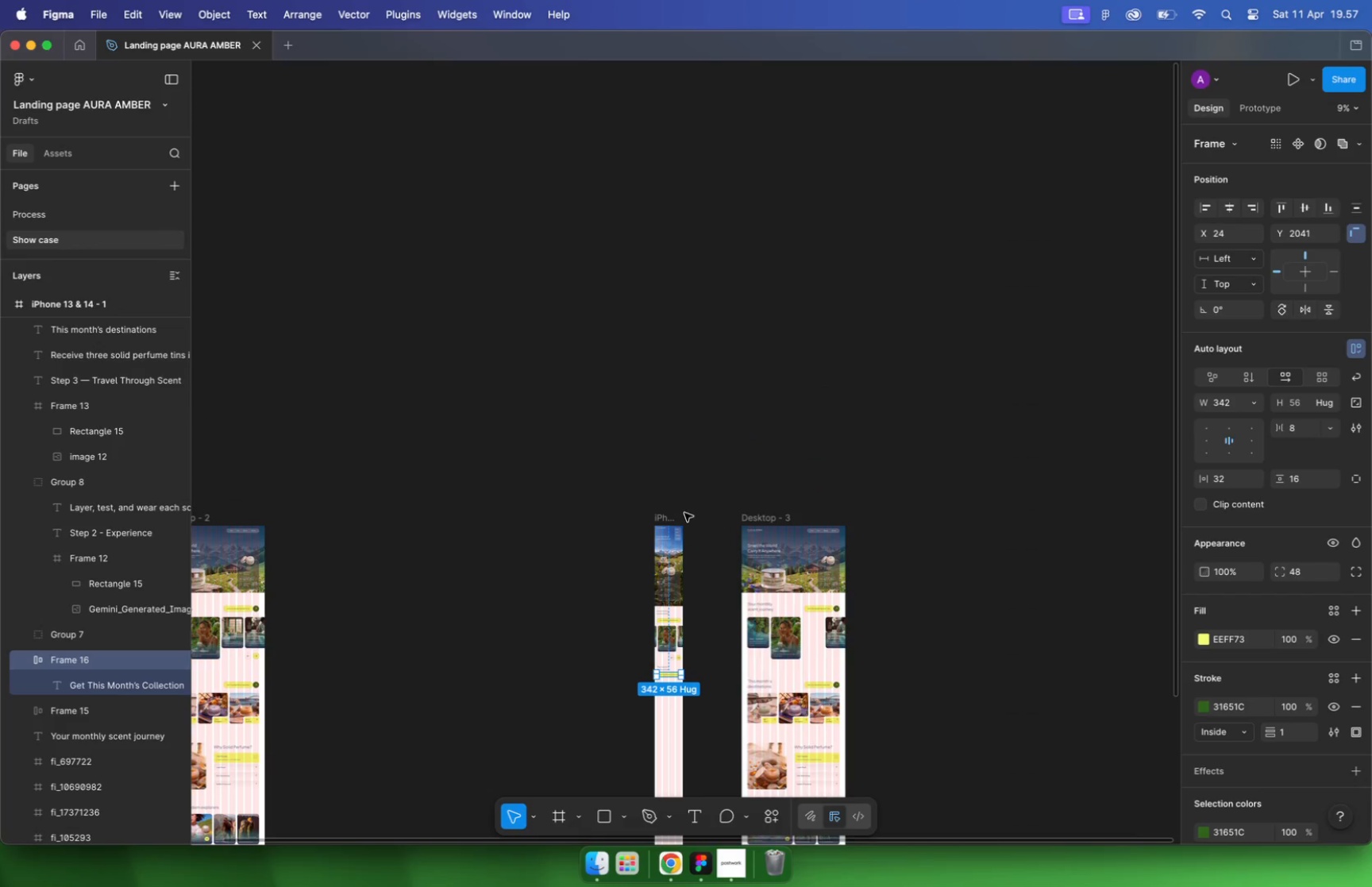 
left_click([814, 556])
 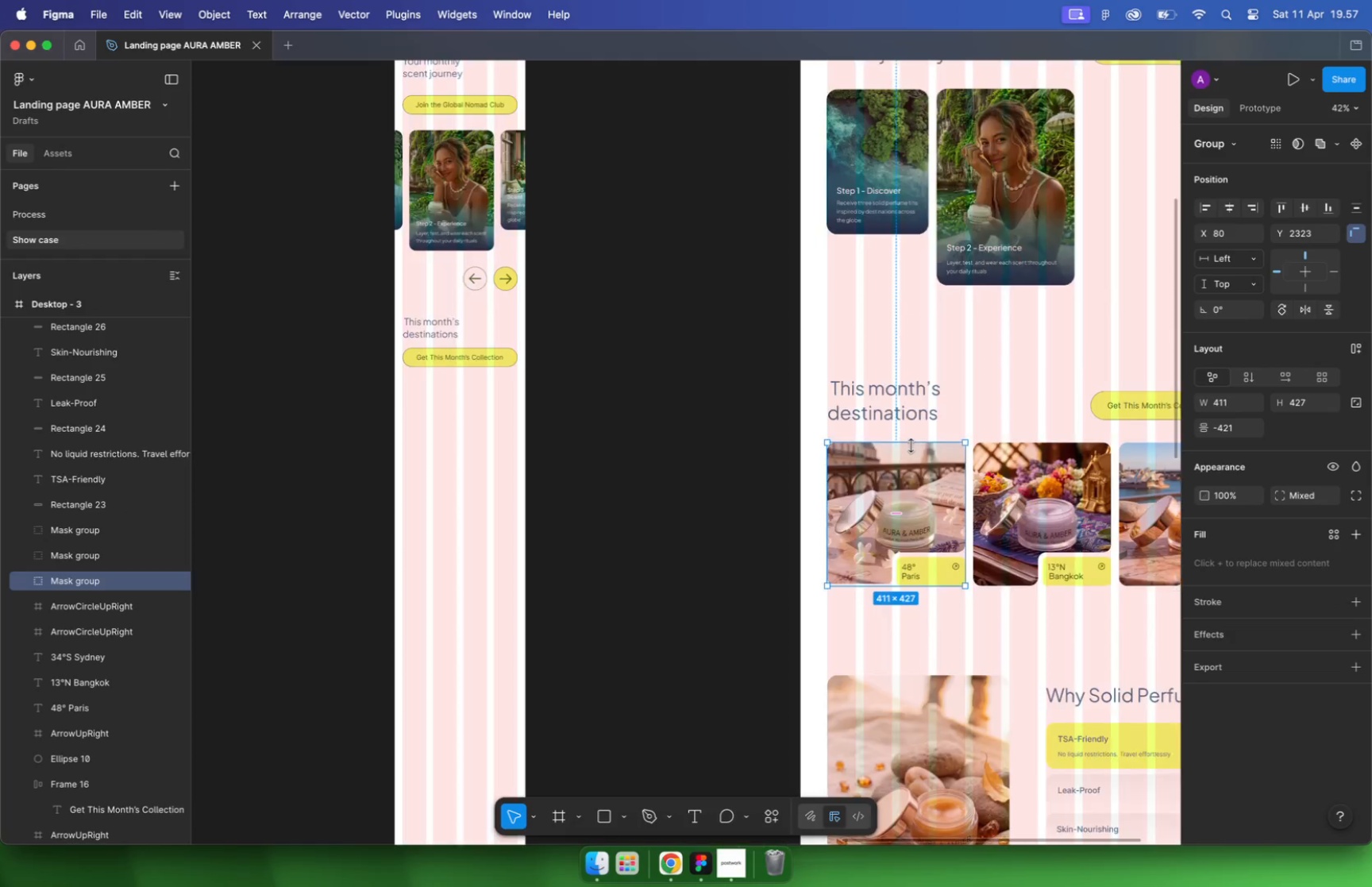 
hold_key(key=CommandLeft, duration=0.67)
scroll: coordinate [911, 445], scroll_direction: down, amount: 11.0
 